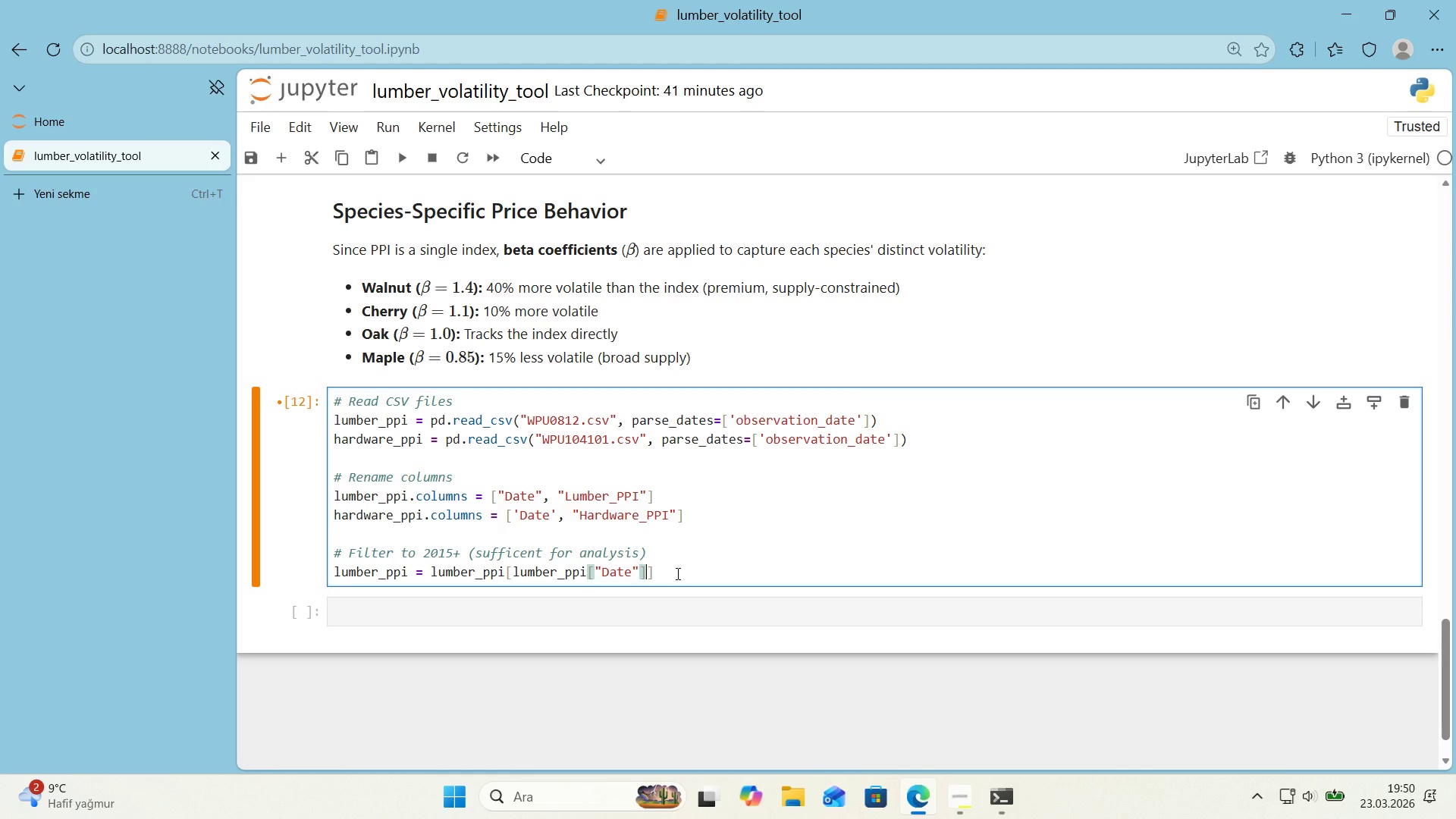 
double_click([675, 573])
 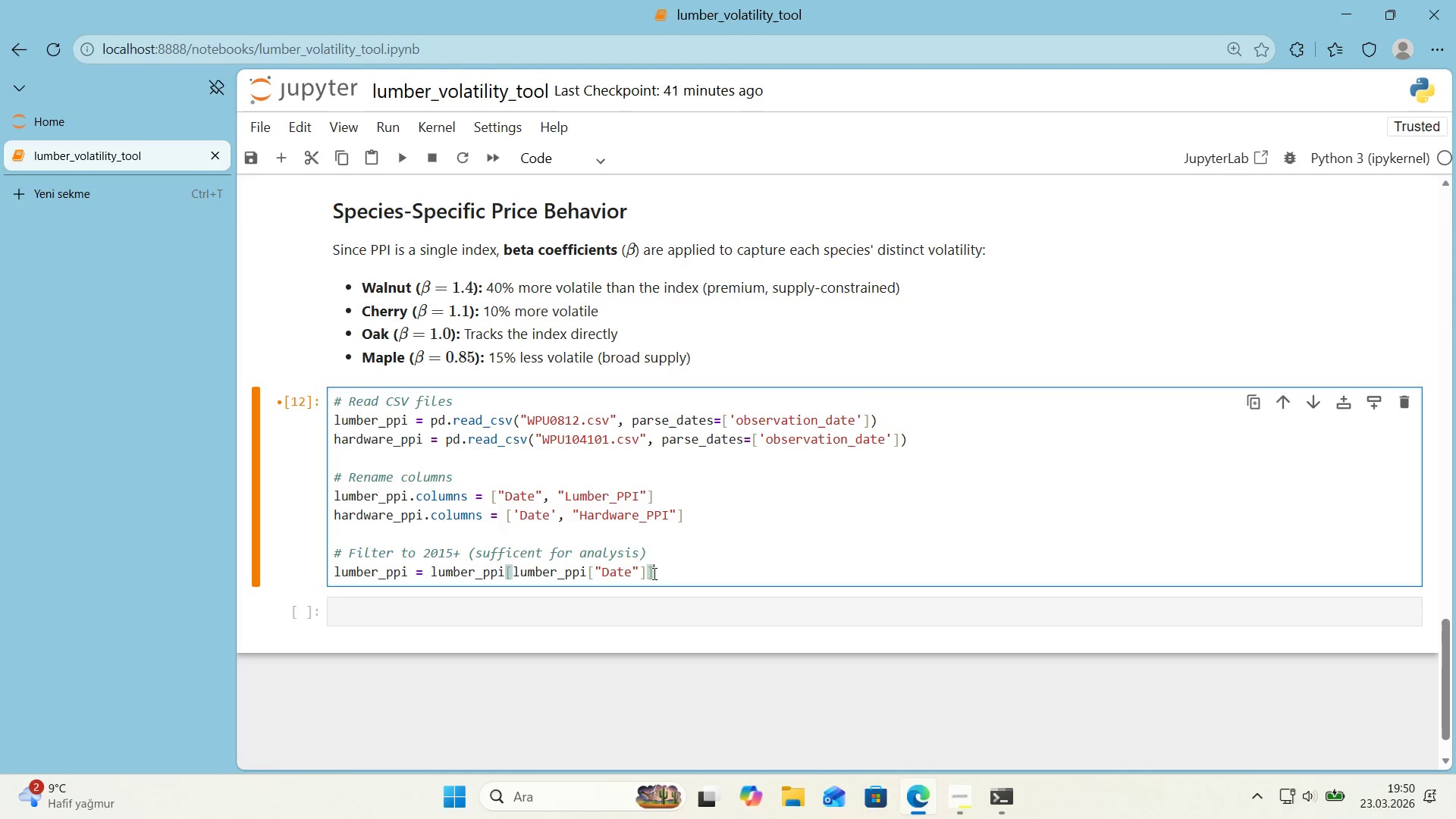 
left_click([648, 573])
 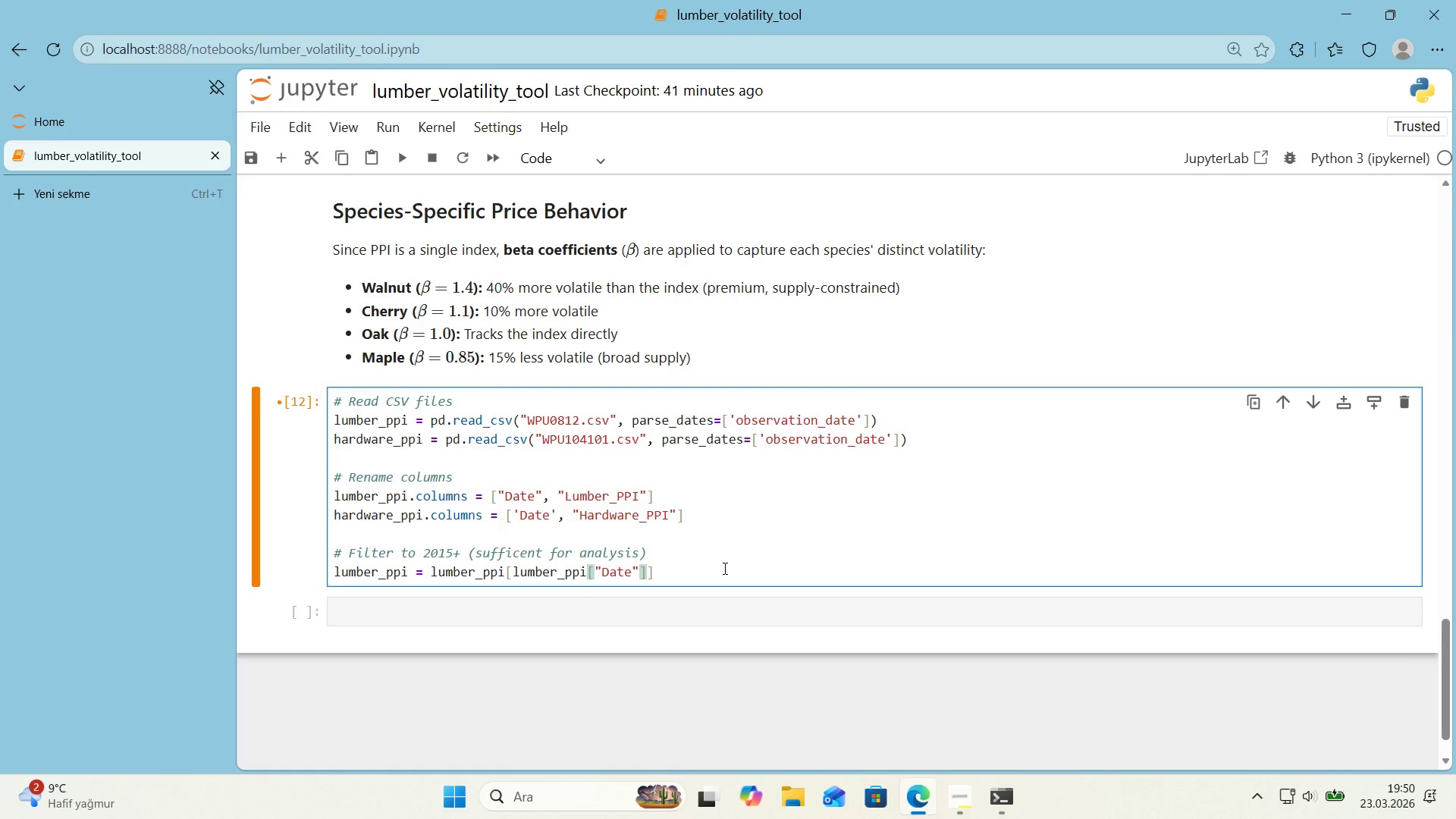 
wait(8.17)
 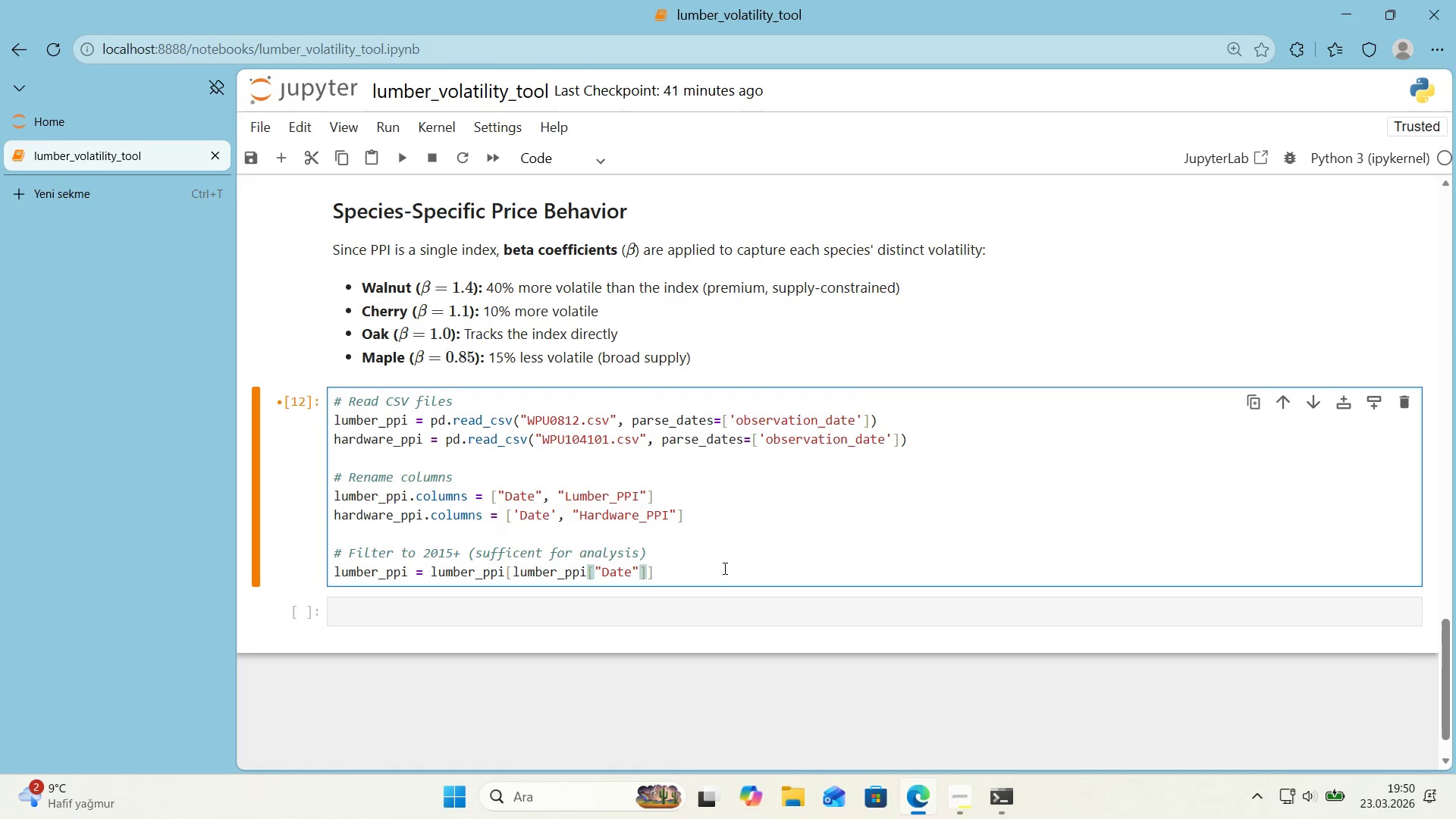 
key(Shift+Break)
 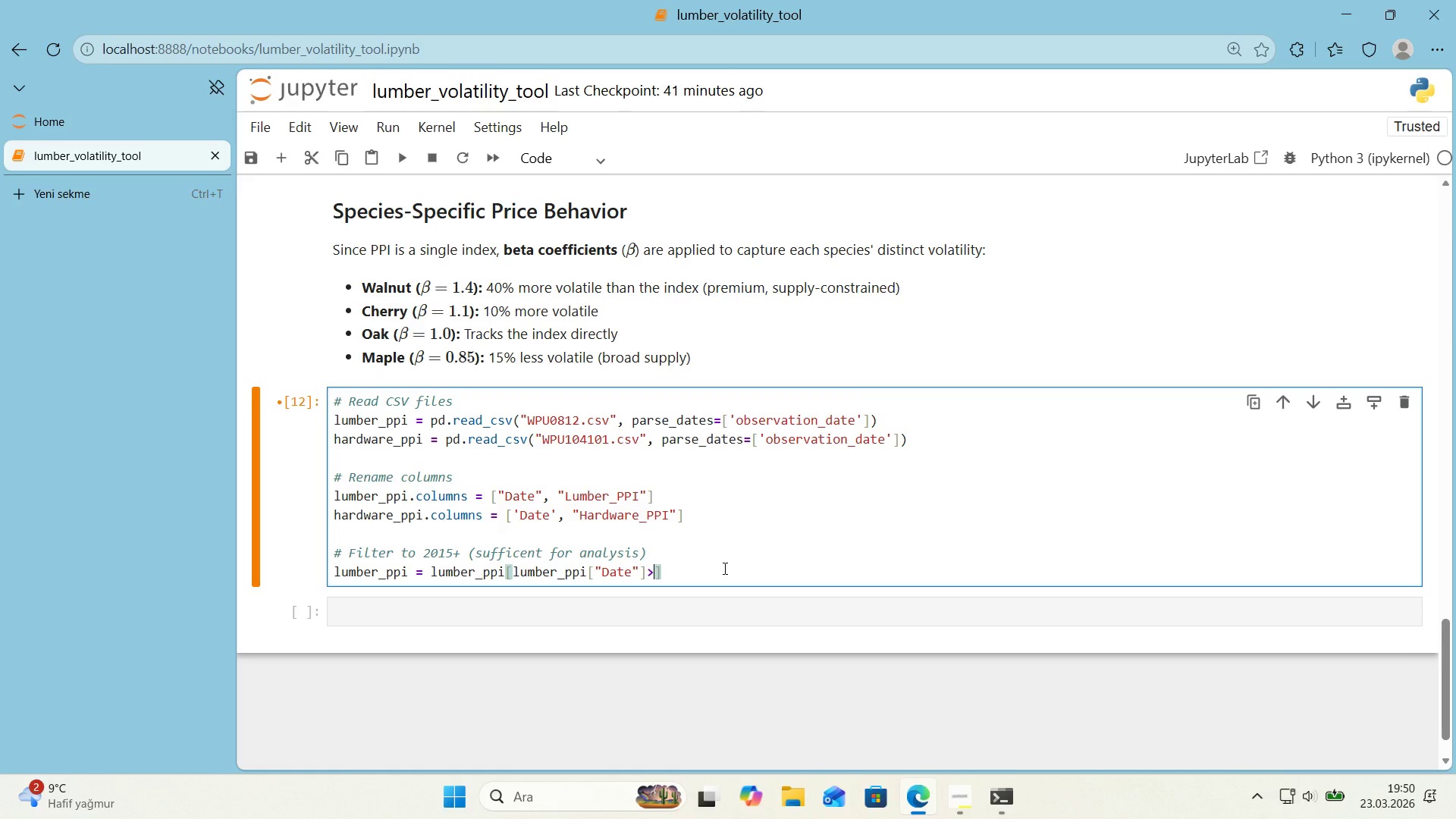 
key(Shift+0)
 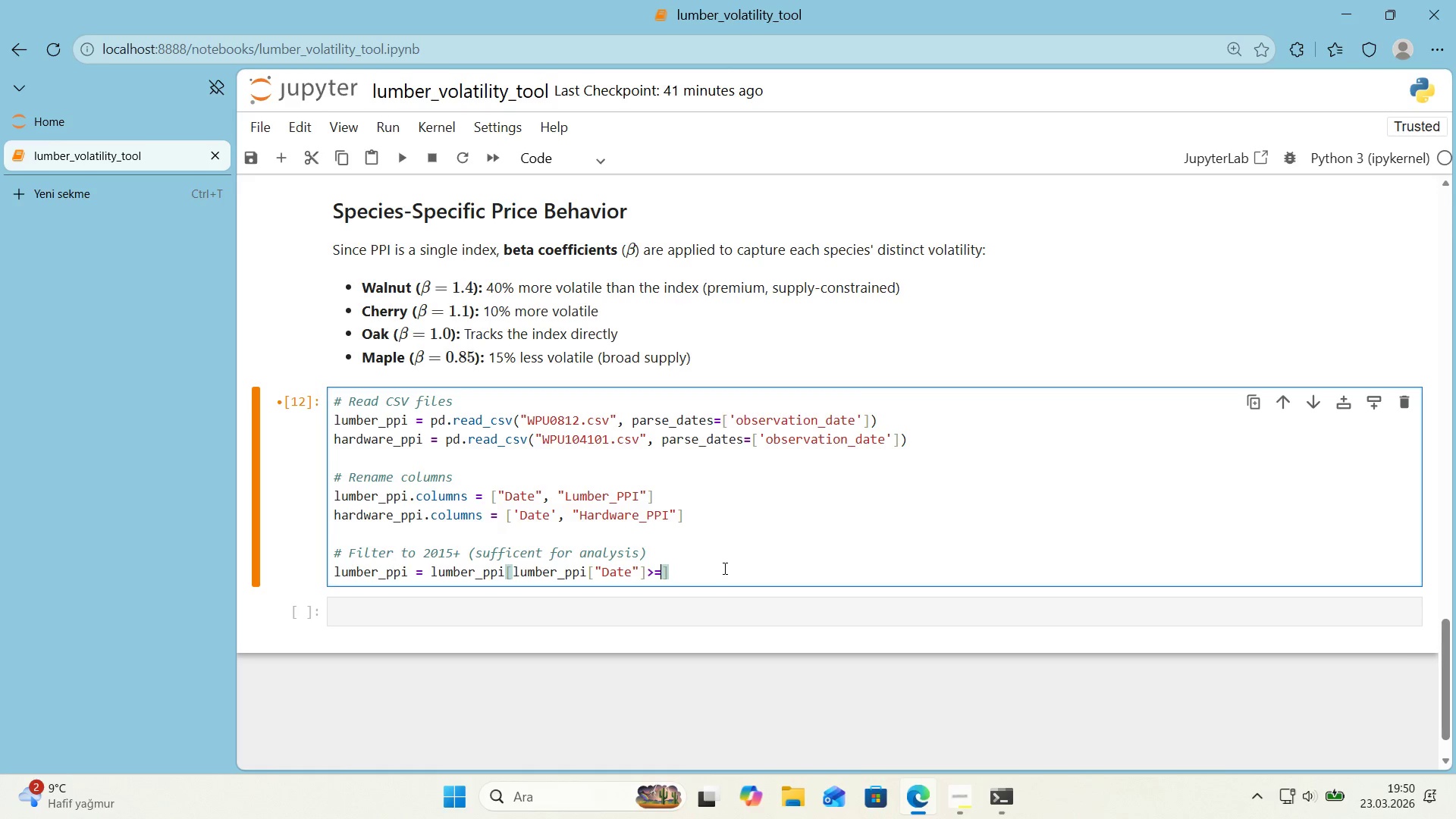 
key(Backquote)
 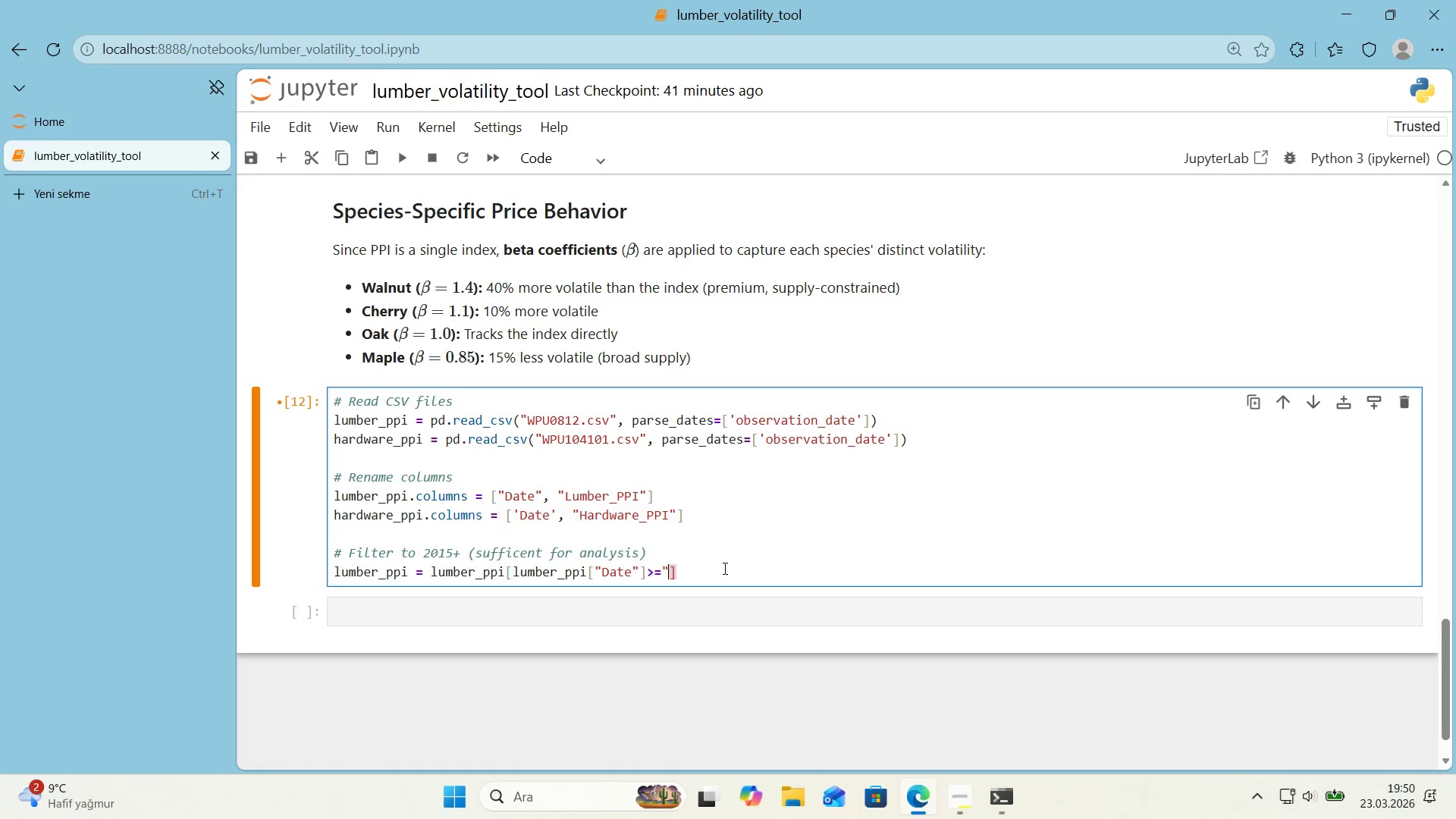 
key(Backquote)
 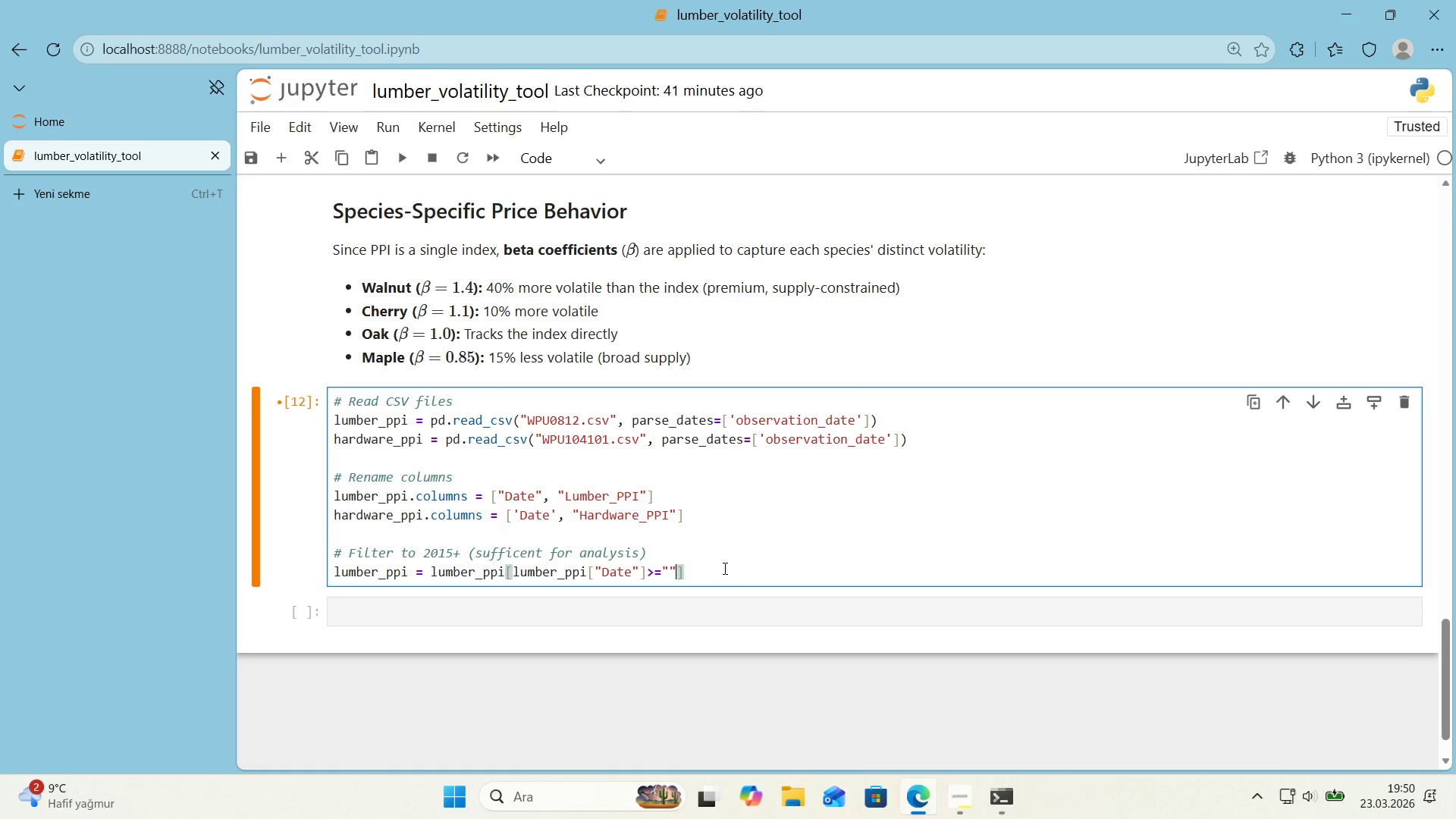 
key(ArrowLeft)
 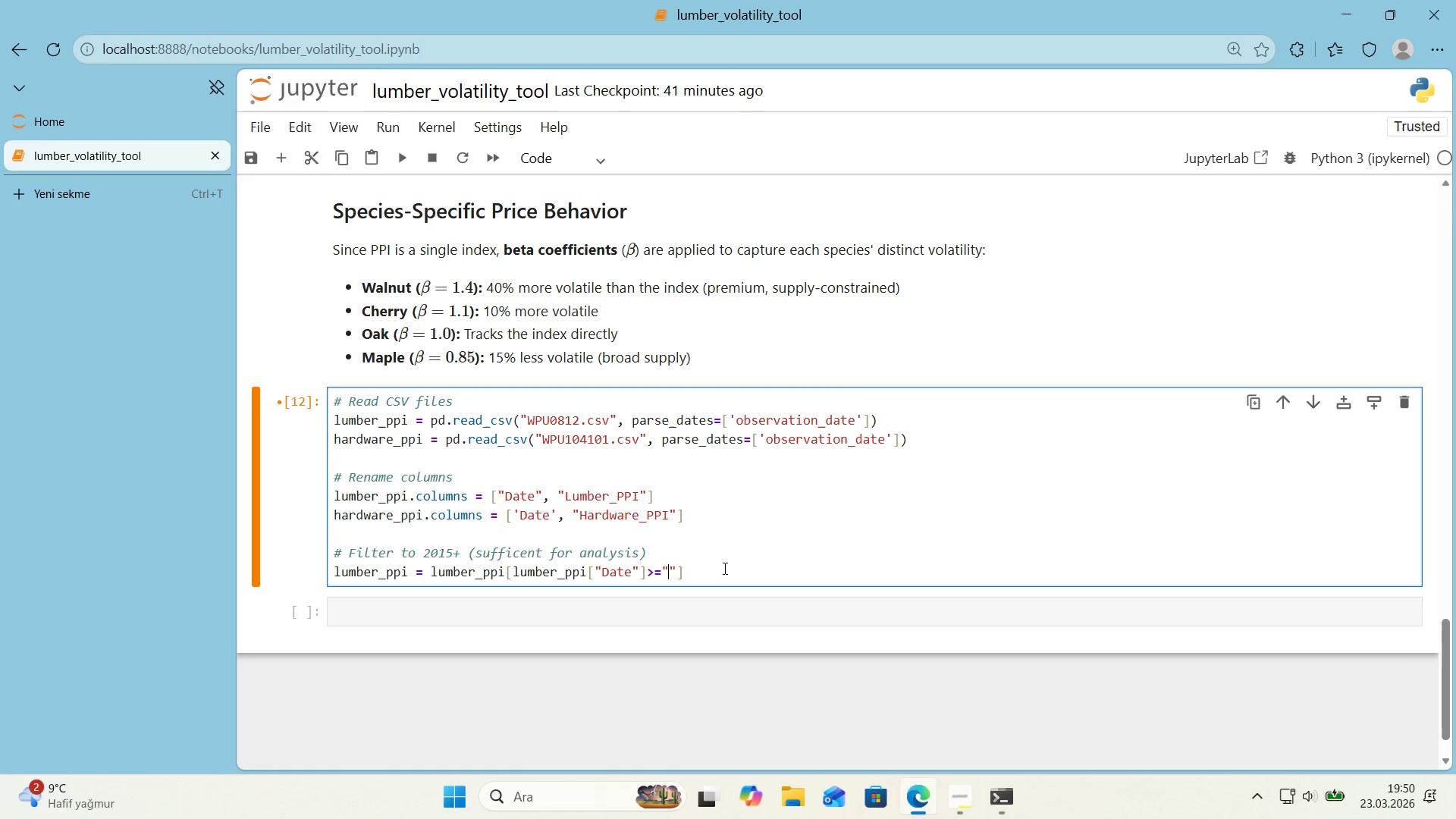 
key(ArrowRight)
 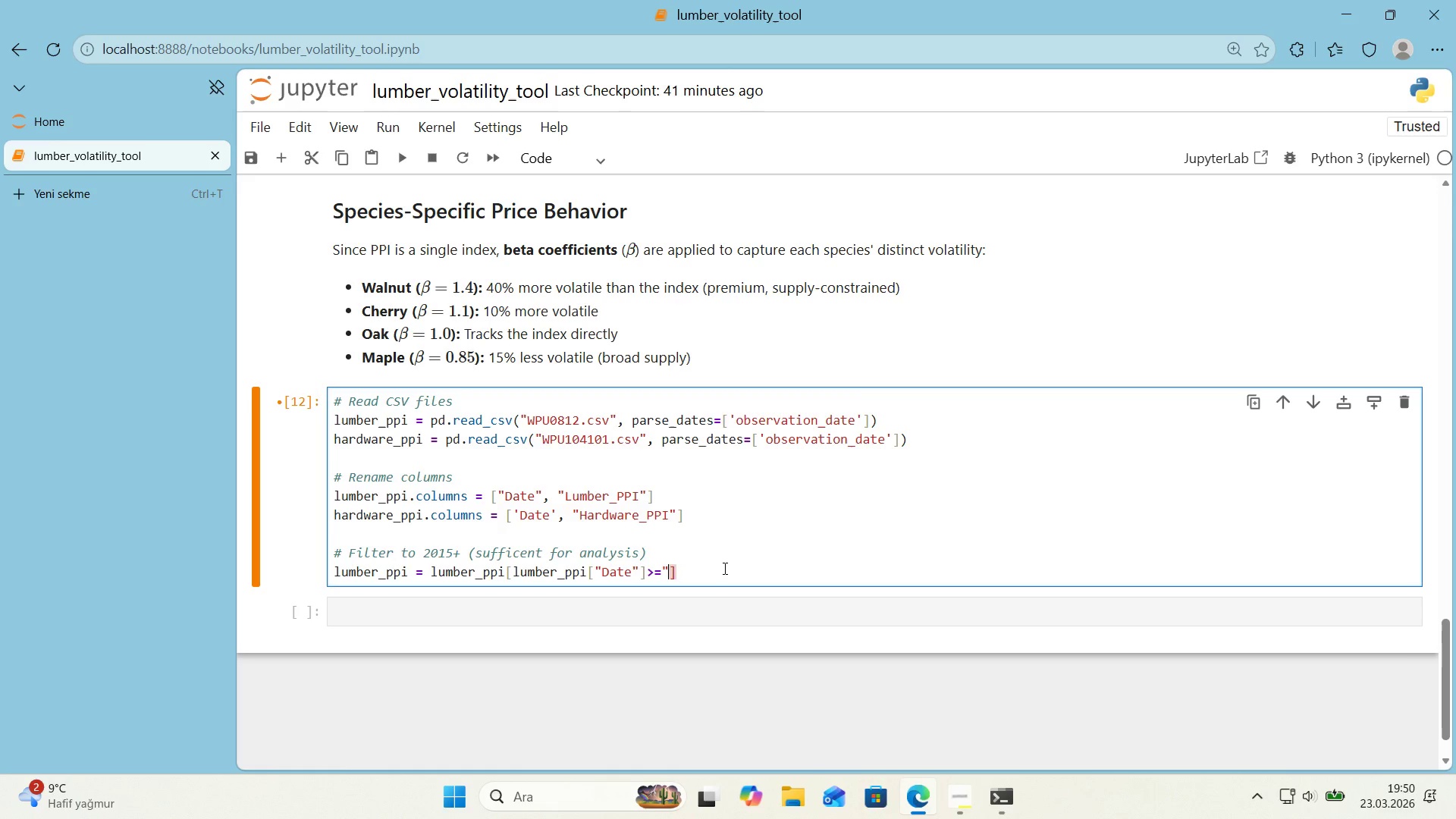 
key(Backspace)
key(Backspace)
type(@@)
 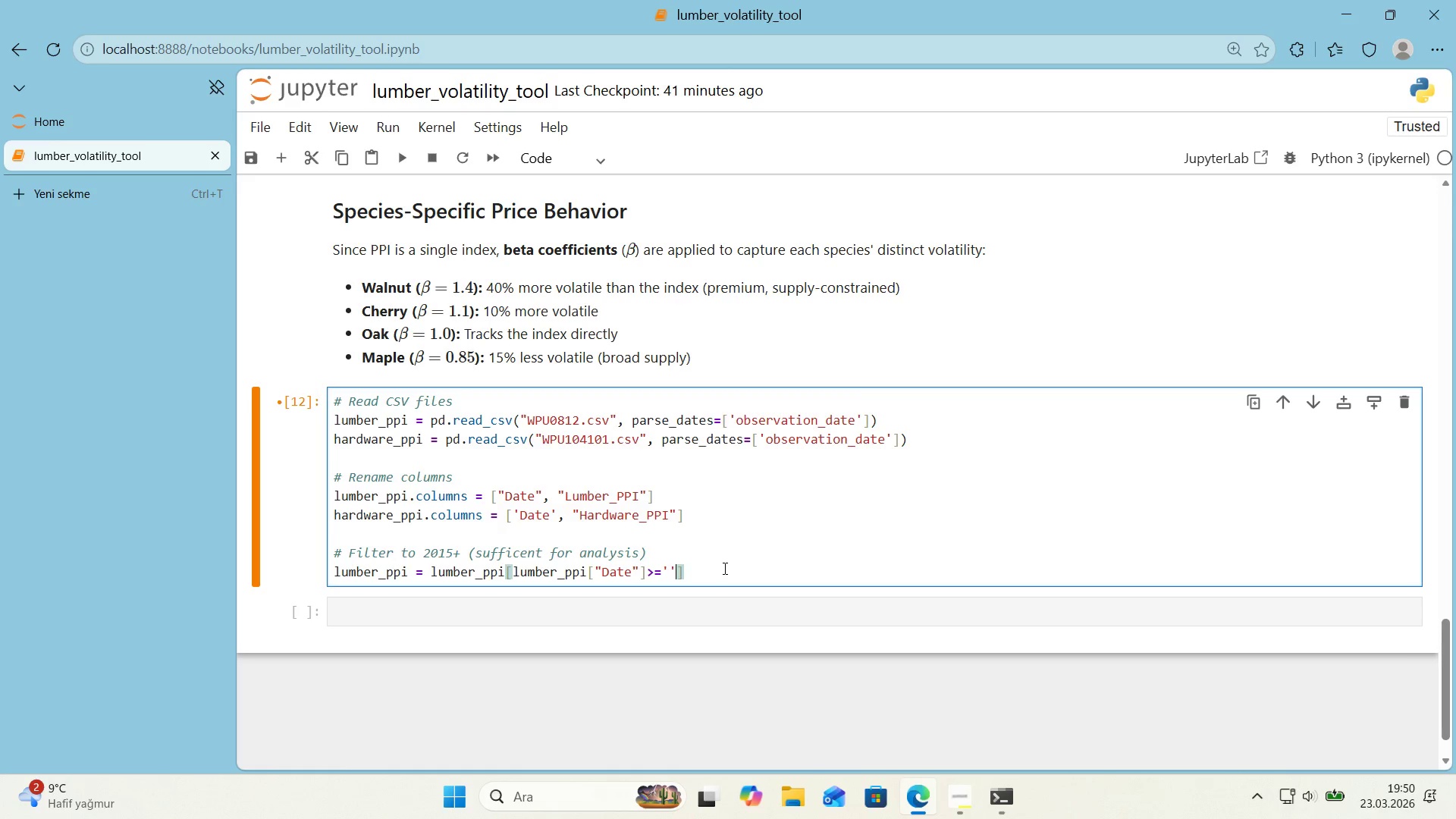 
key(ArrowLeft)
 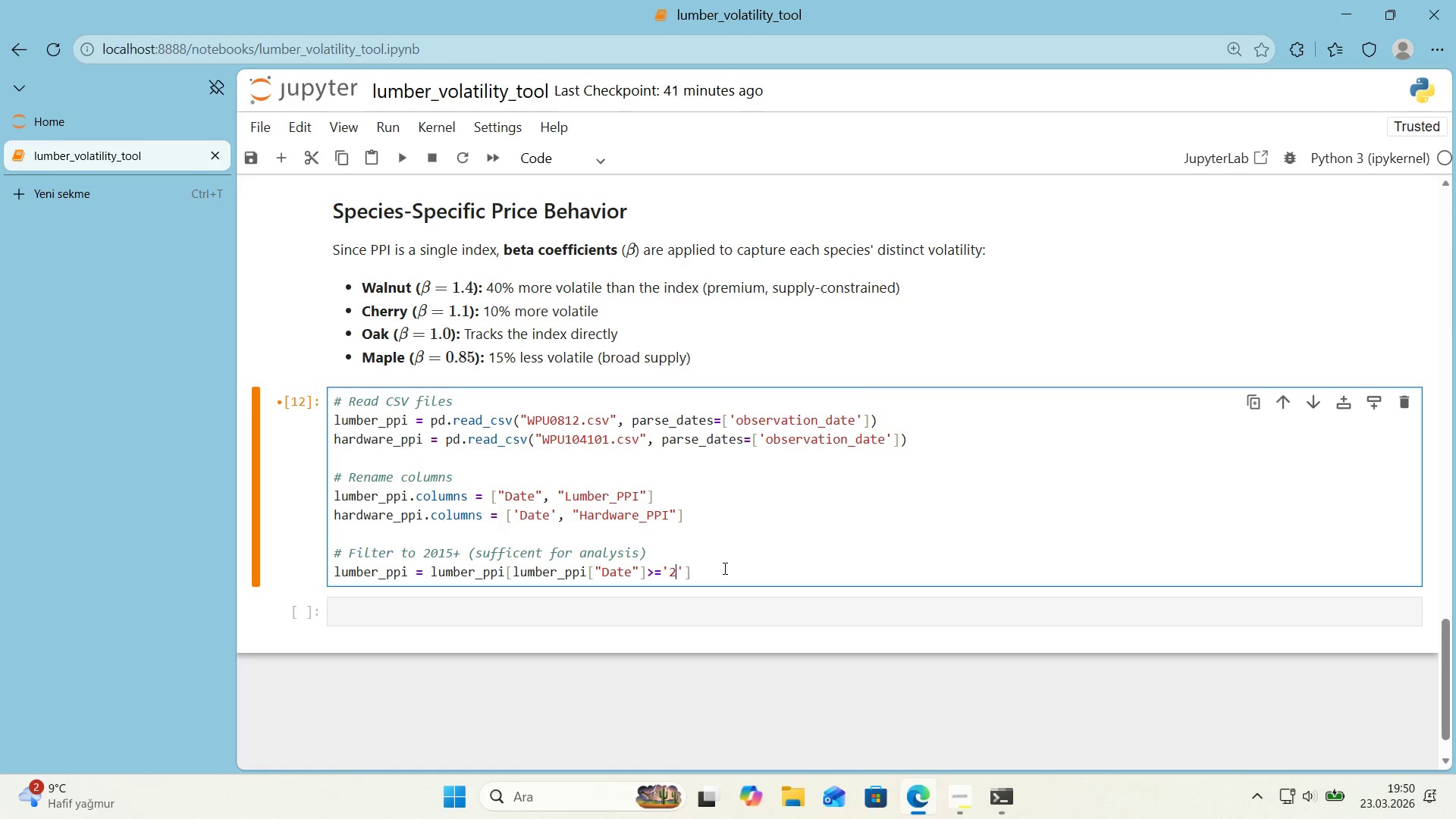 
type(2015-01-01)
 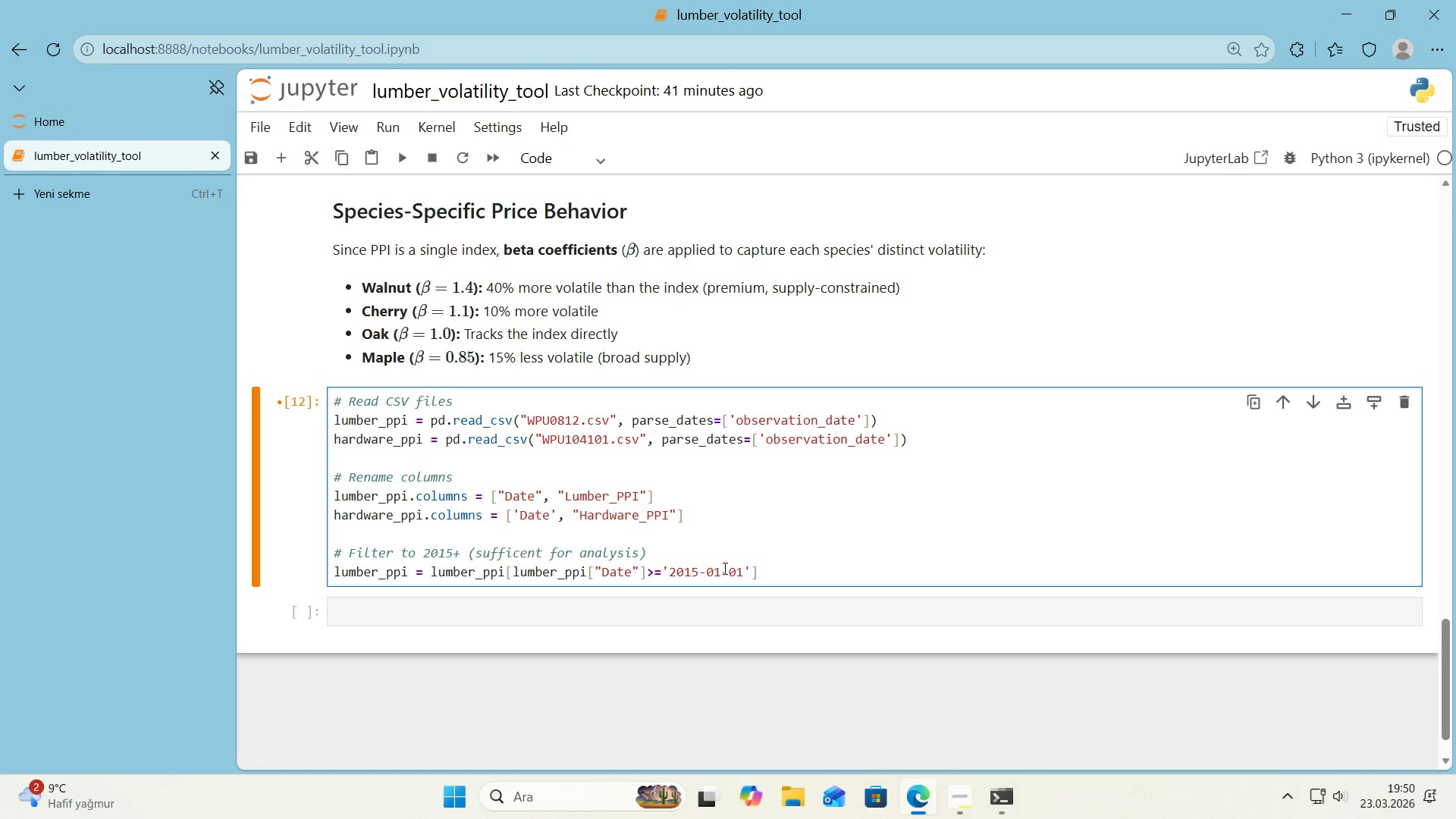 
key(ArrowRight)
 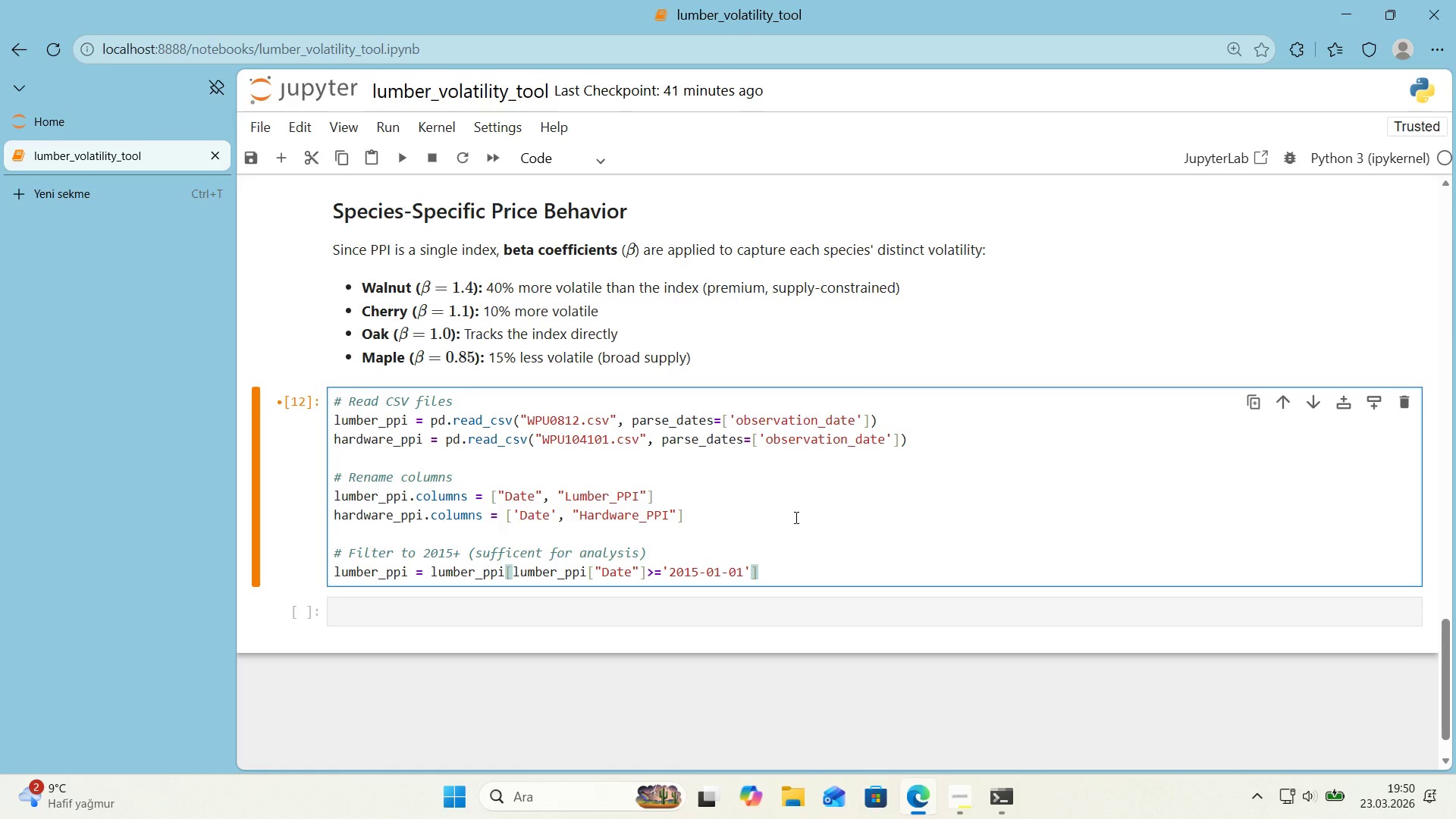 
wait(5.81)
 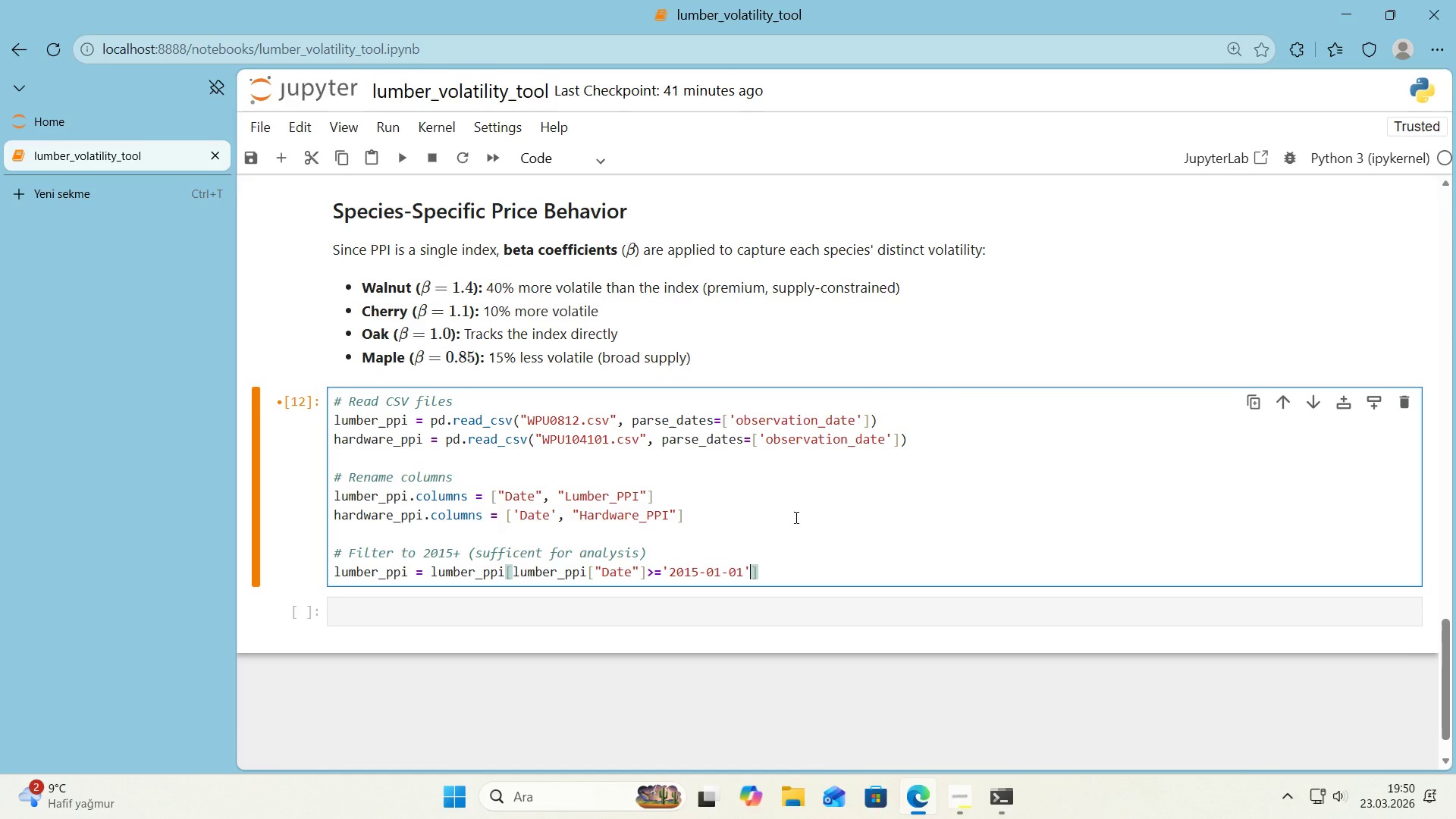 
key(ArrowRight)
 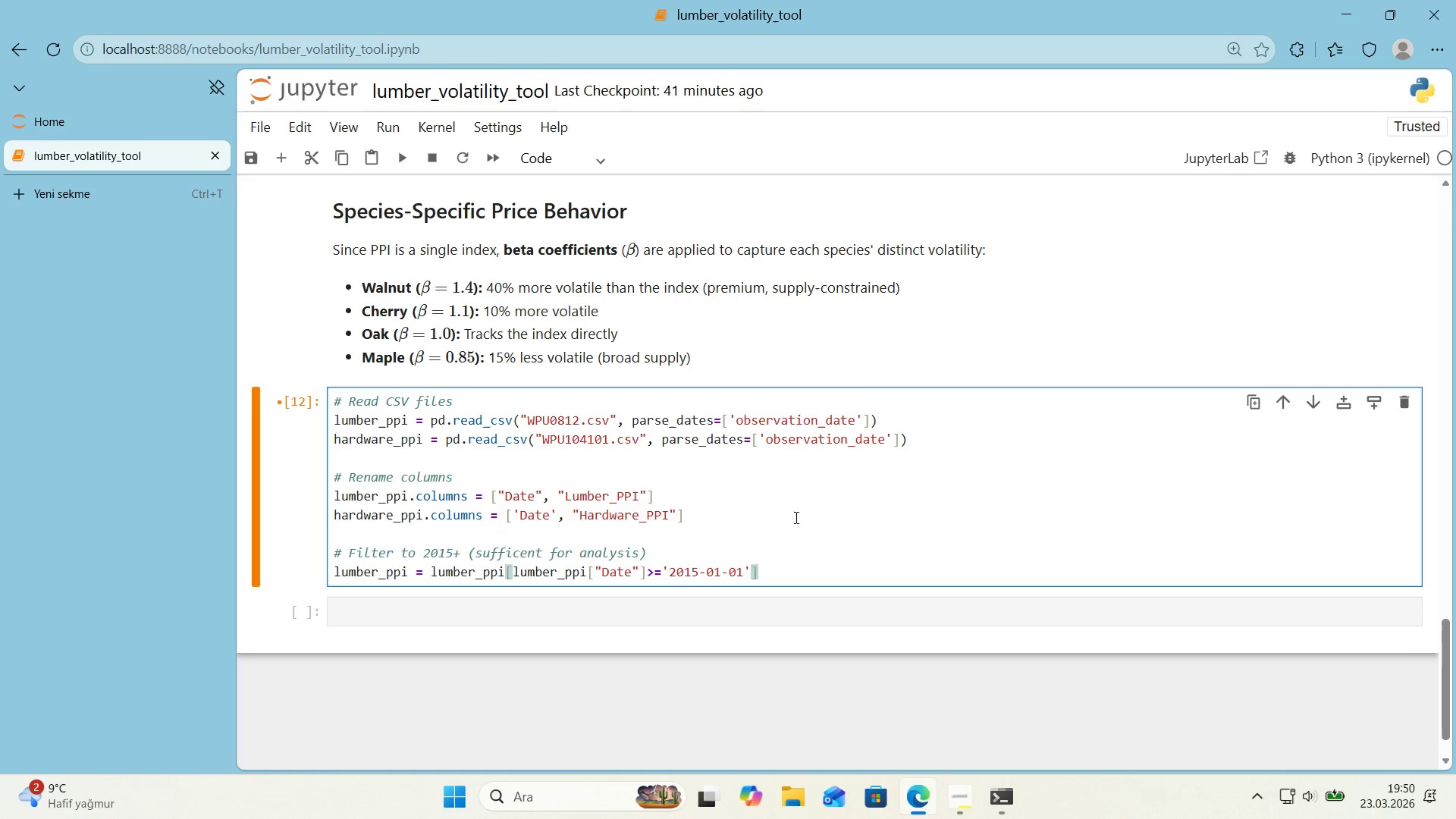 
type(.reset'n)
key(Backspace)
key(Backspace)
type(.')
key(Backspace)
key(Backspace)
type(_'ndex*()
 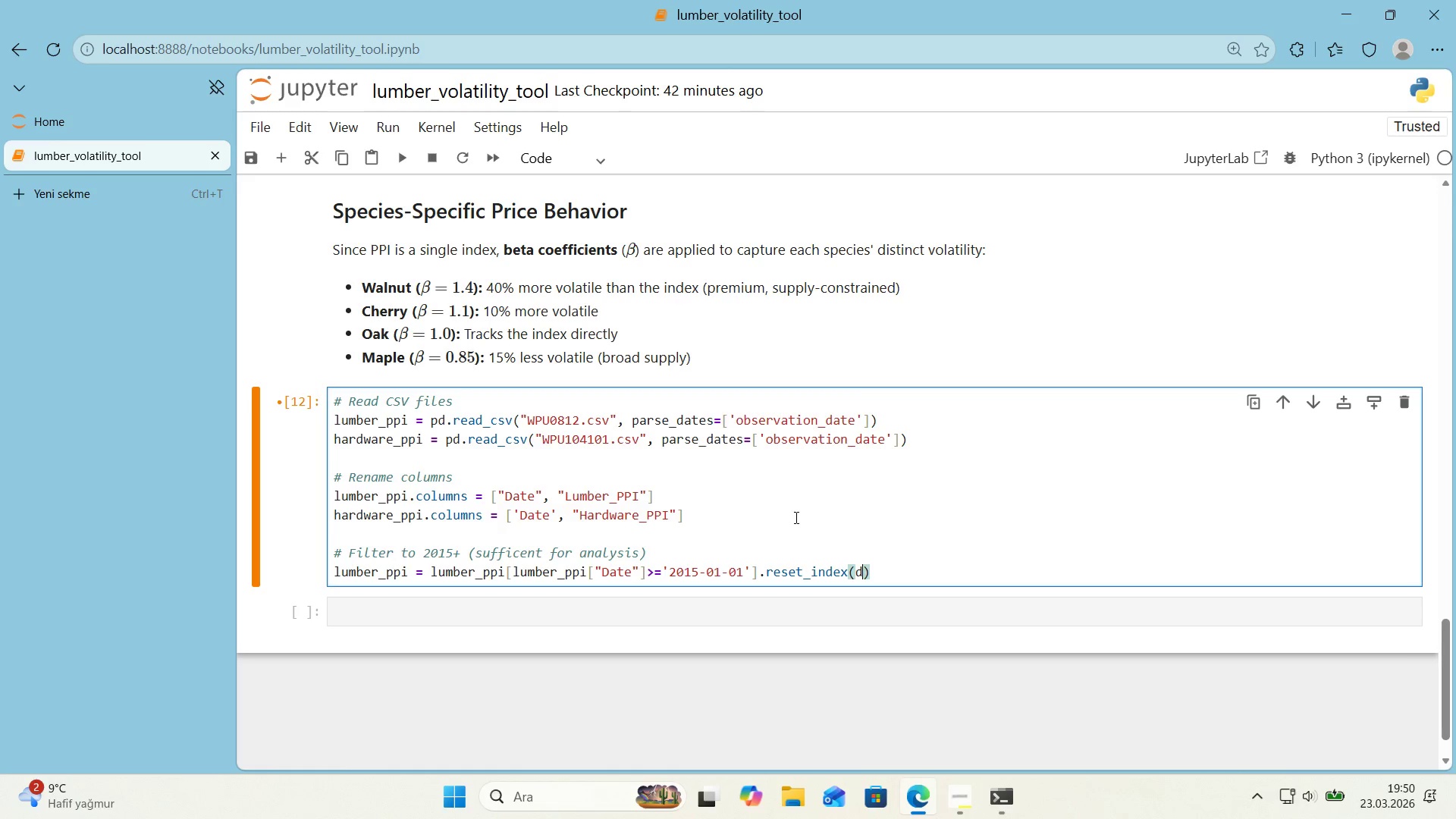 
 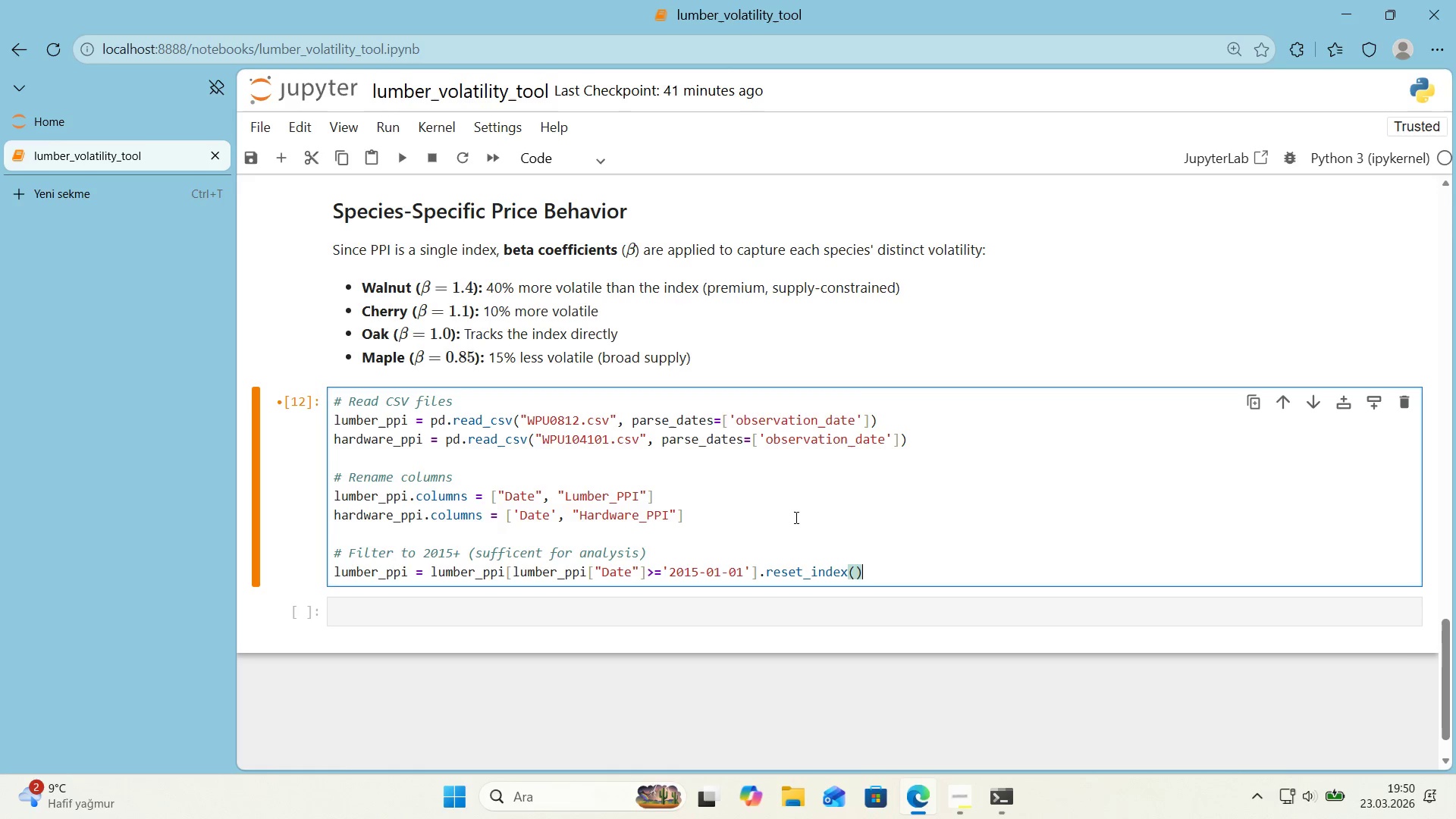 
key(ArrowLeft)
 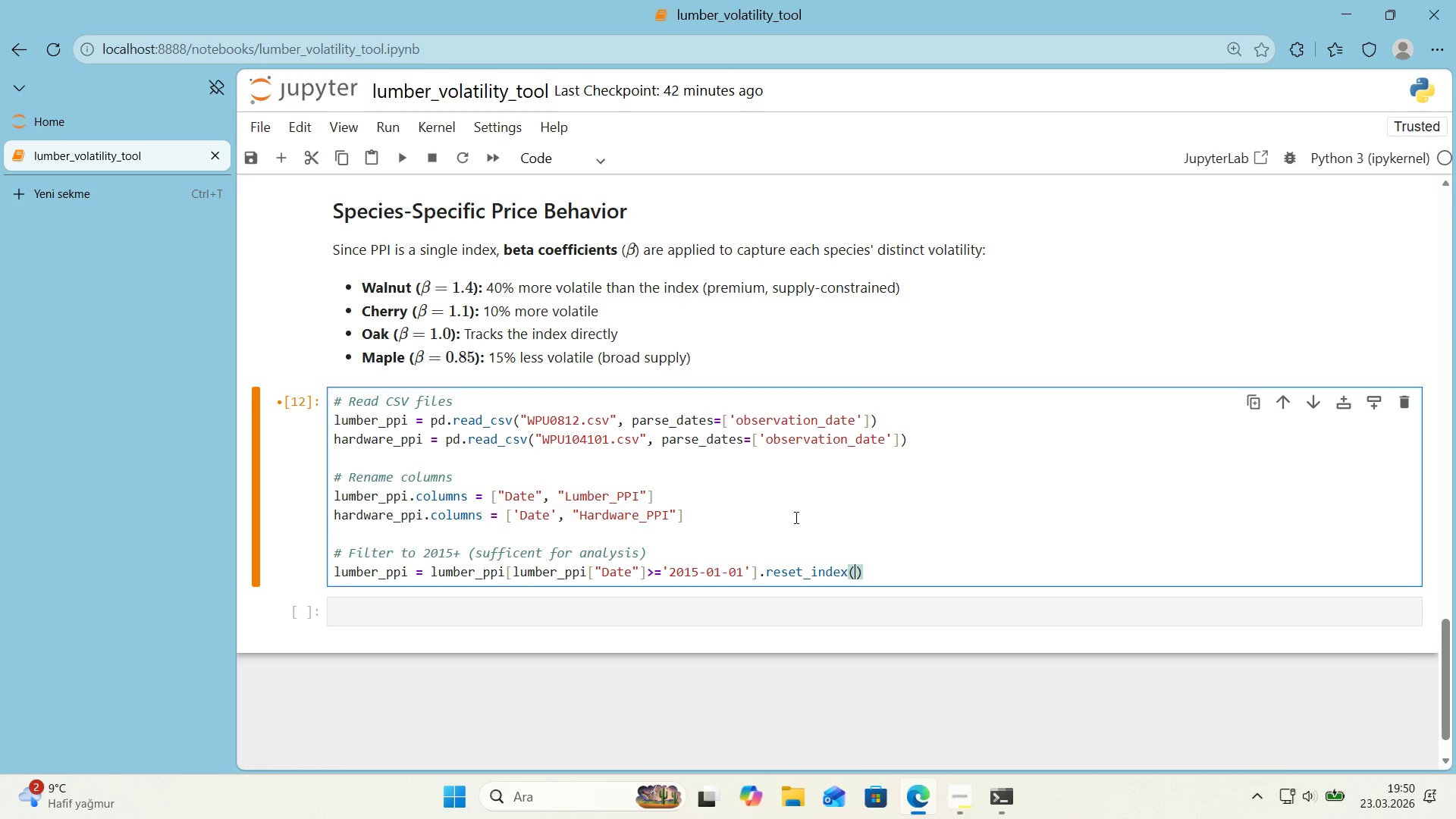 
type(drop)True)
 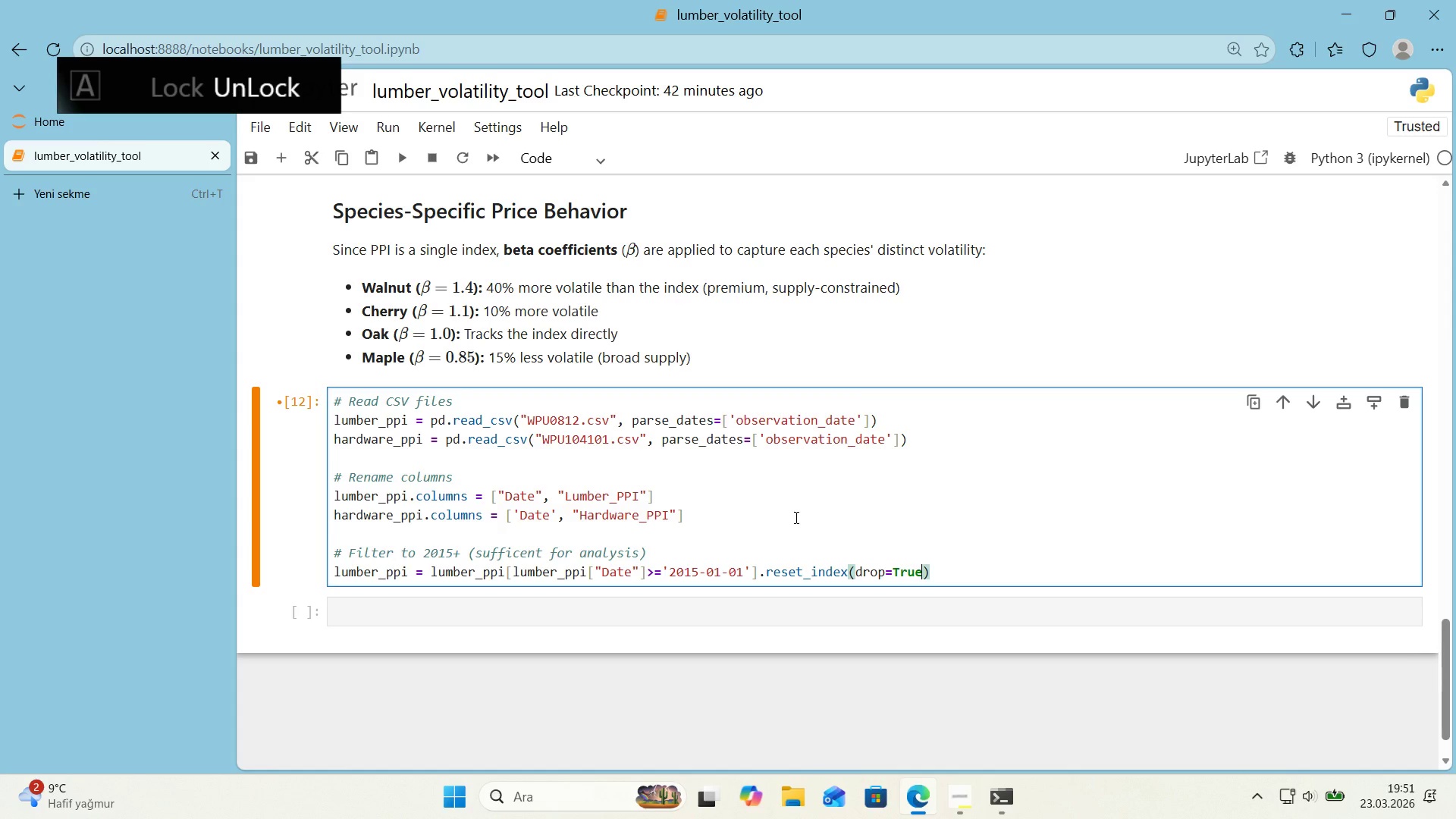 
key(ArrowRight)
 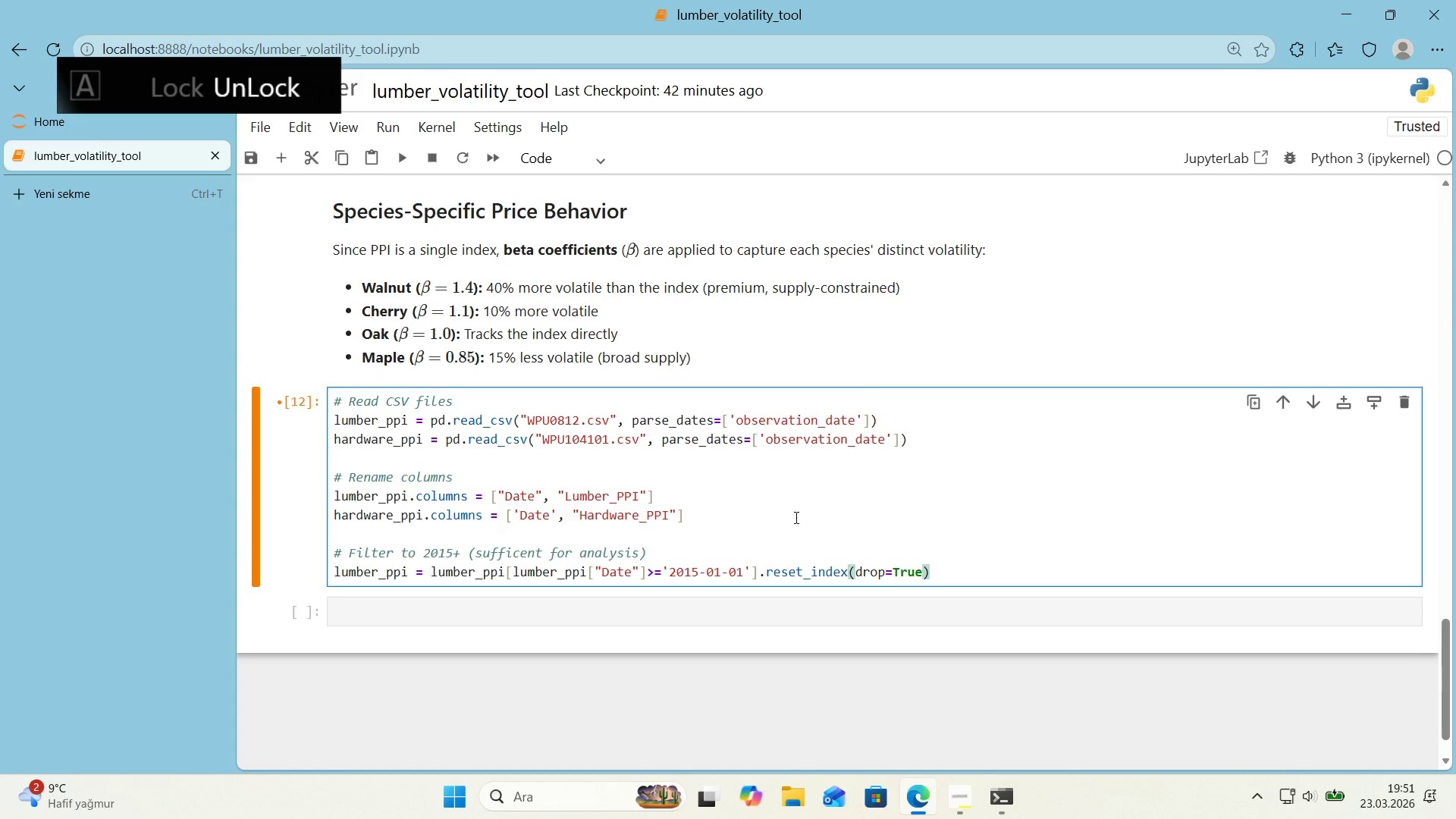 
key(Enter)
 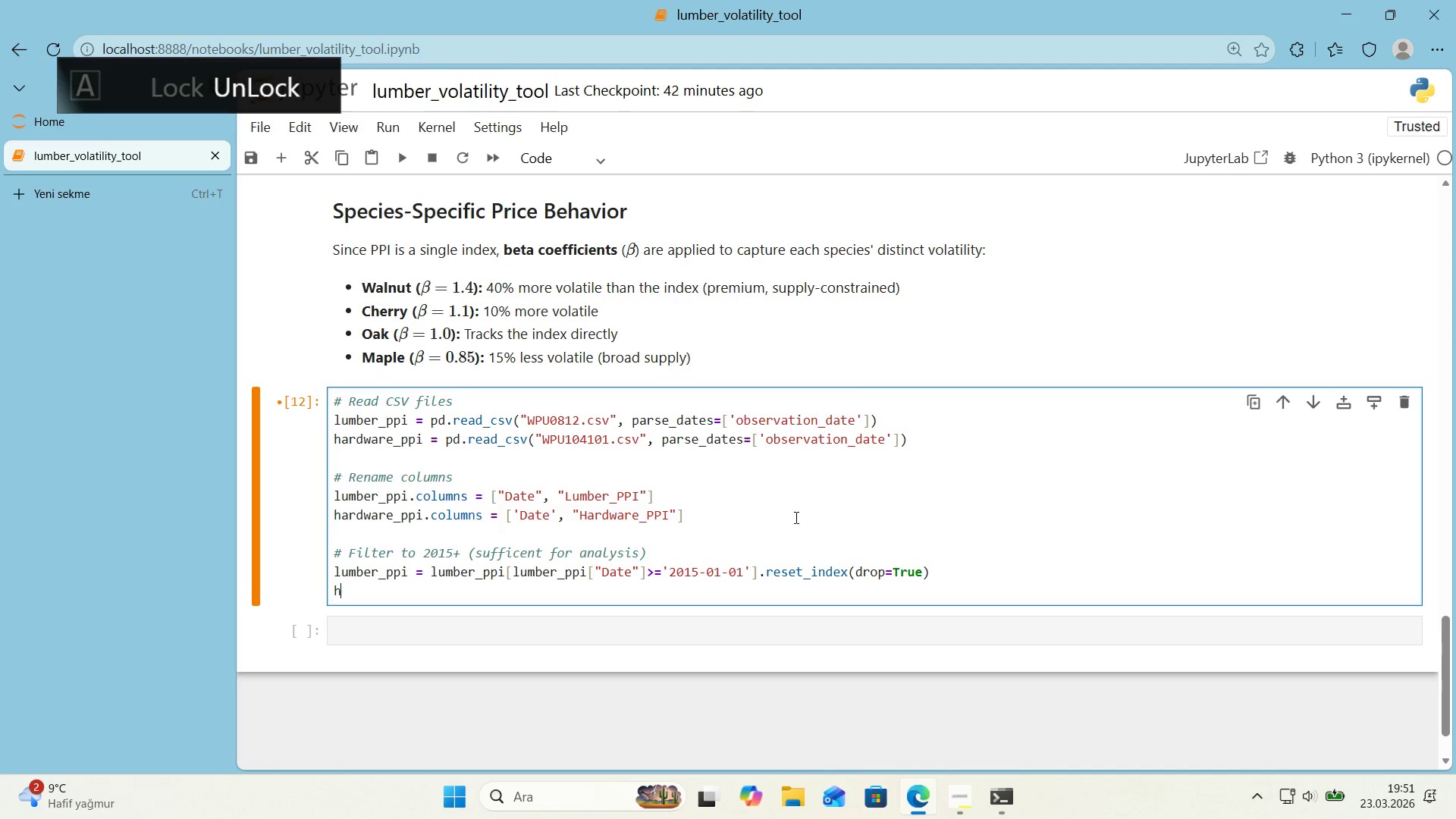 
type(hardware_pp' ) hardware_pp')
 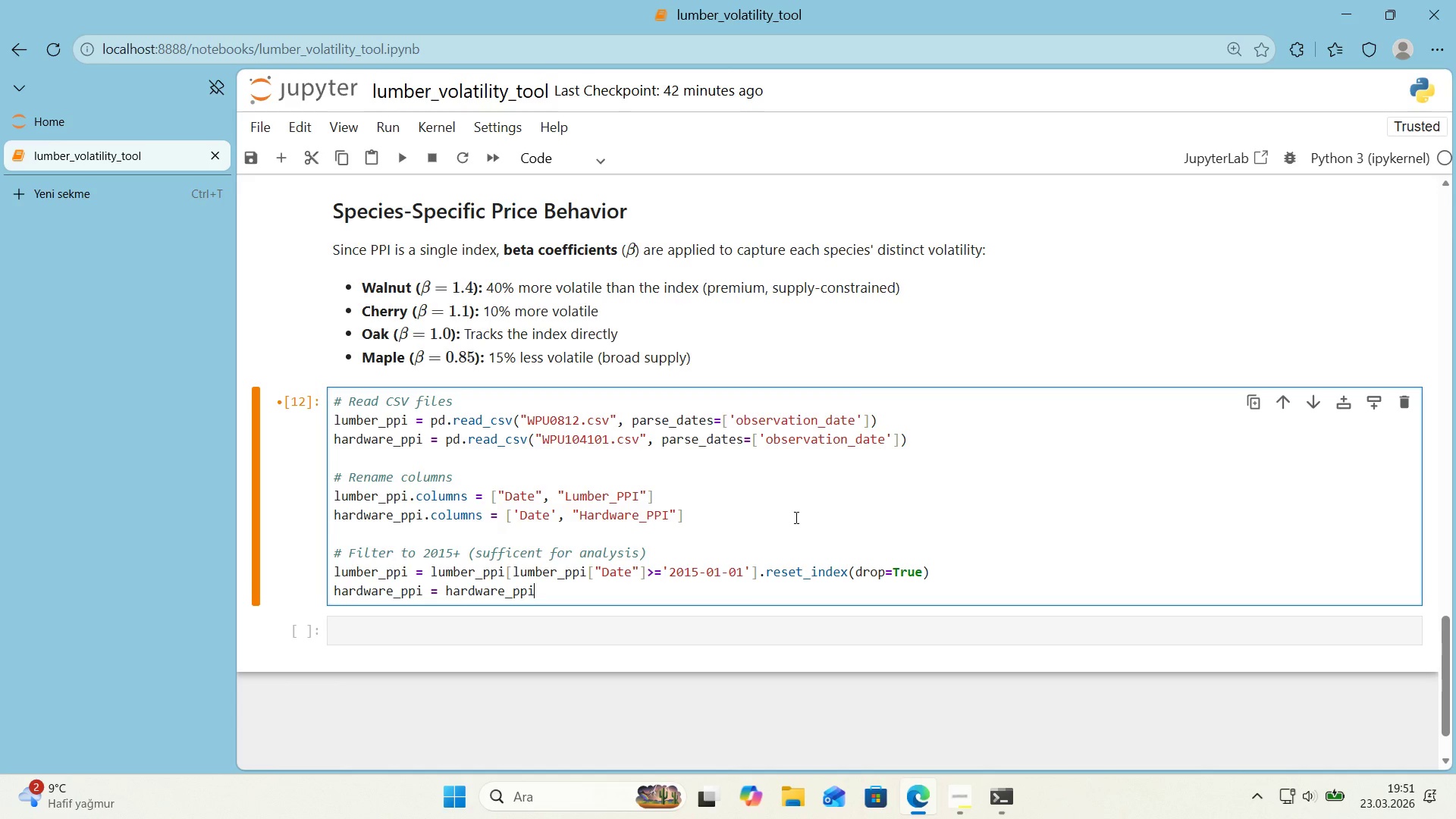 
key(Alt+Control+8)
 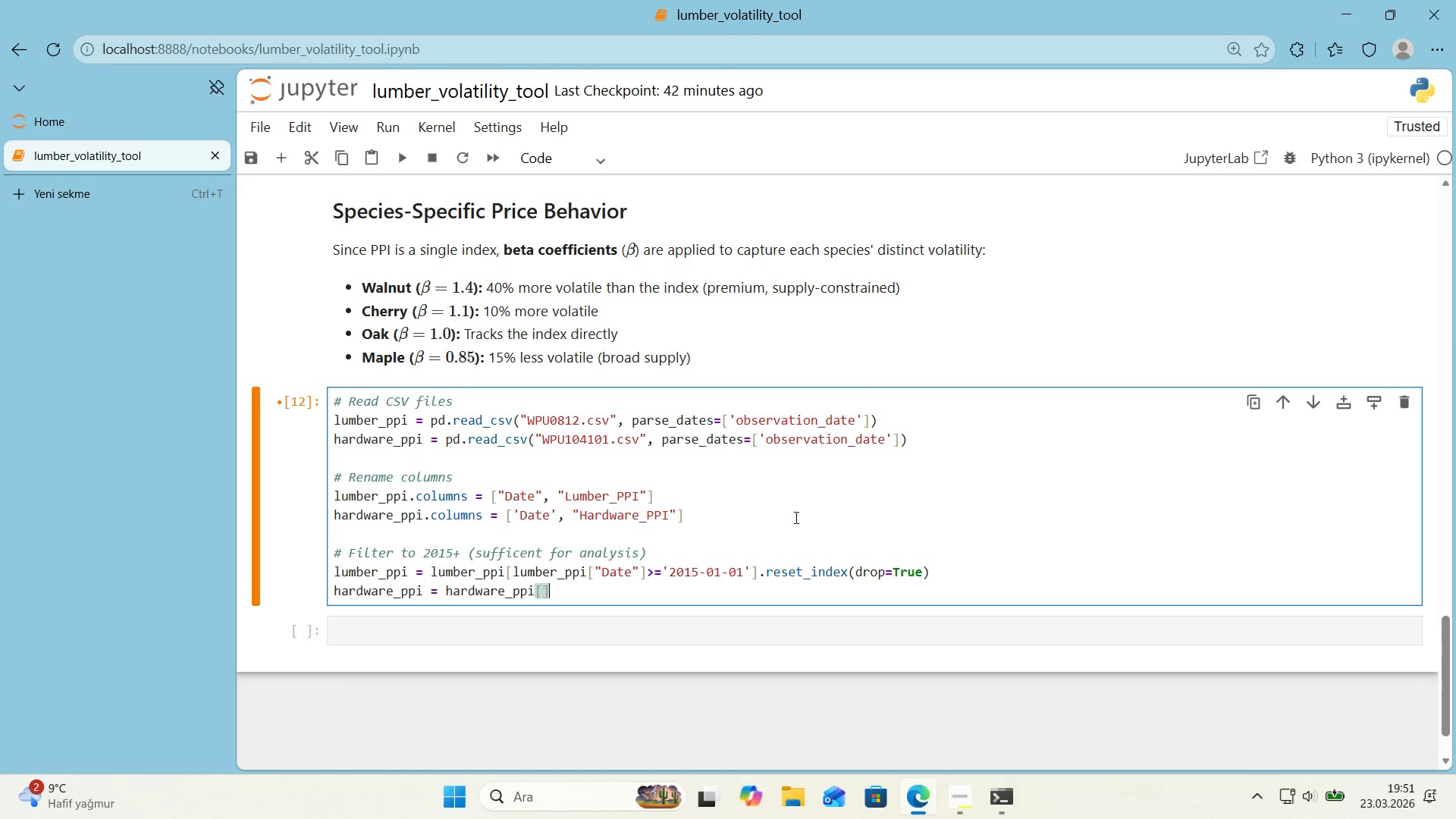 
key(Alt+Control+9)
 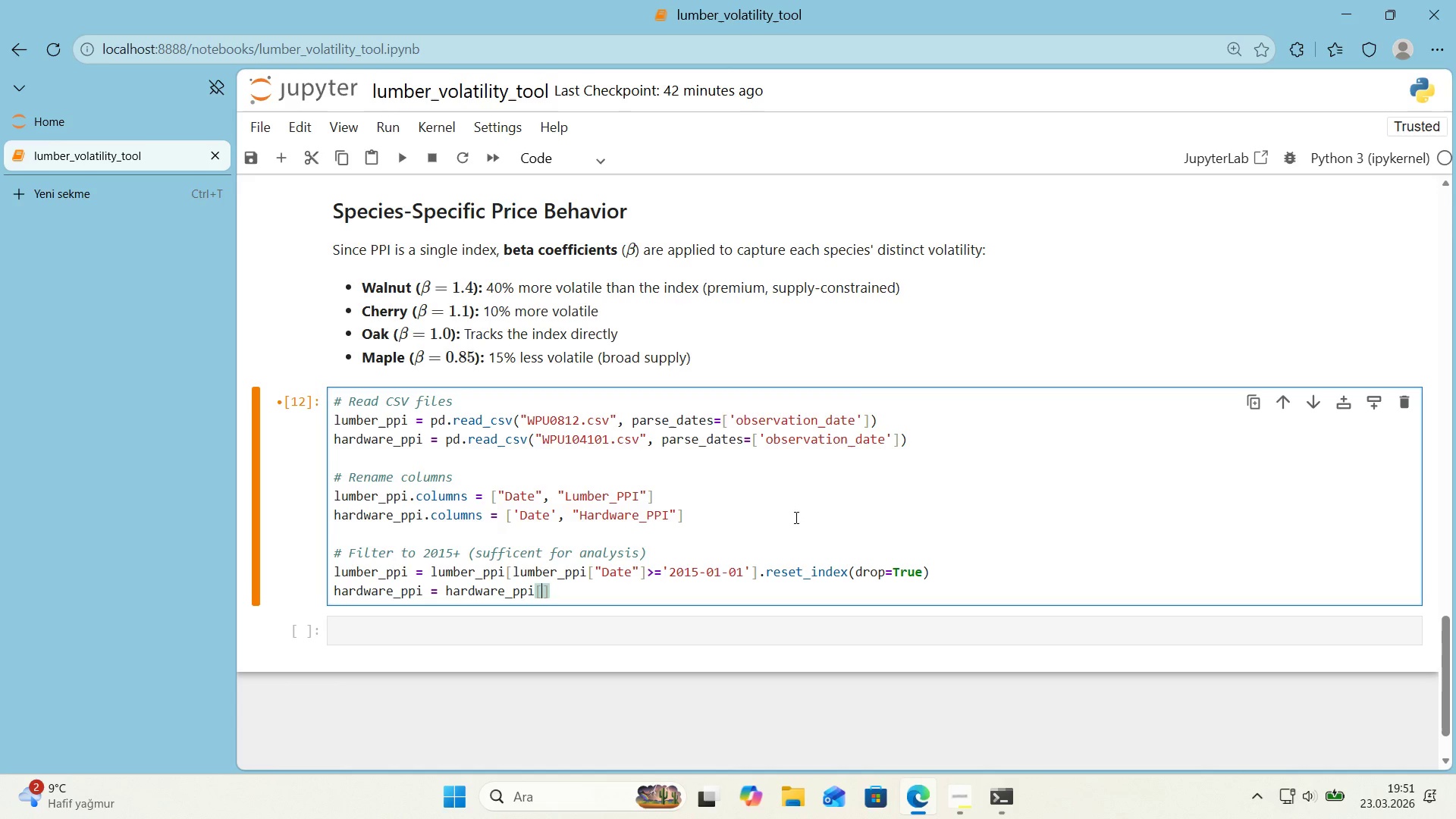 
key(ArrowLeft)
 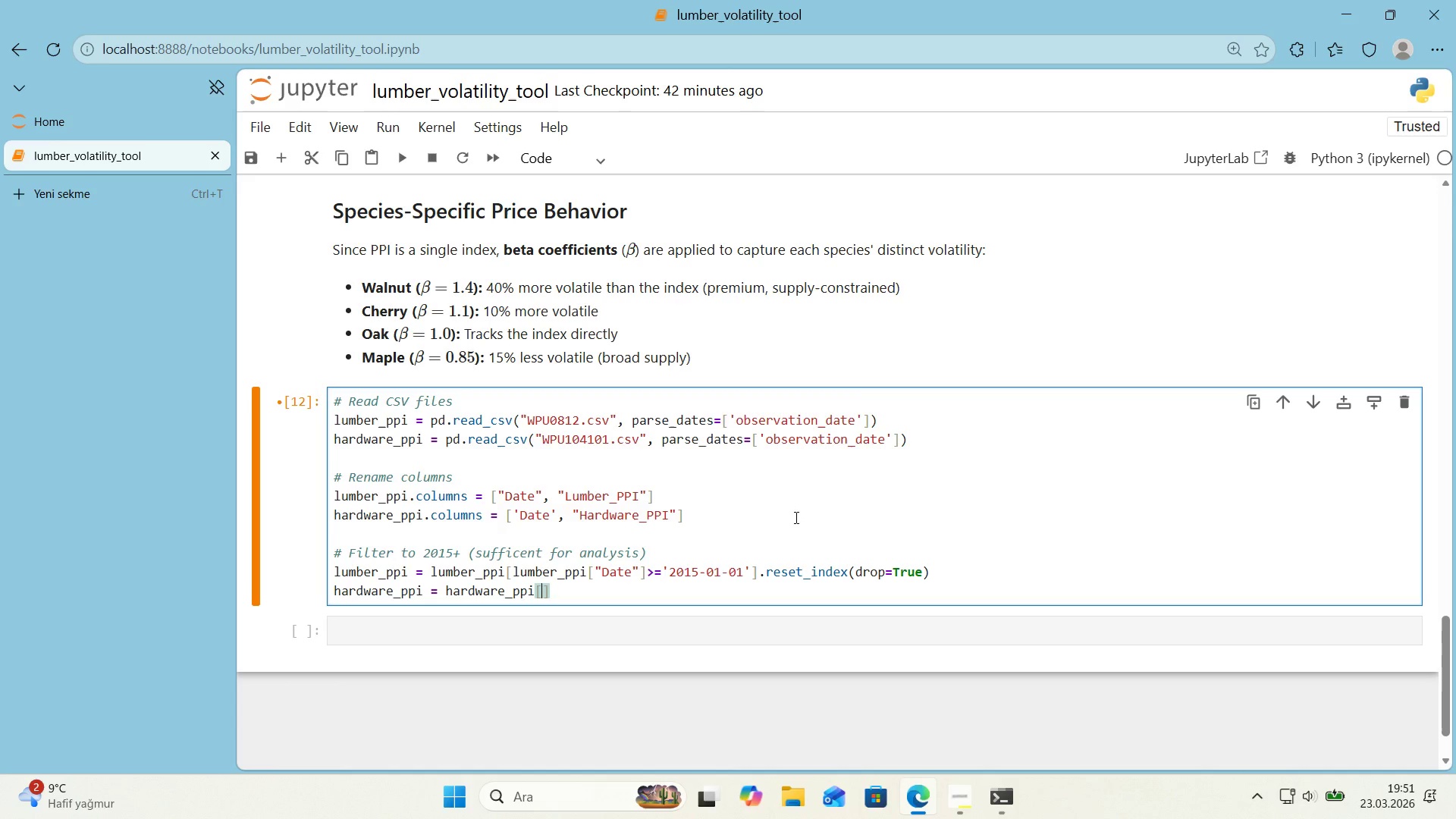 
type(hardware_pp')
 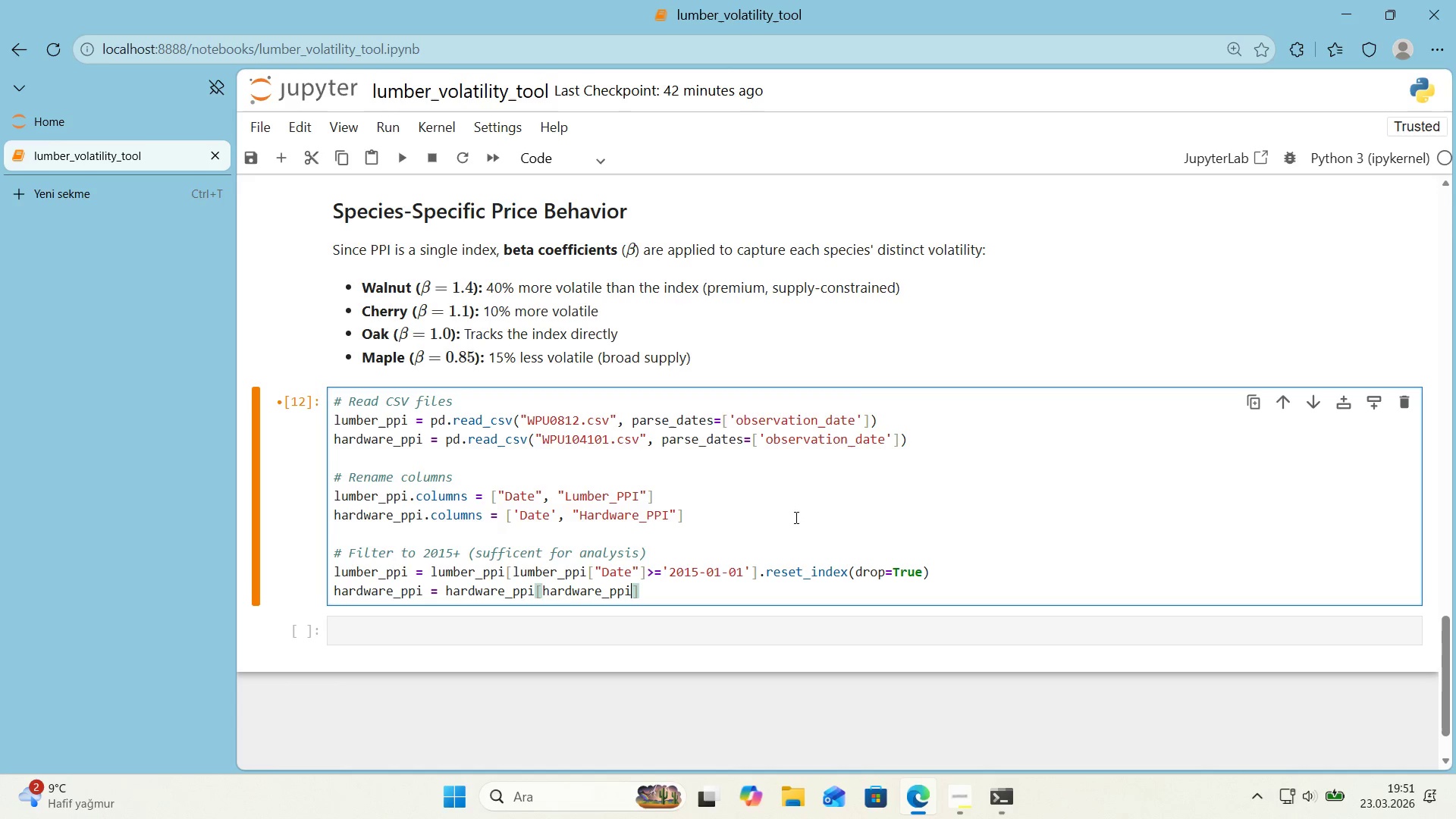 
key(Alt+Control+8)
 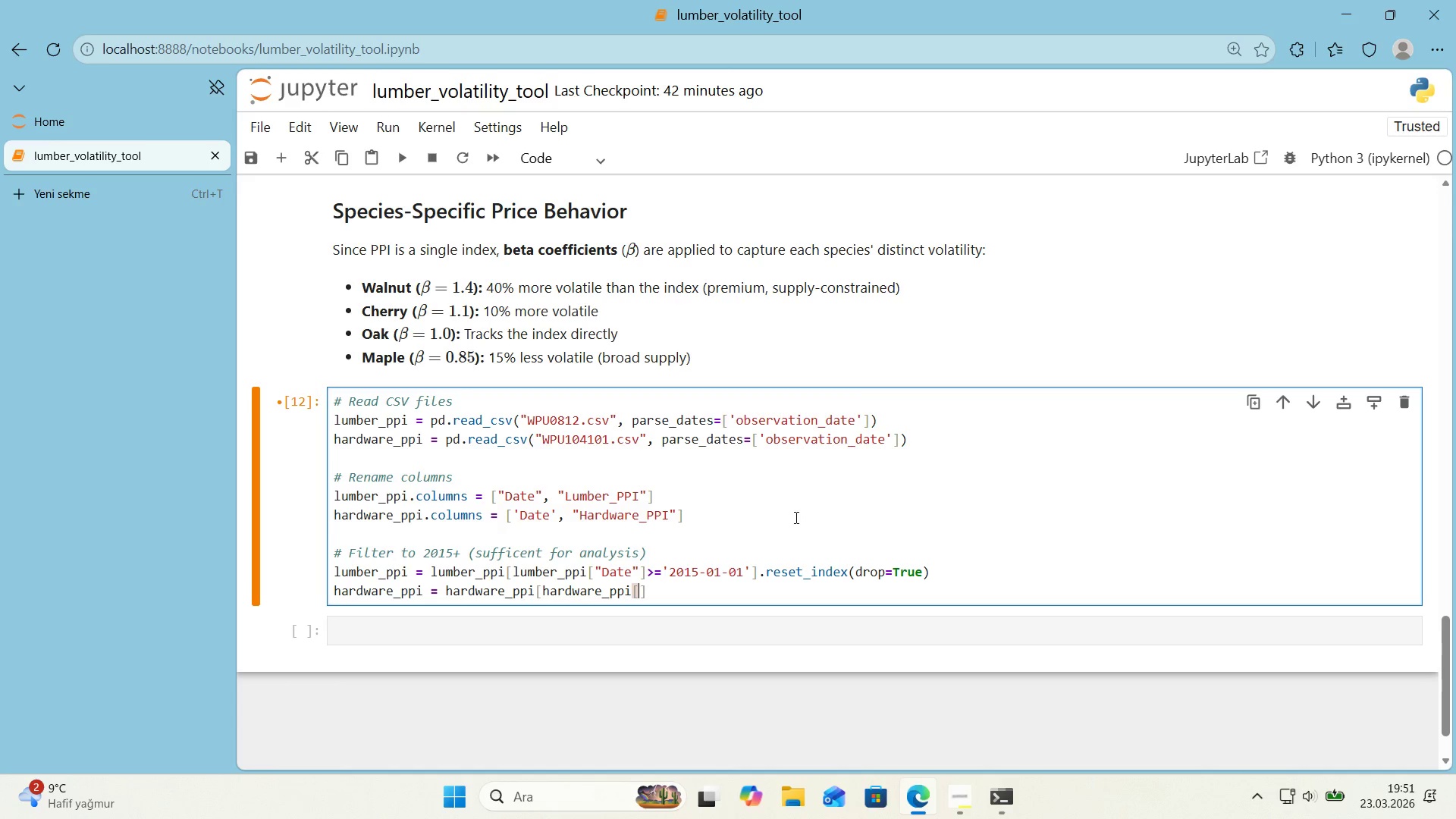 
key(Alt+Control+9)
 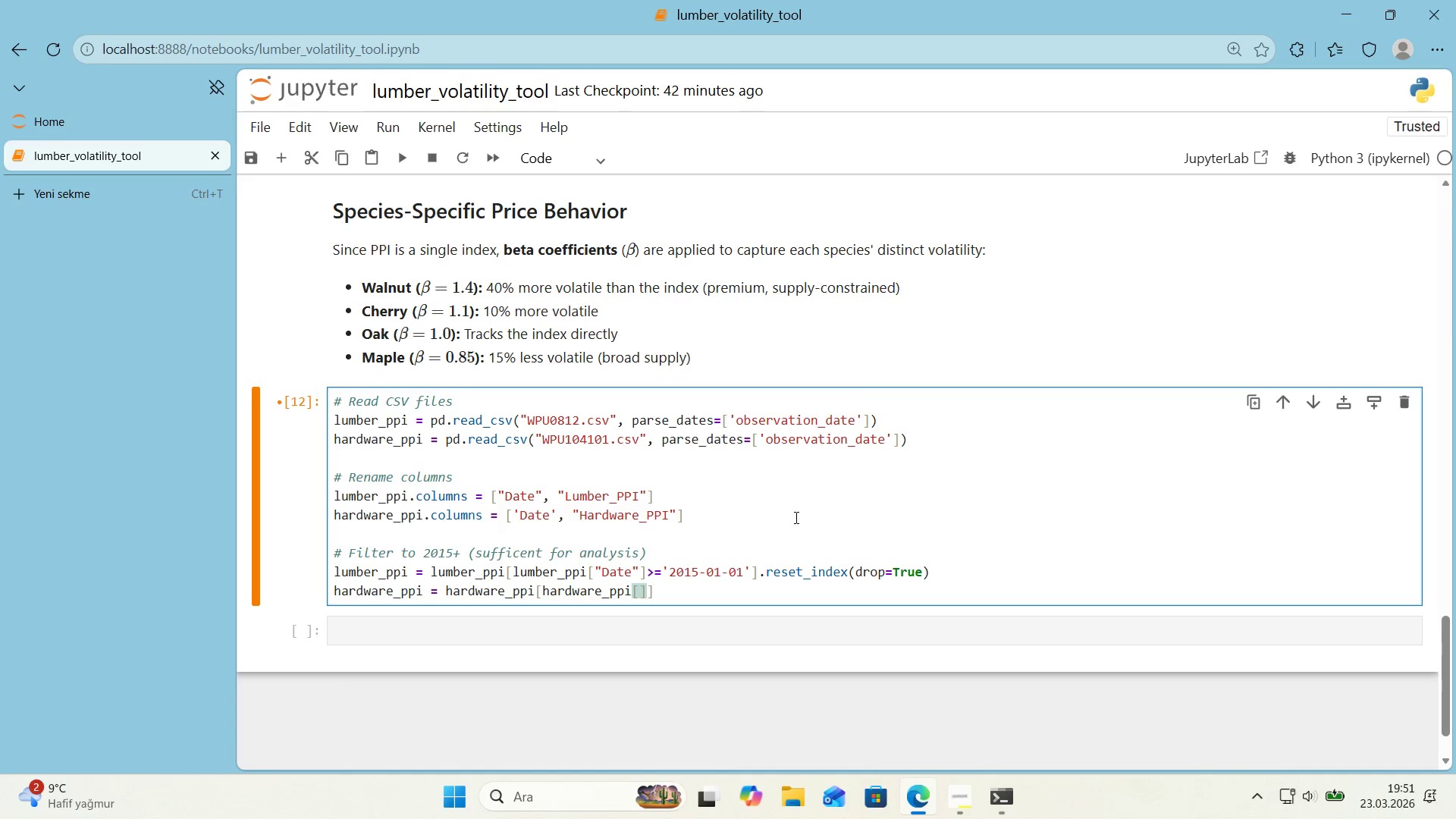 
key(ArrowLeft)
 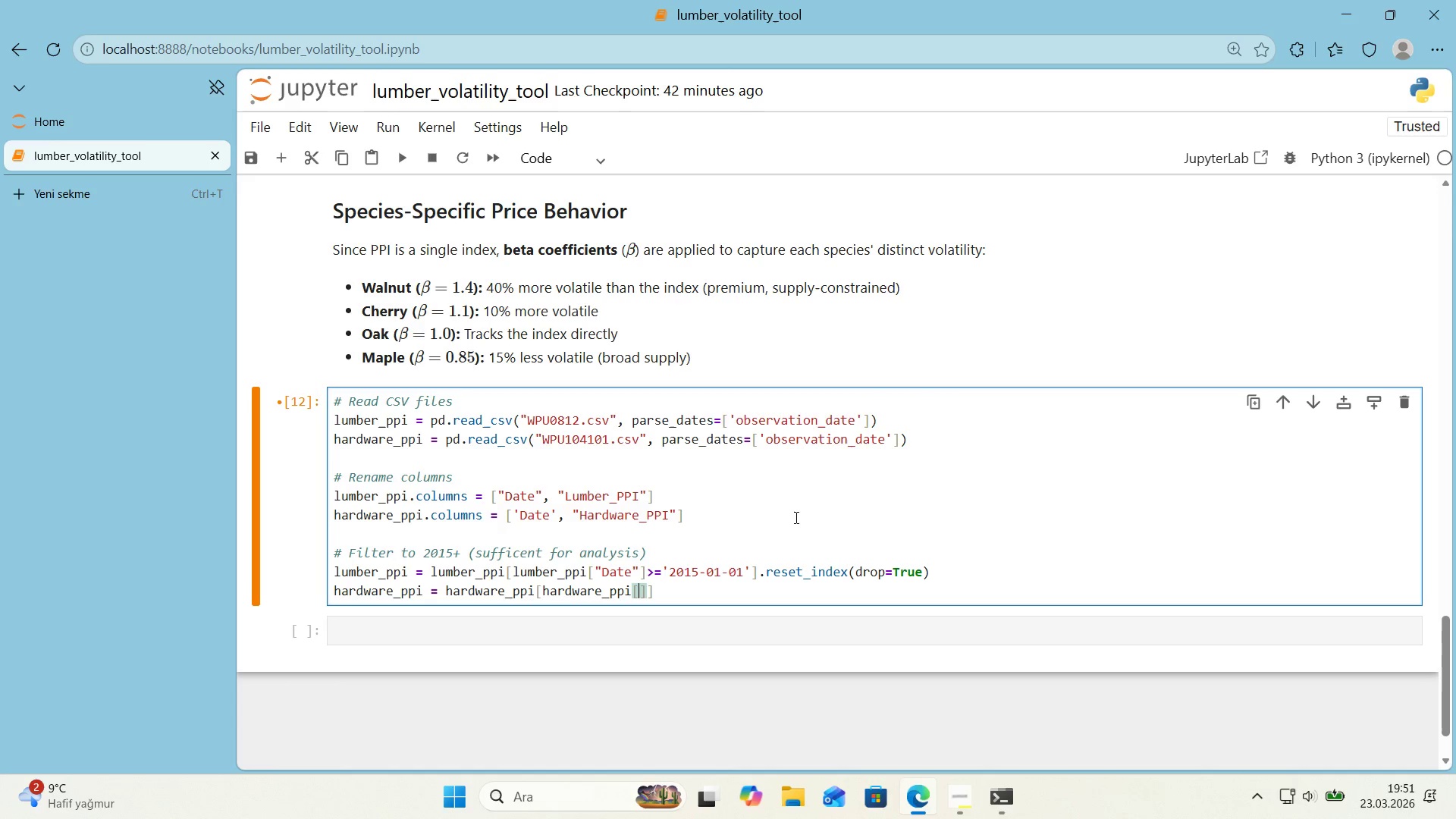 
type(@@)
 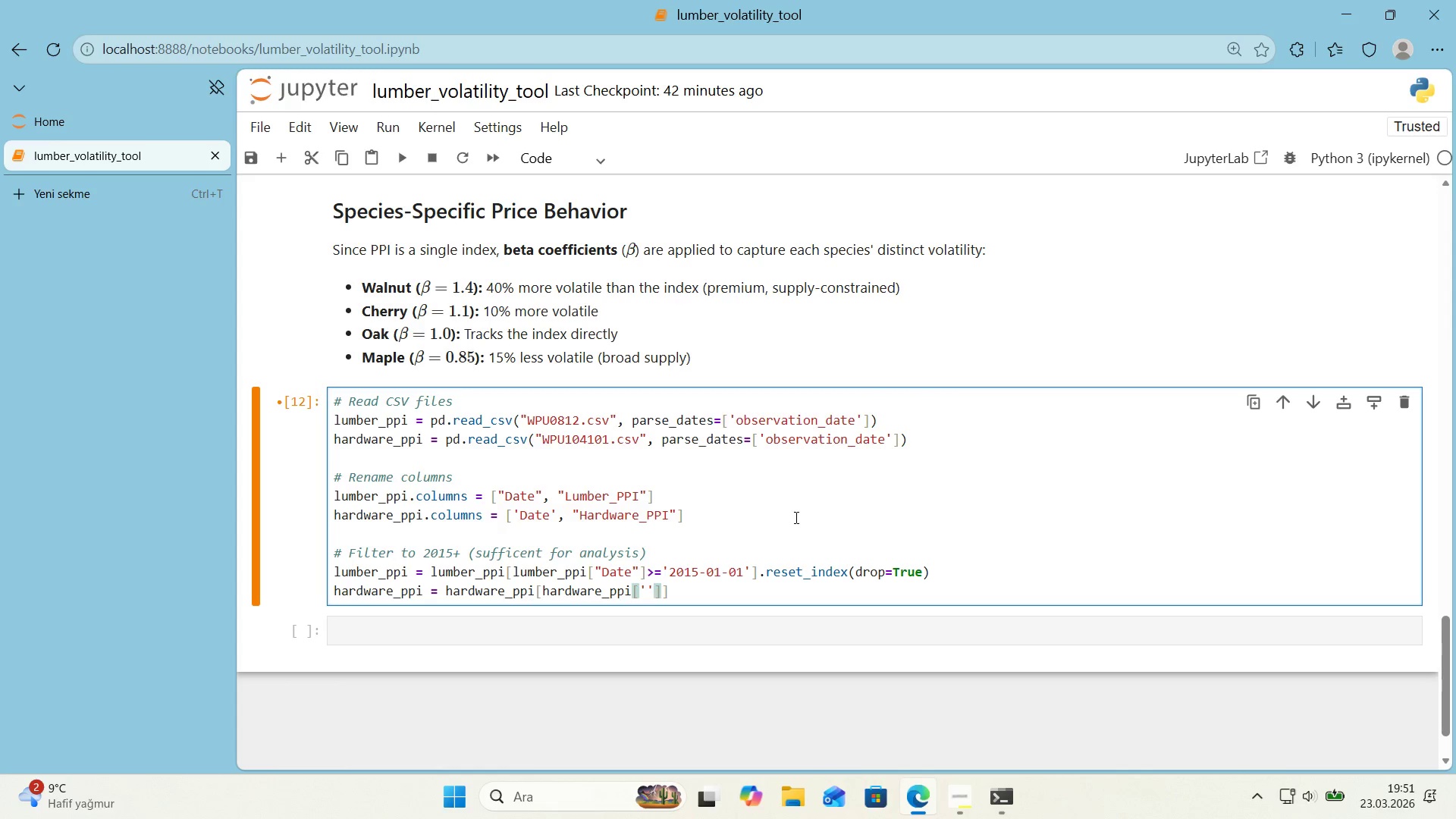 
key(ArrowLeft)
 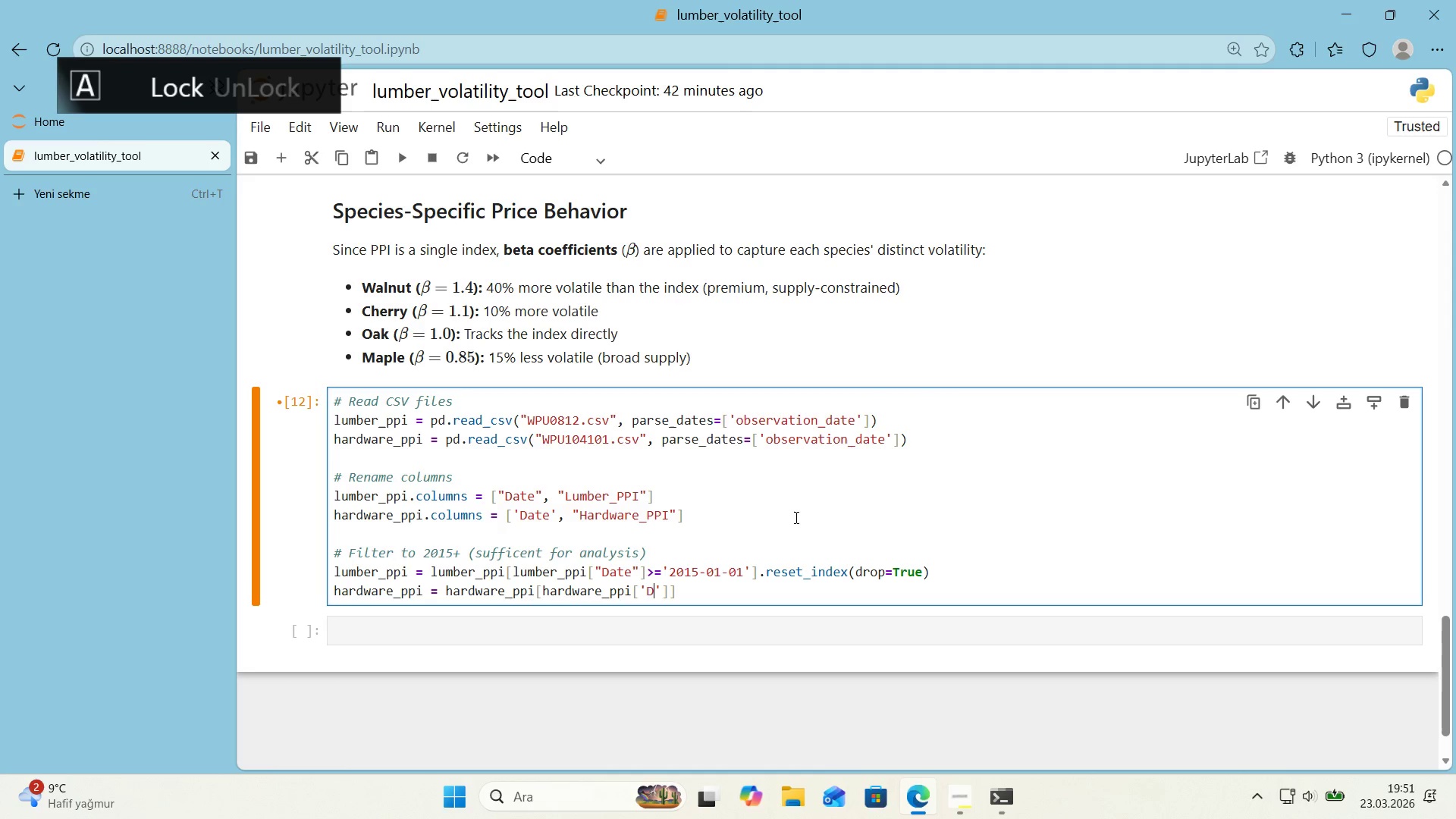 
type(Date)
 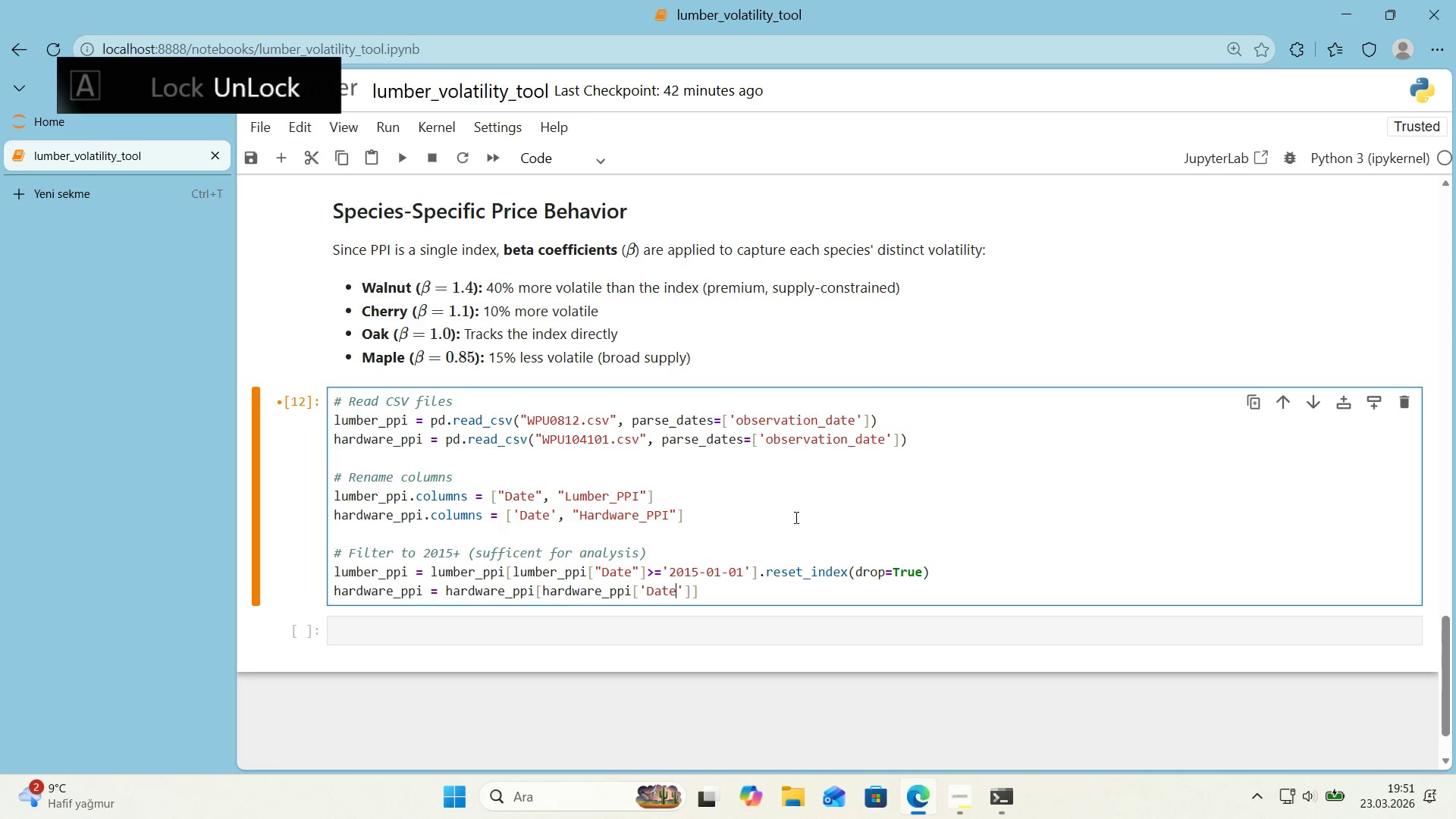 
key(ArrowRight)
 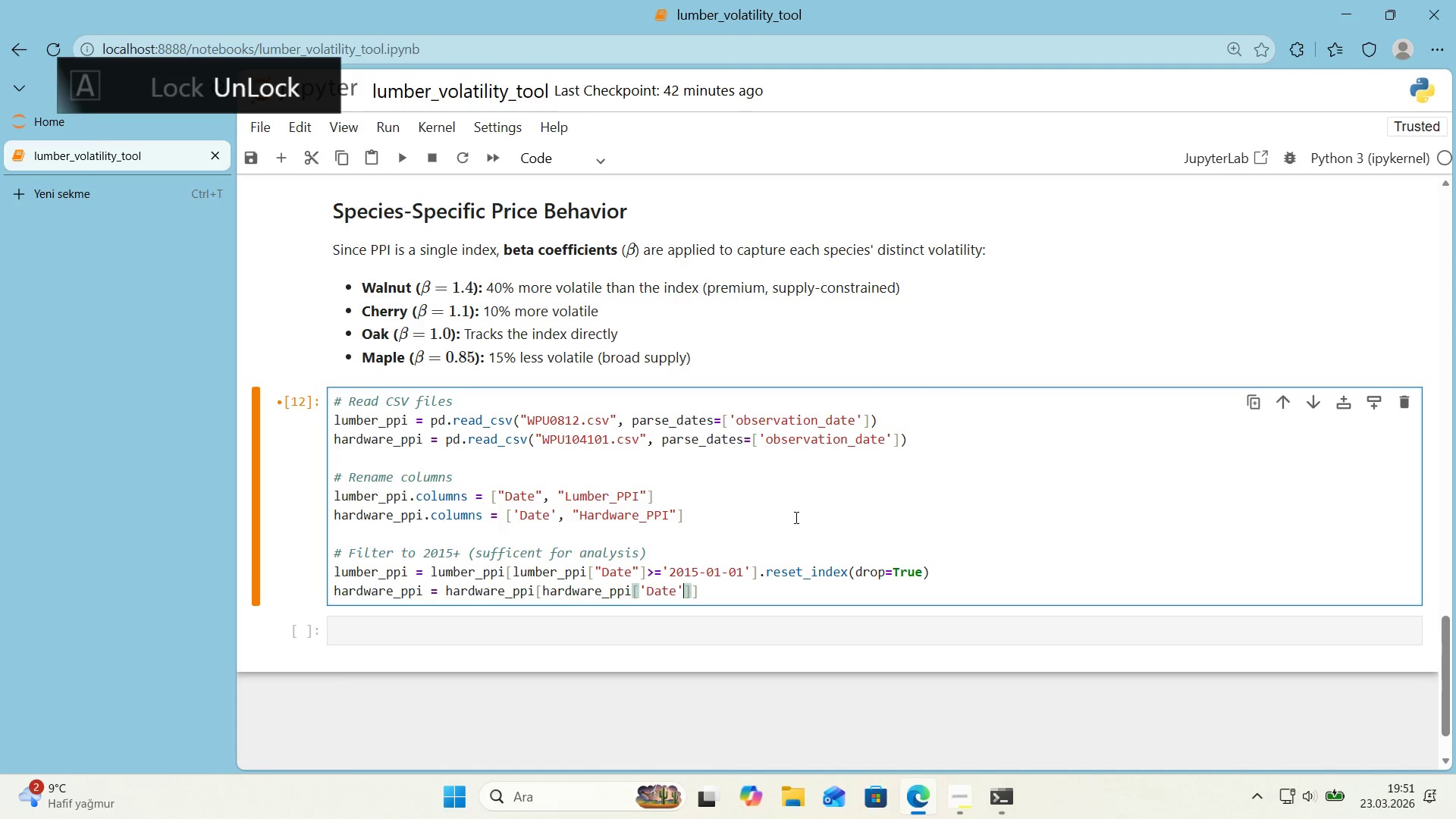 
key(ArrowRight)
 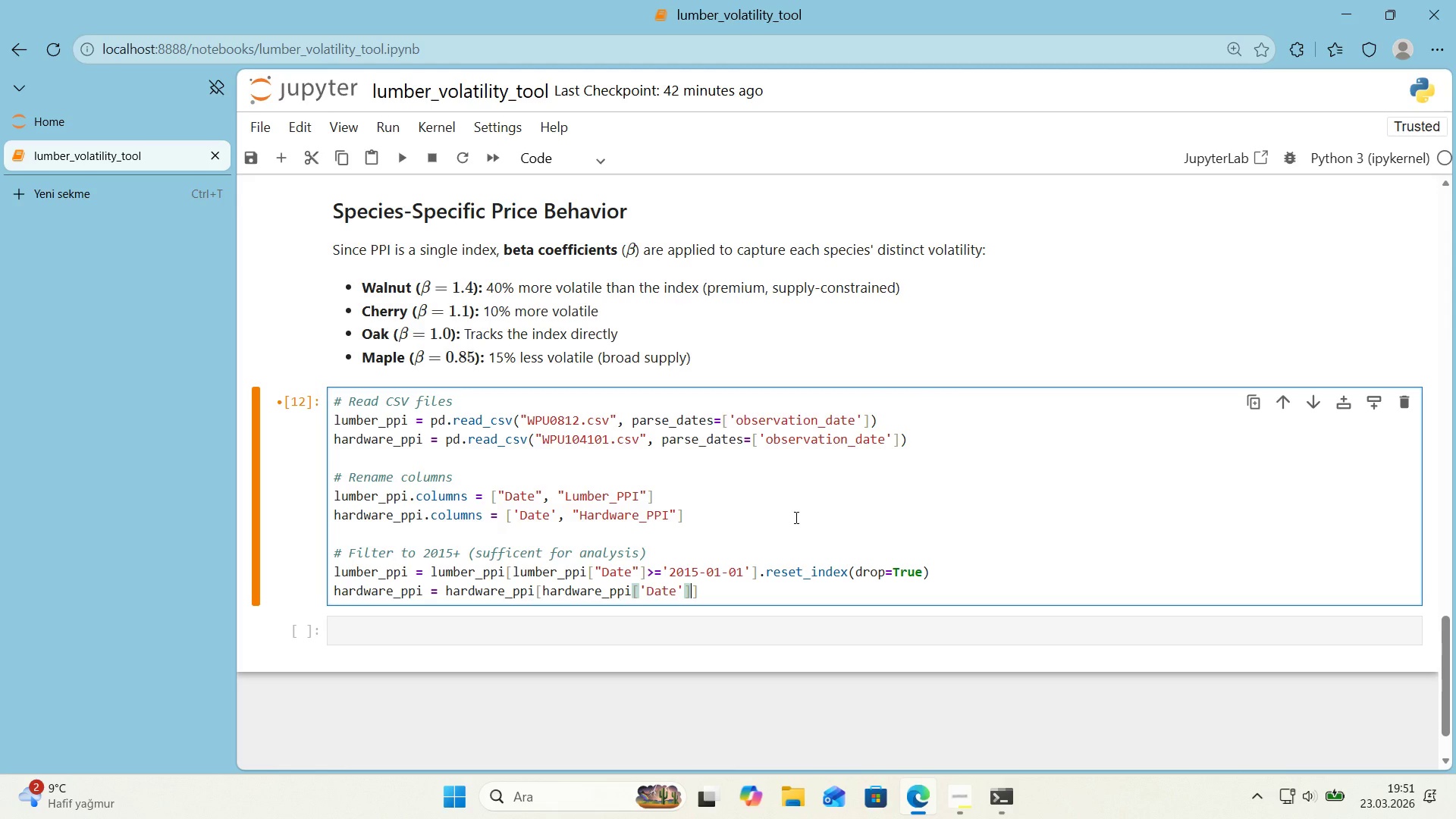 
type([Break])@@)
 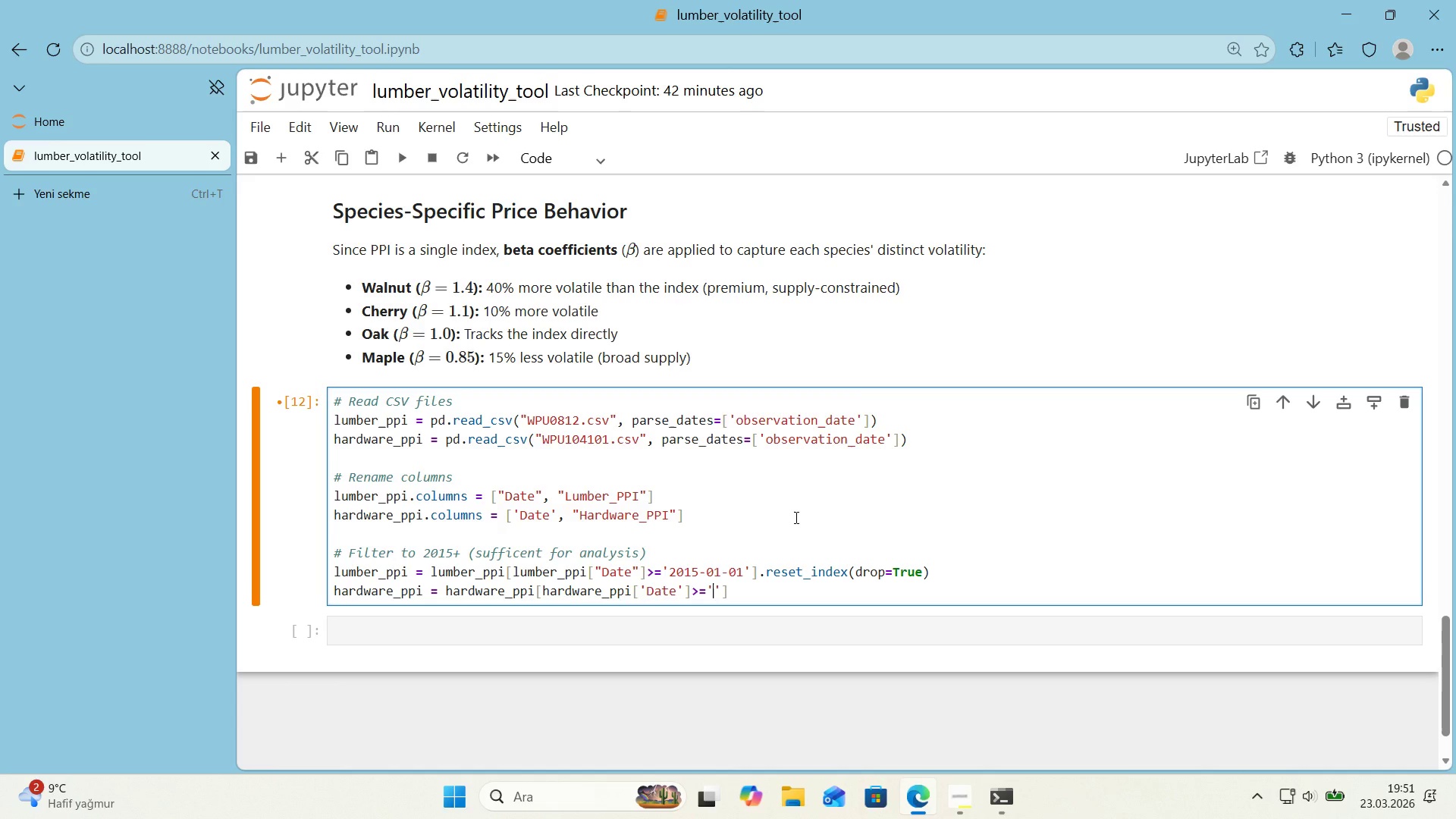 
 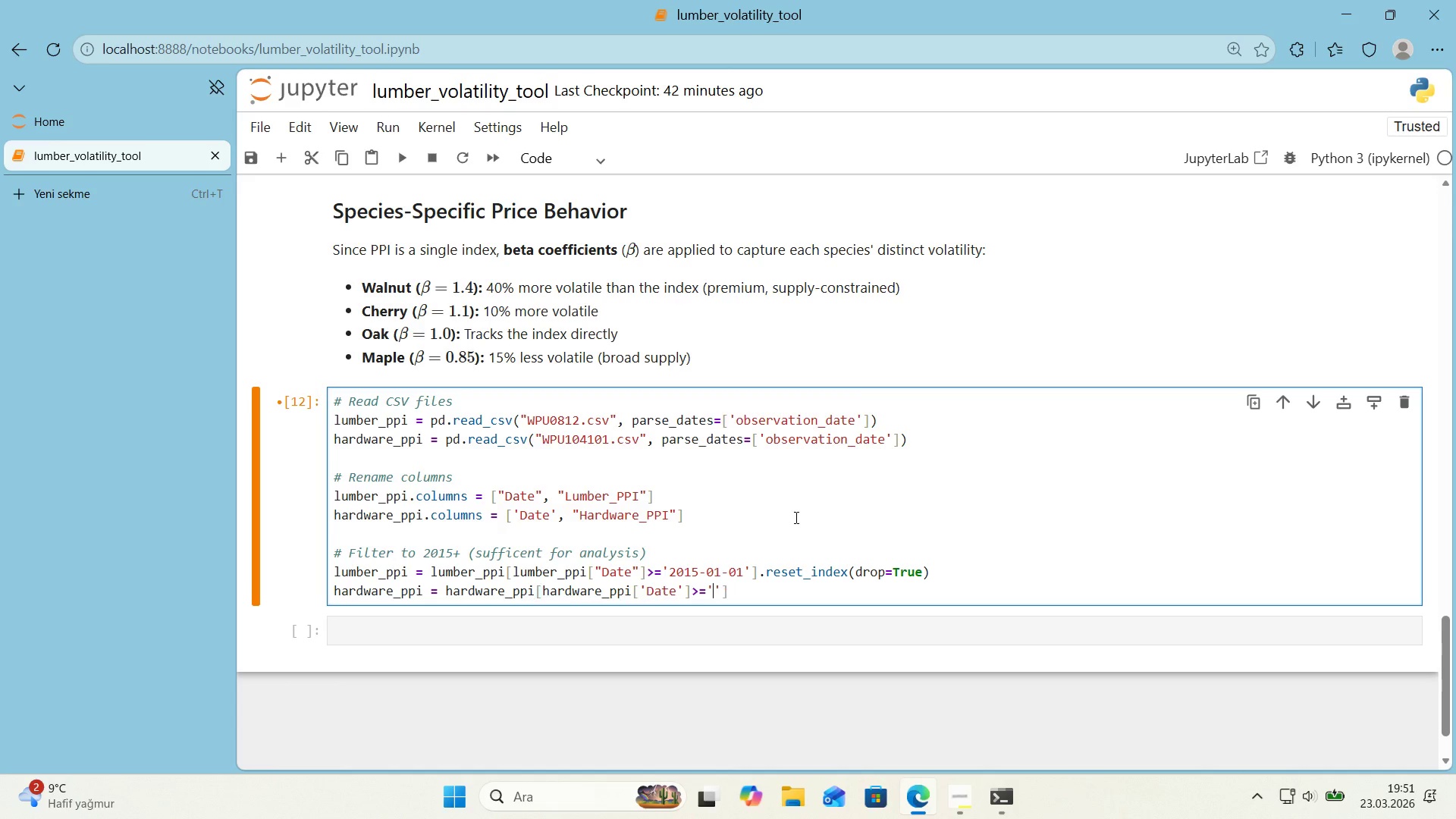 
key(ArrowLeft)
 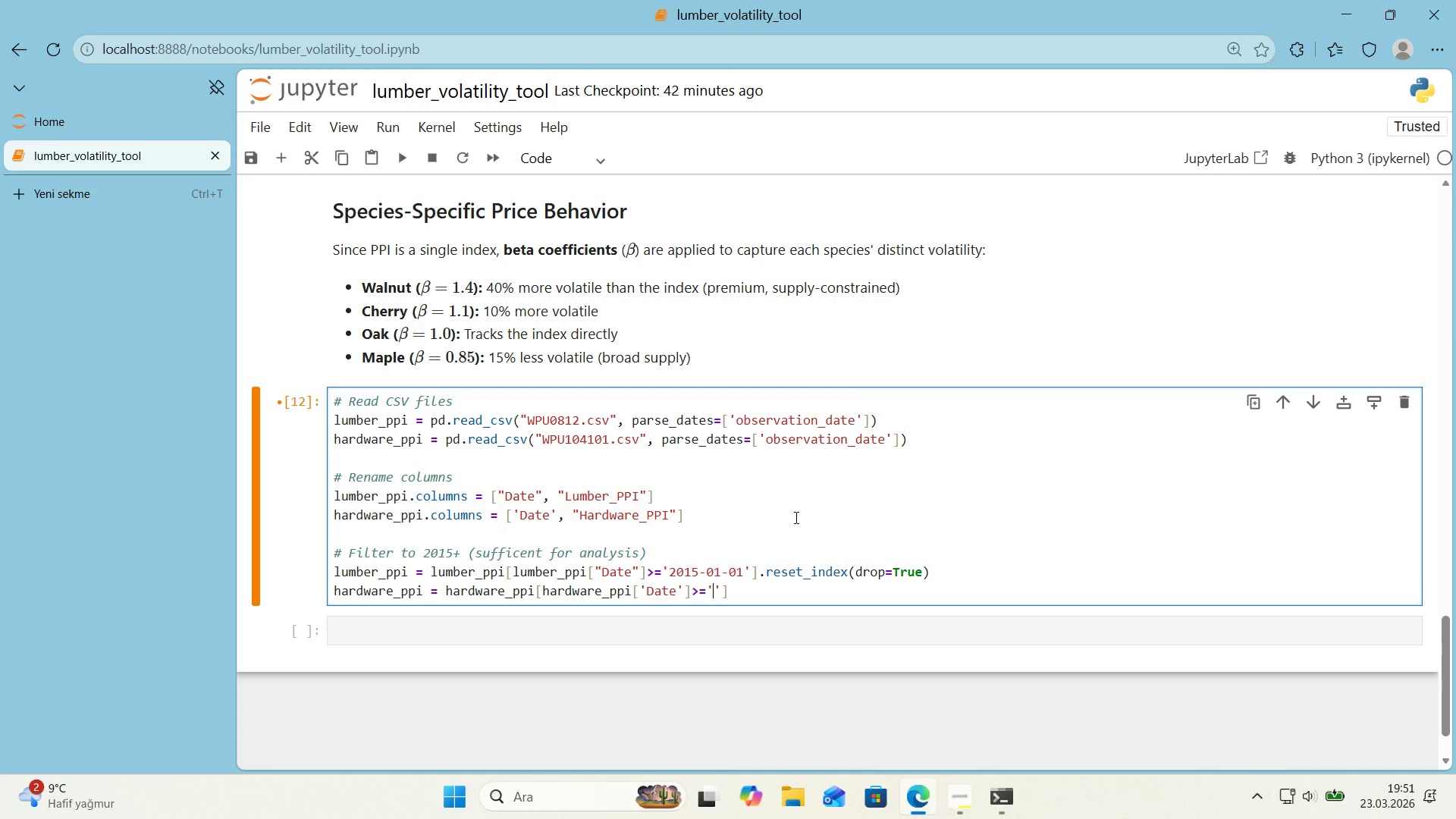 
key(Numpad2)
 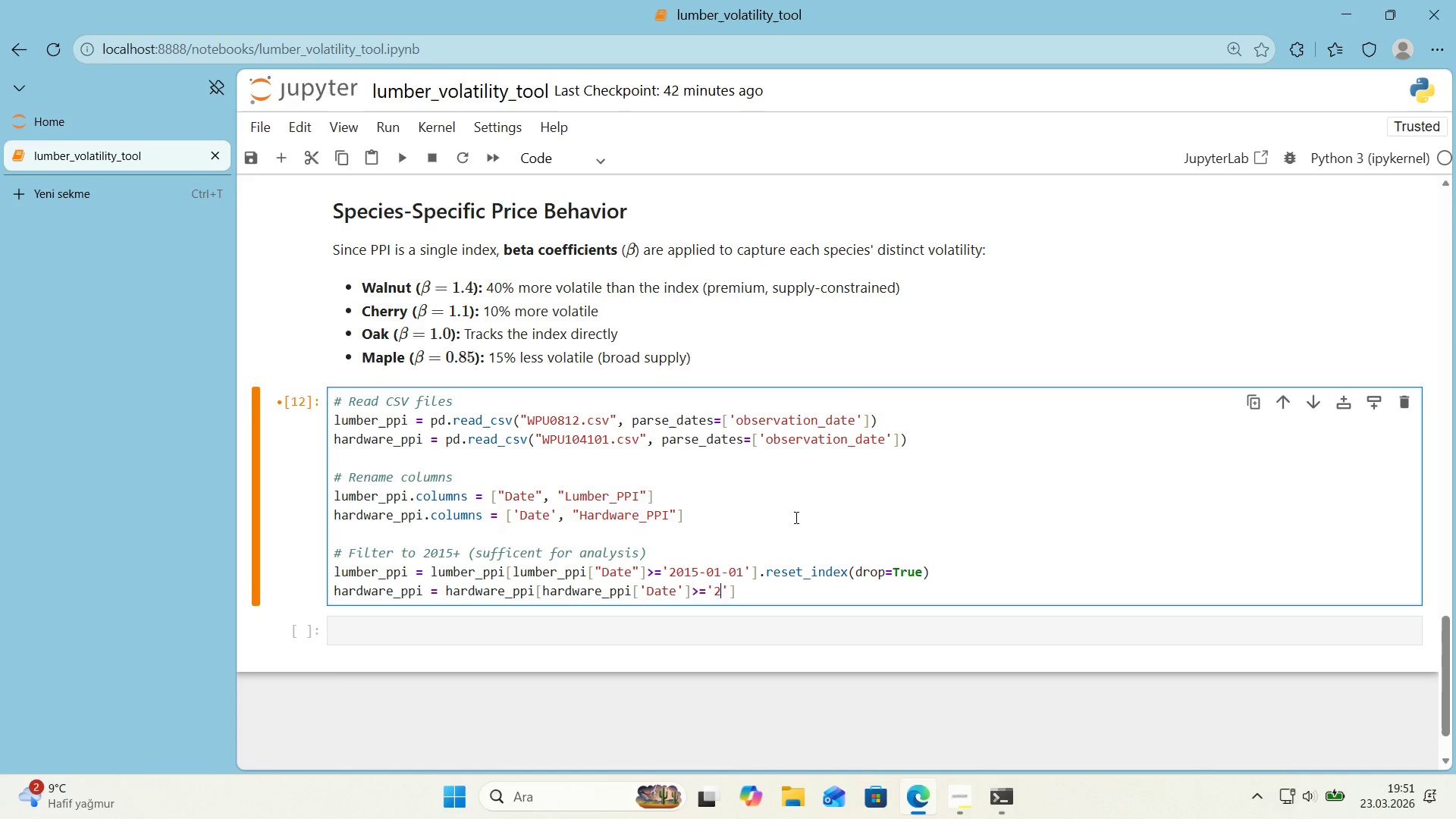 
key(Numpad0)
 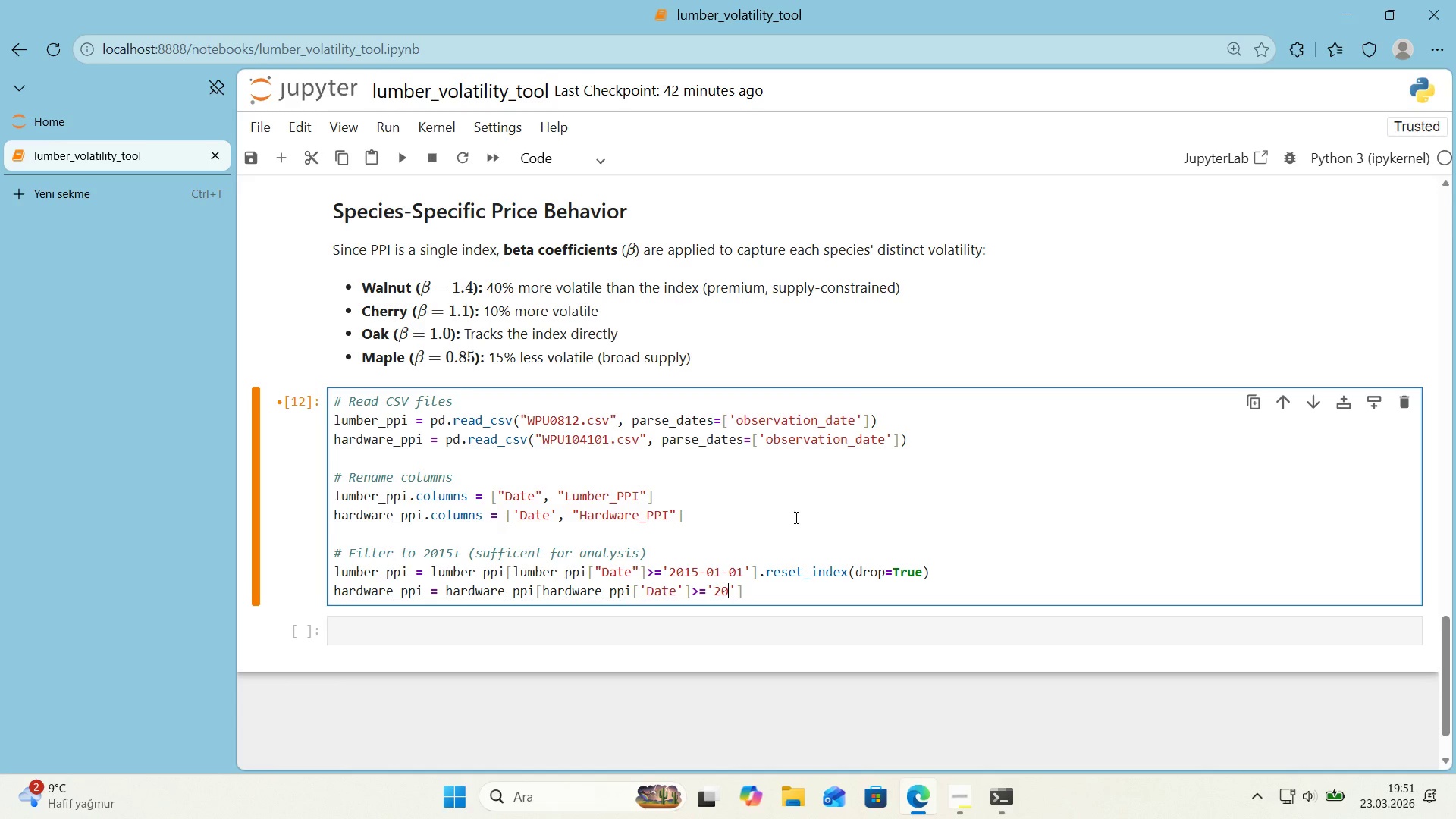 
key(Numpad1)
 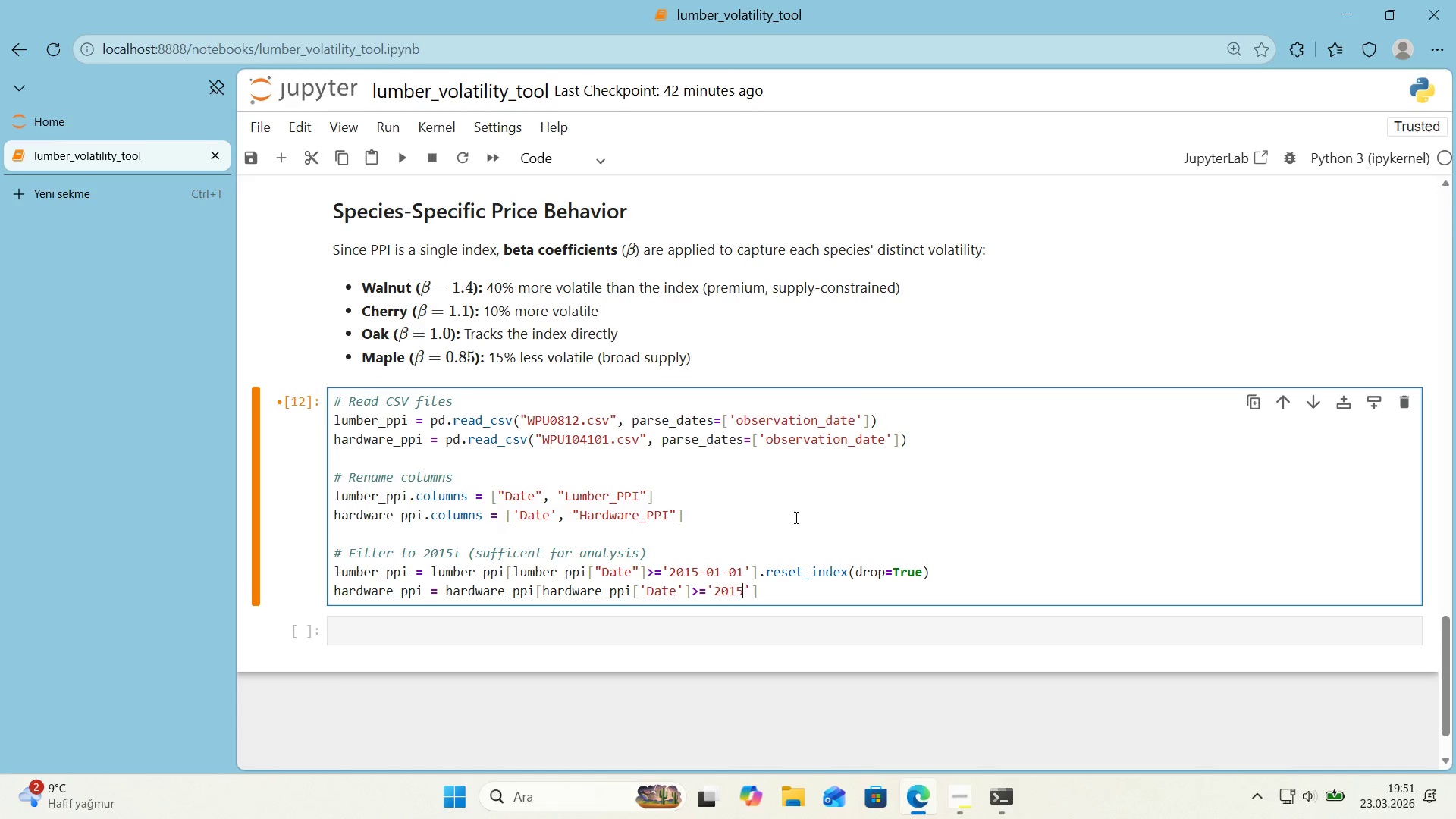 
key(Numpad5)
 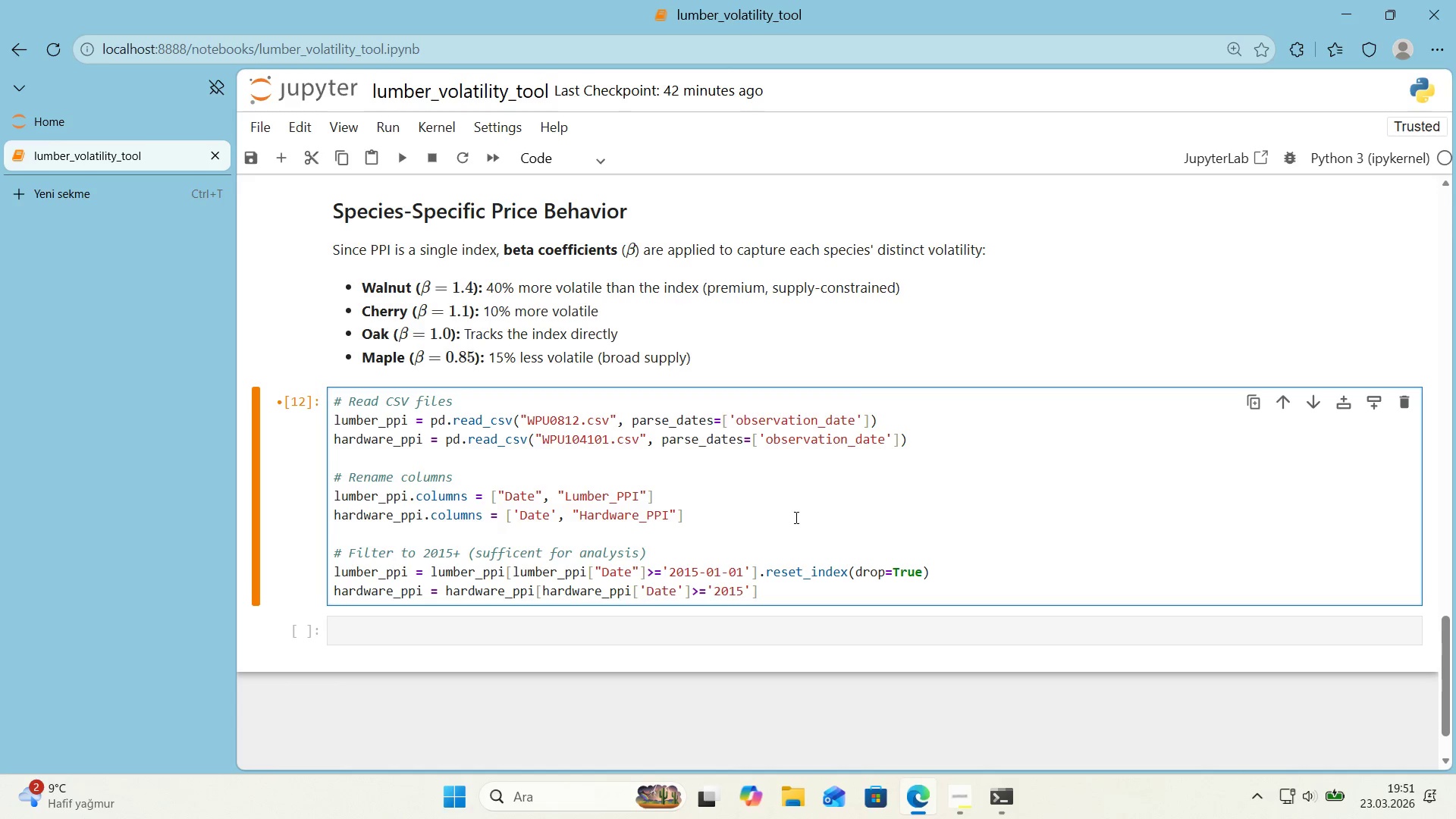 
key(NumpadSubtract)
 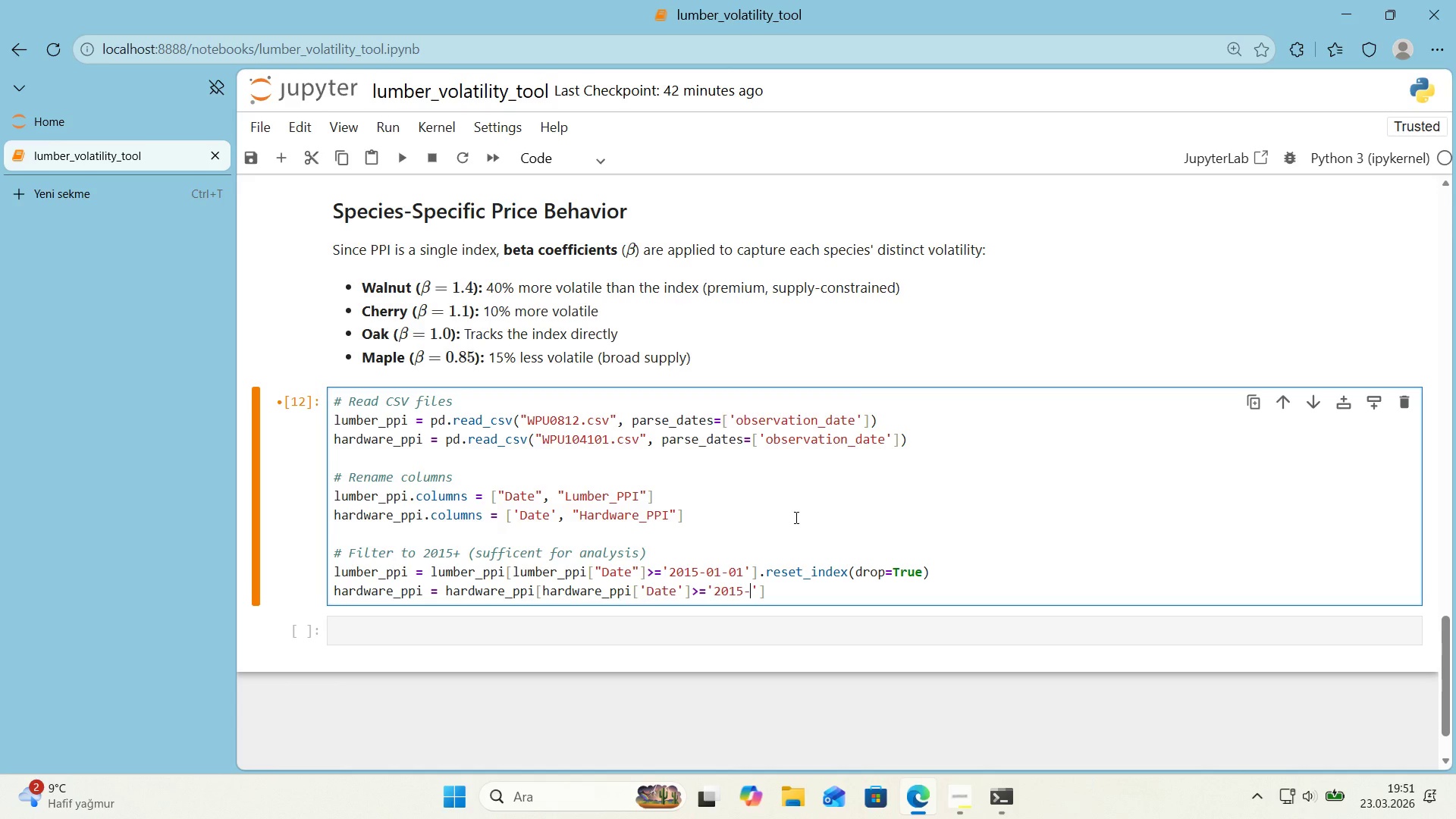 
key(Numpad0)
 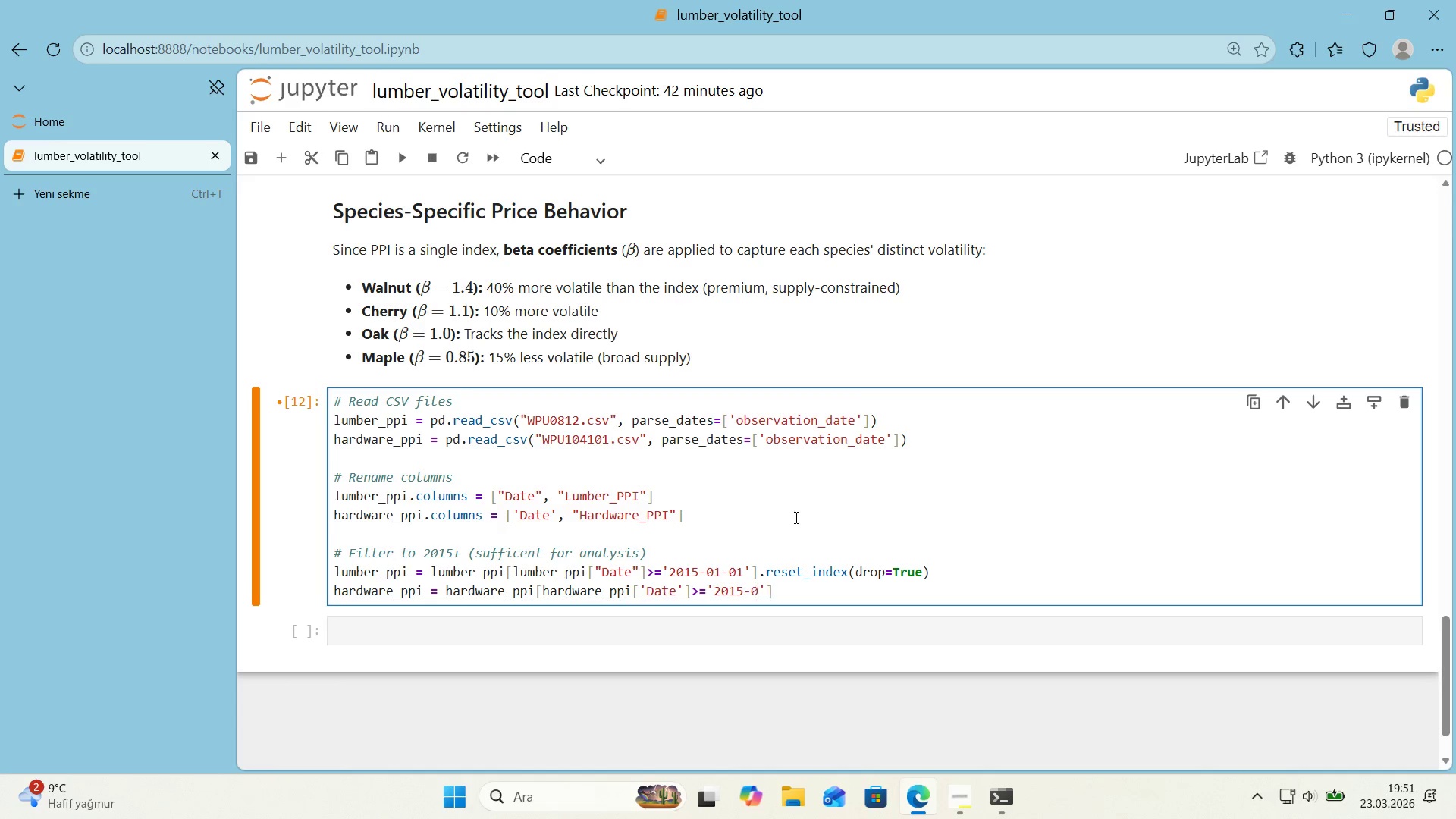 
key(Numpad1)
 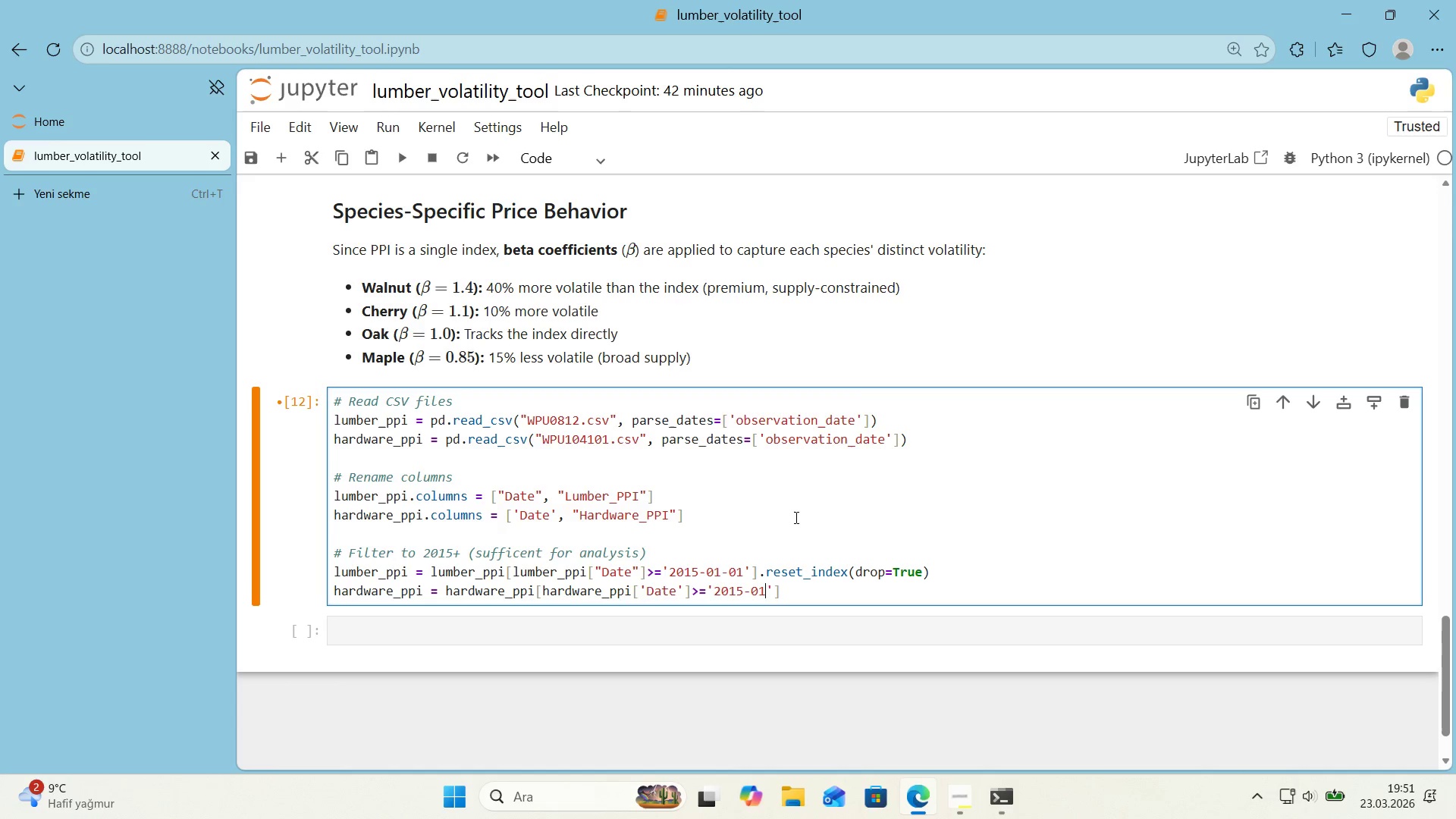 
key(NumpadSubtract)
 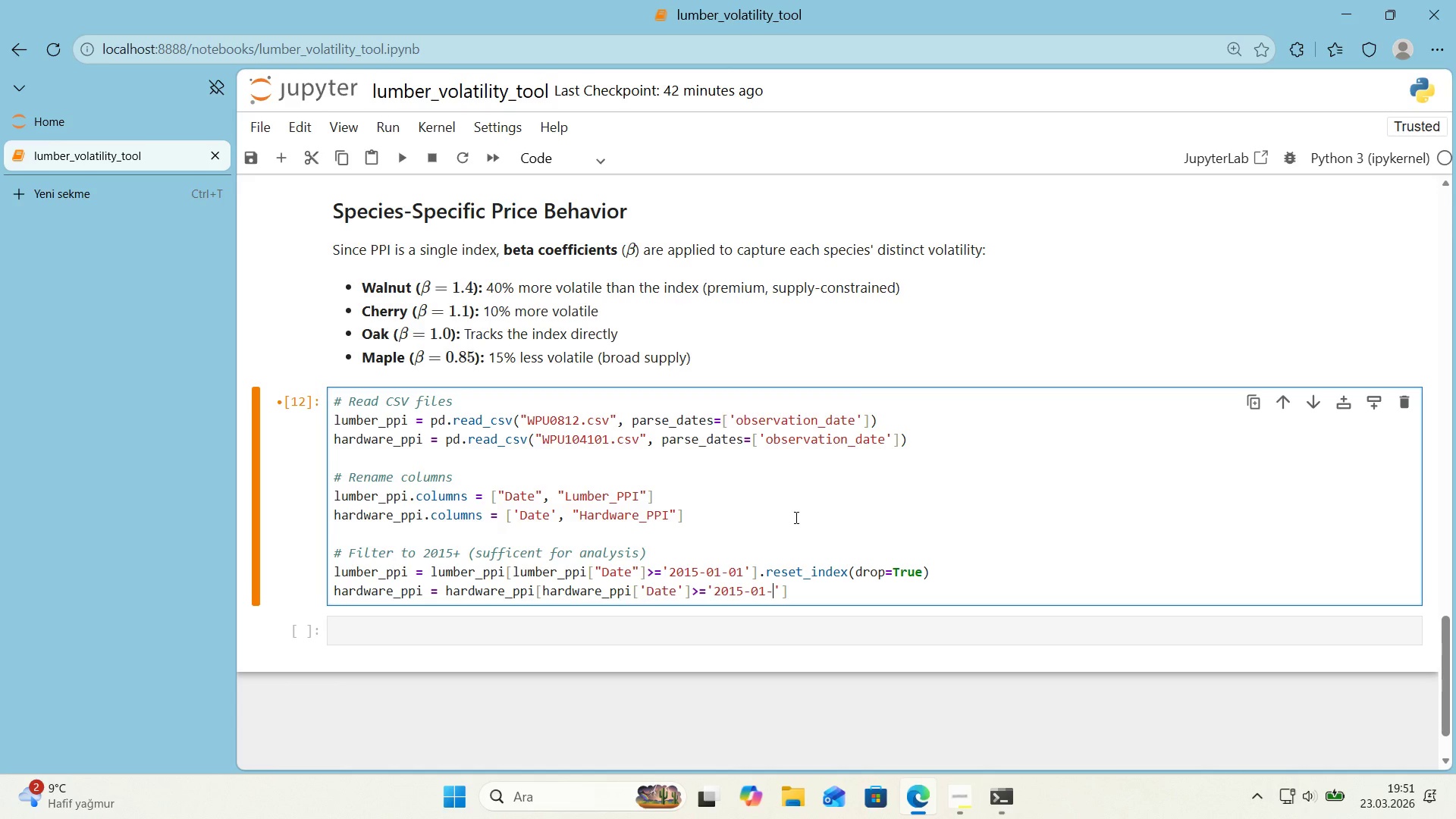 
key(Numpad0)
 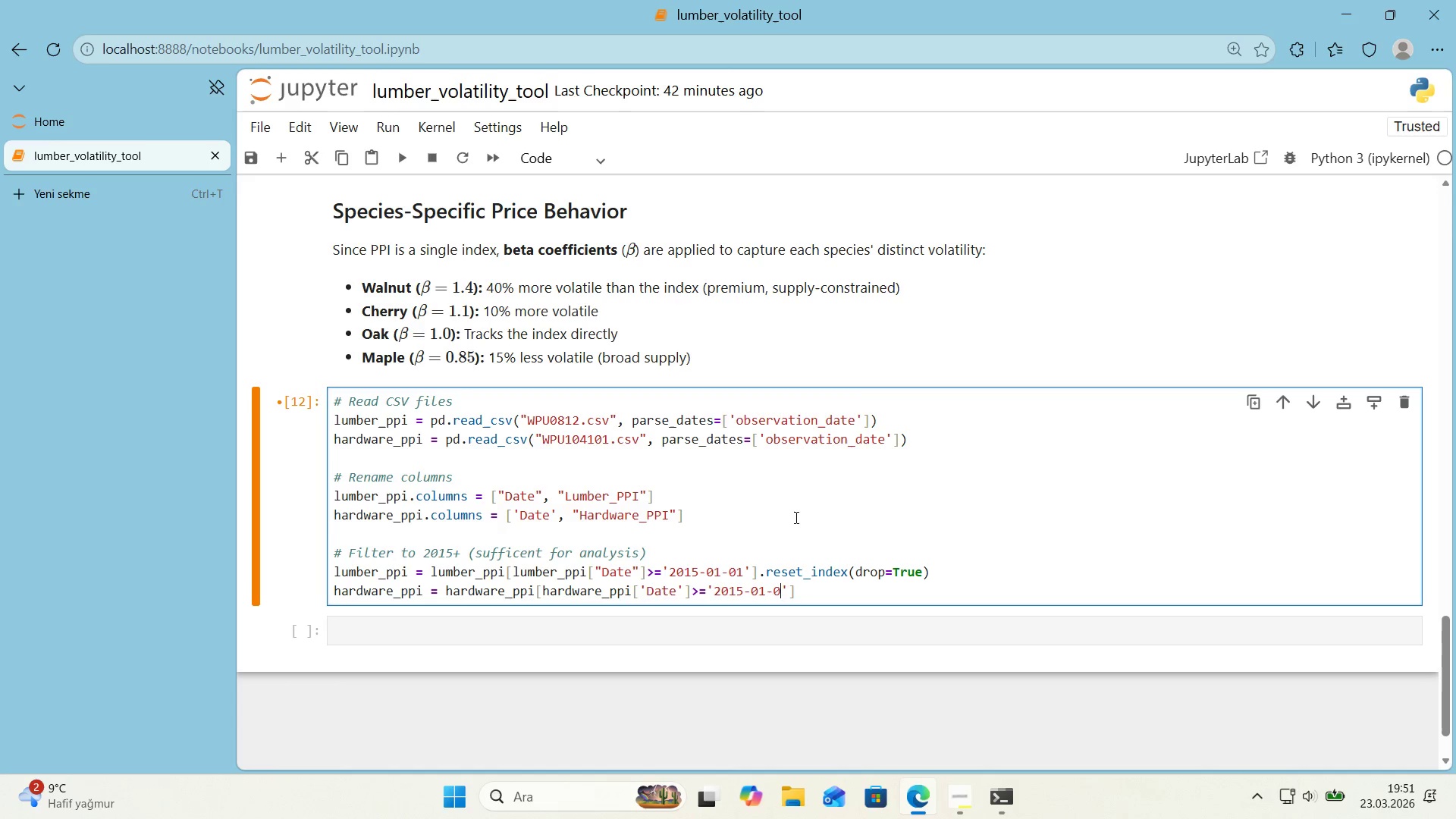 
key(Numpad1)
 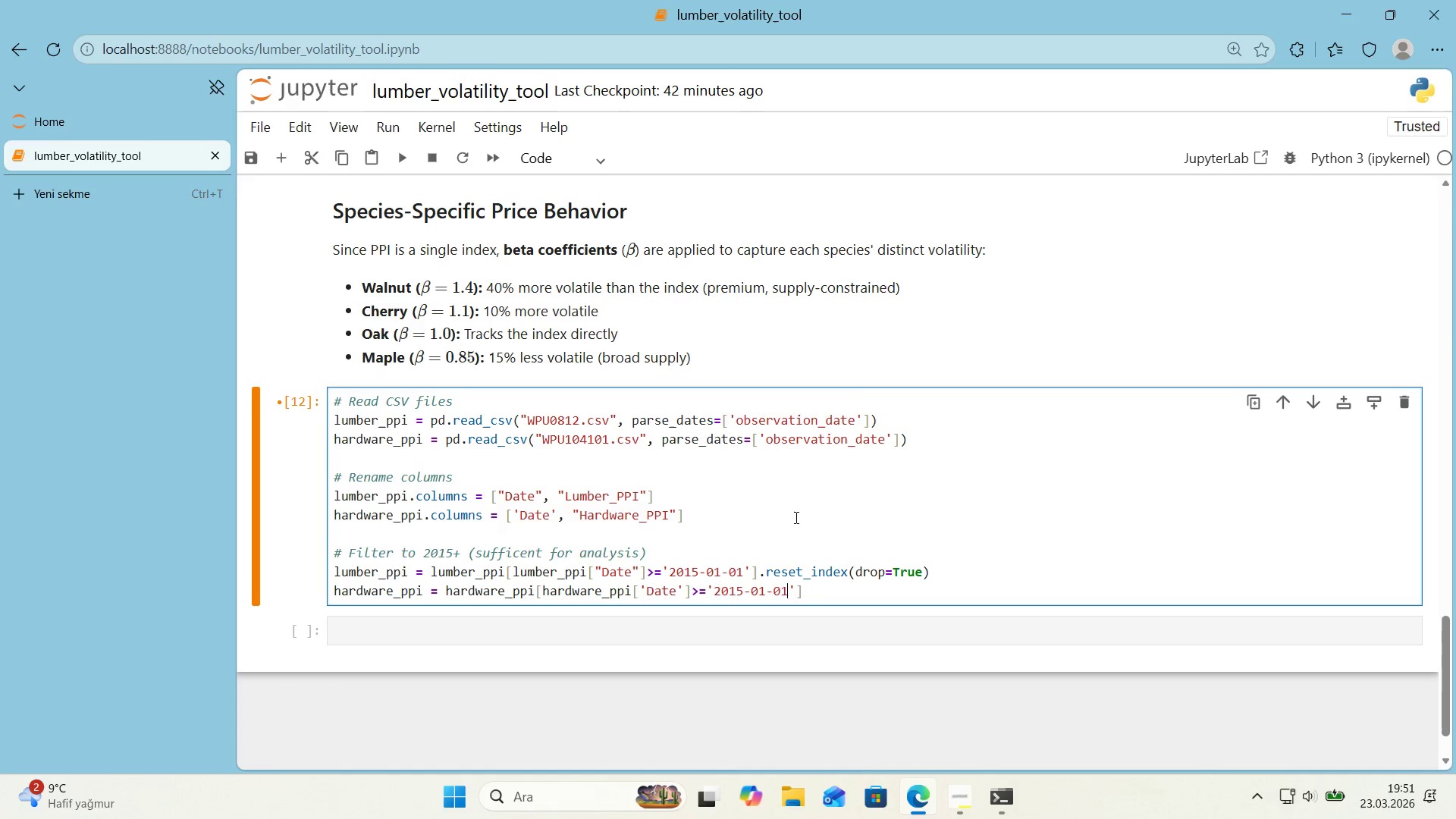 
key(ArrowRight)
 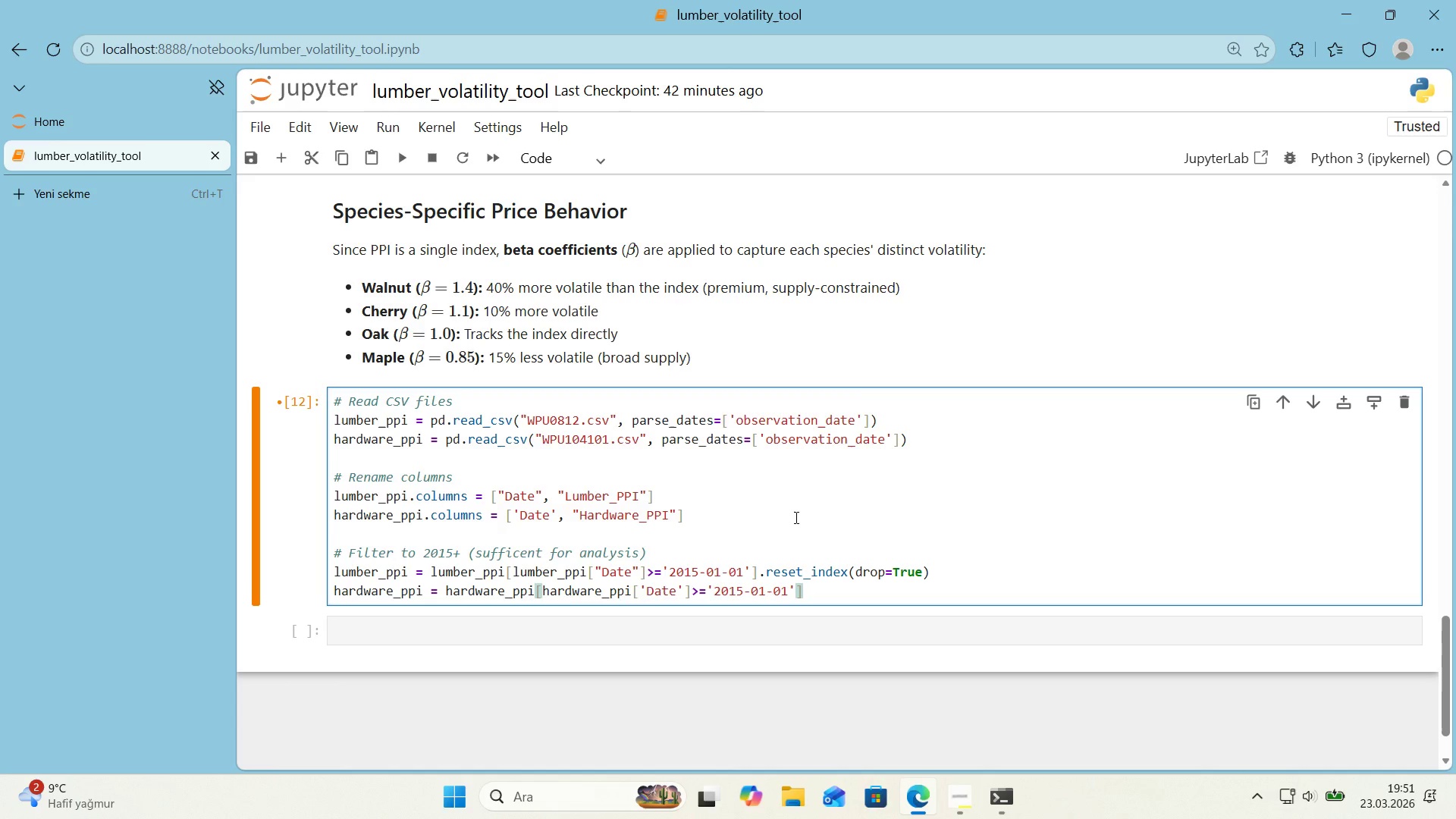 
key(ArrowRight)
 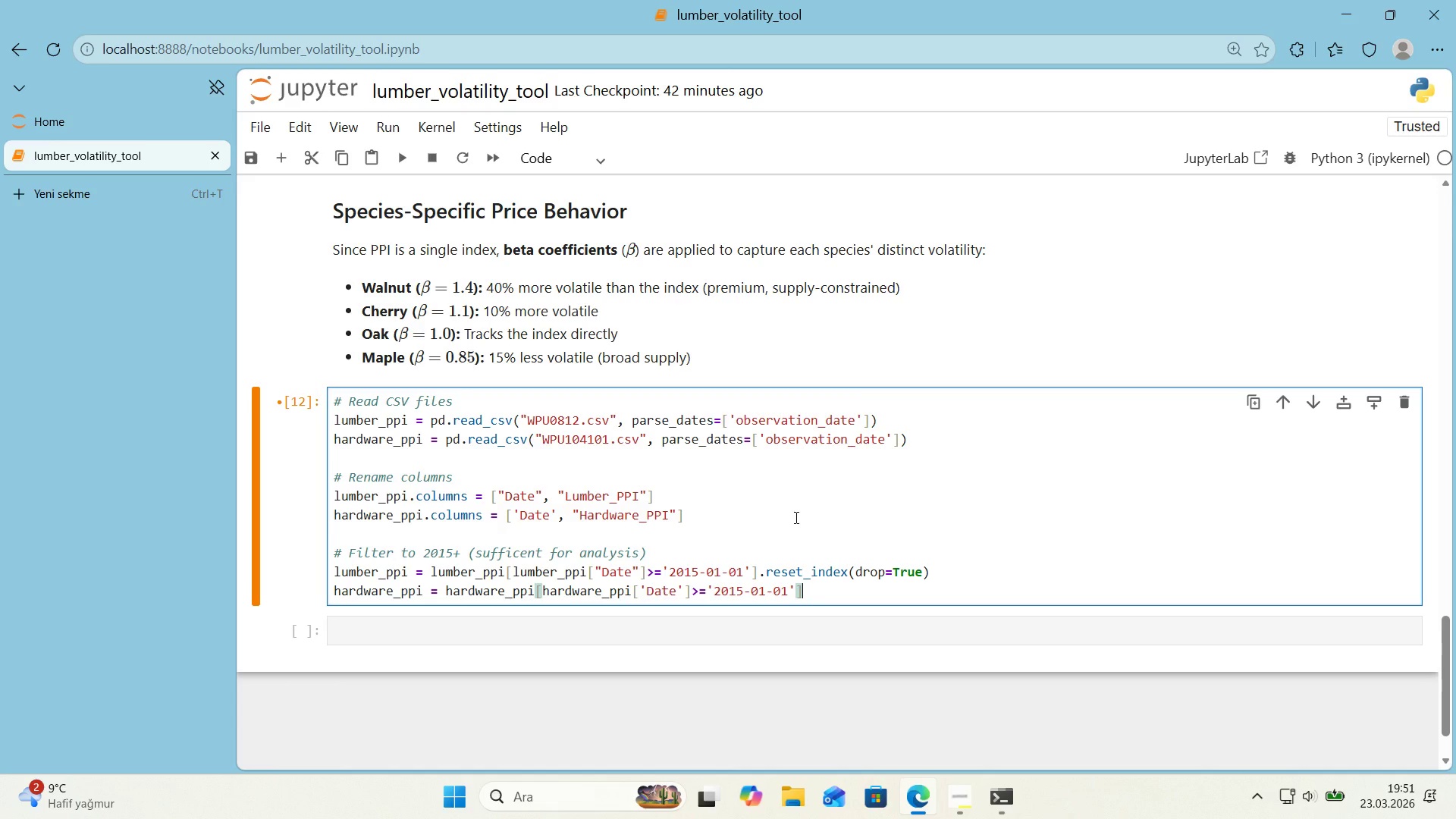 
type(.reset_'ndex*()
 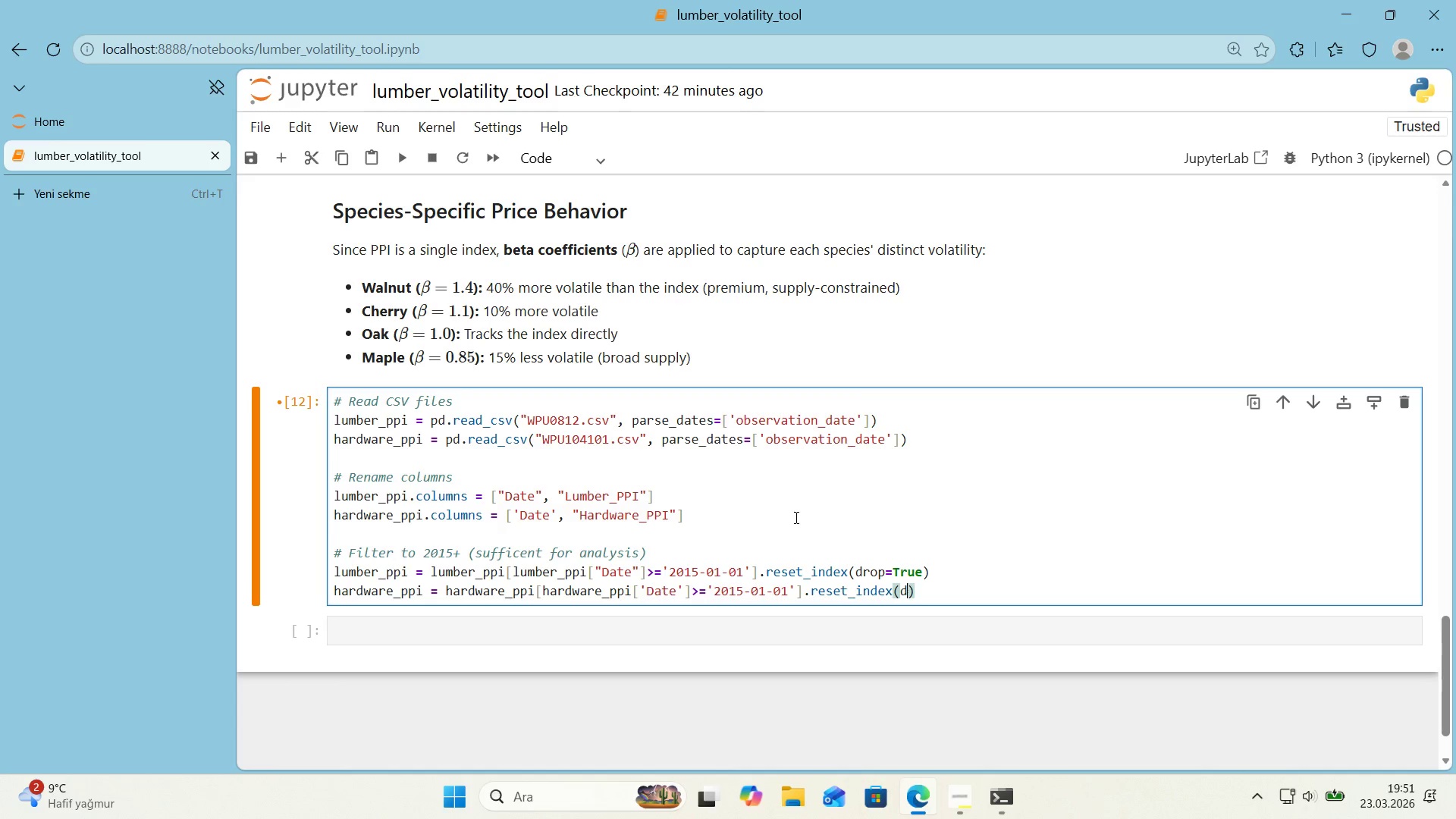 
 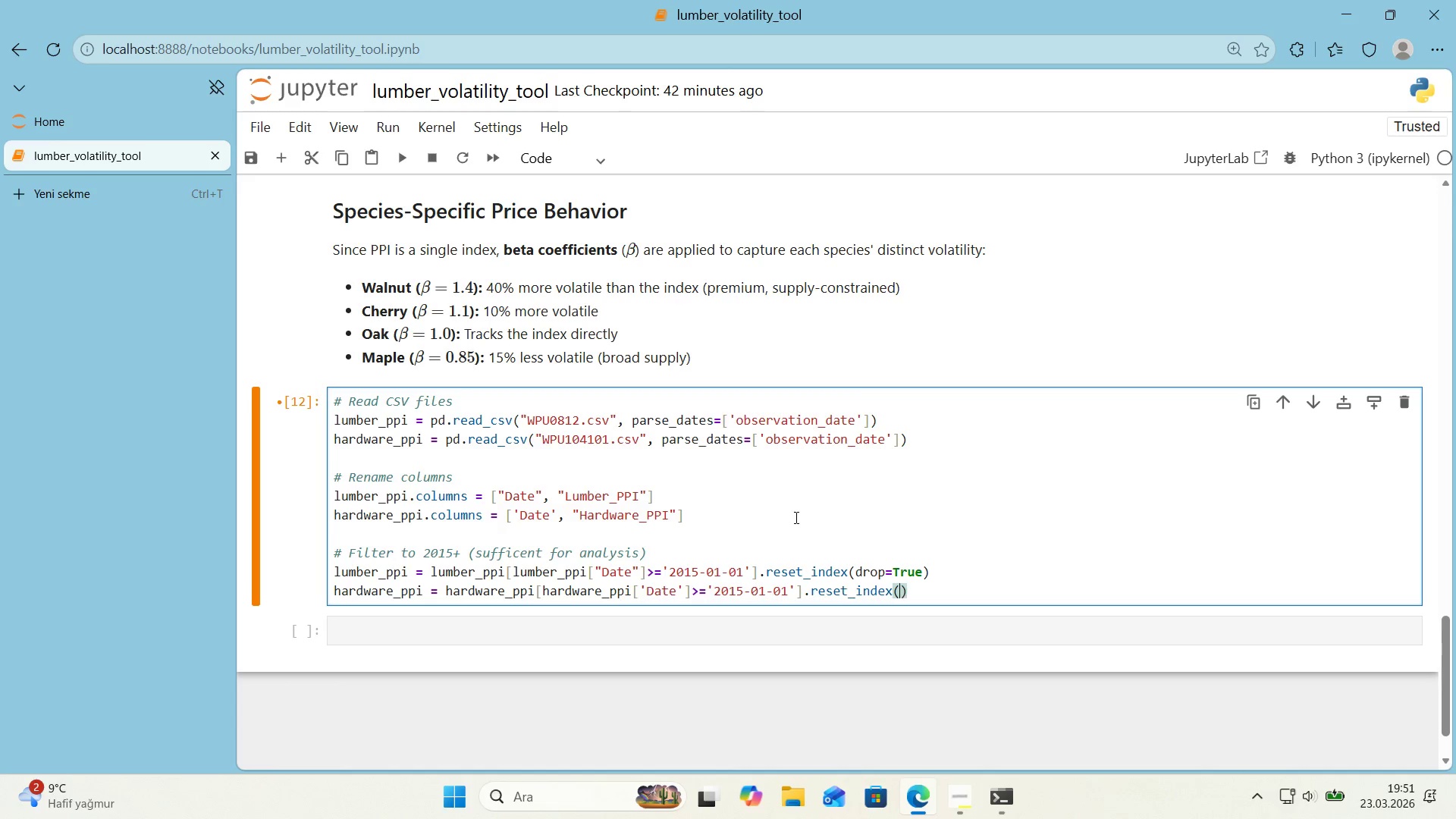 
key(ArrowLeft)
 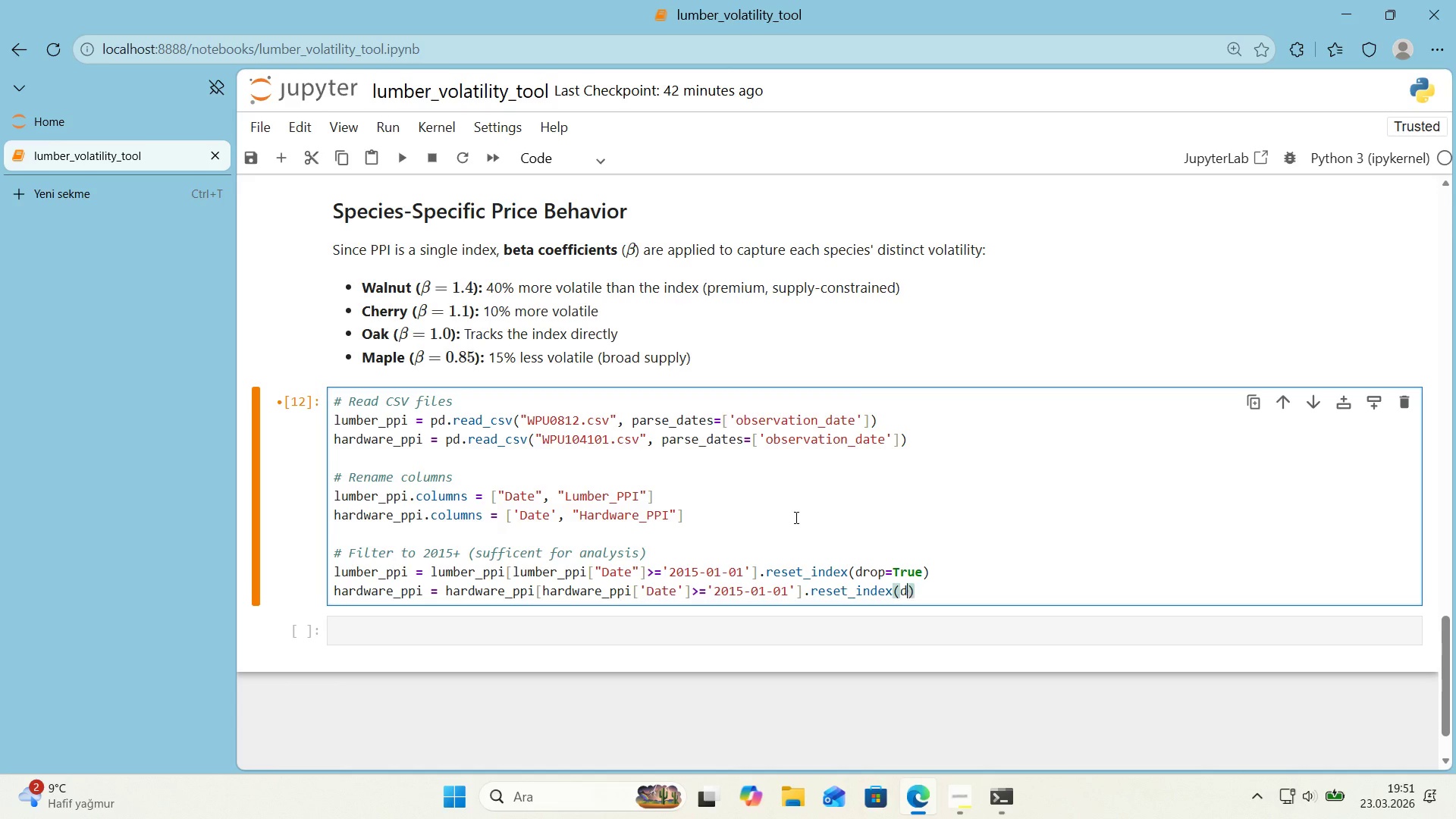 
type(drop)True)
 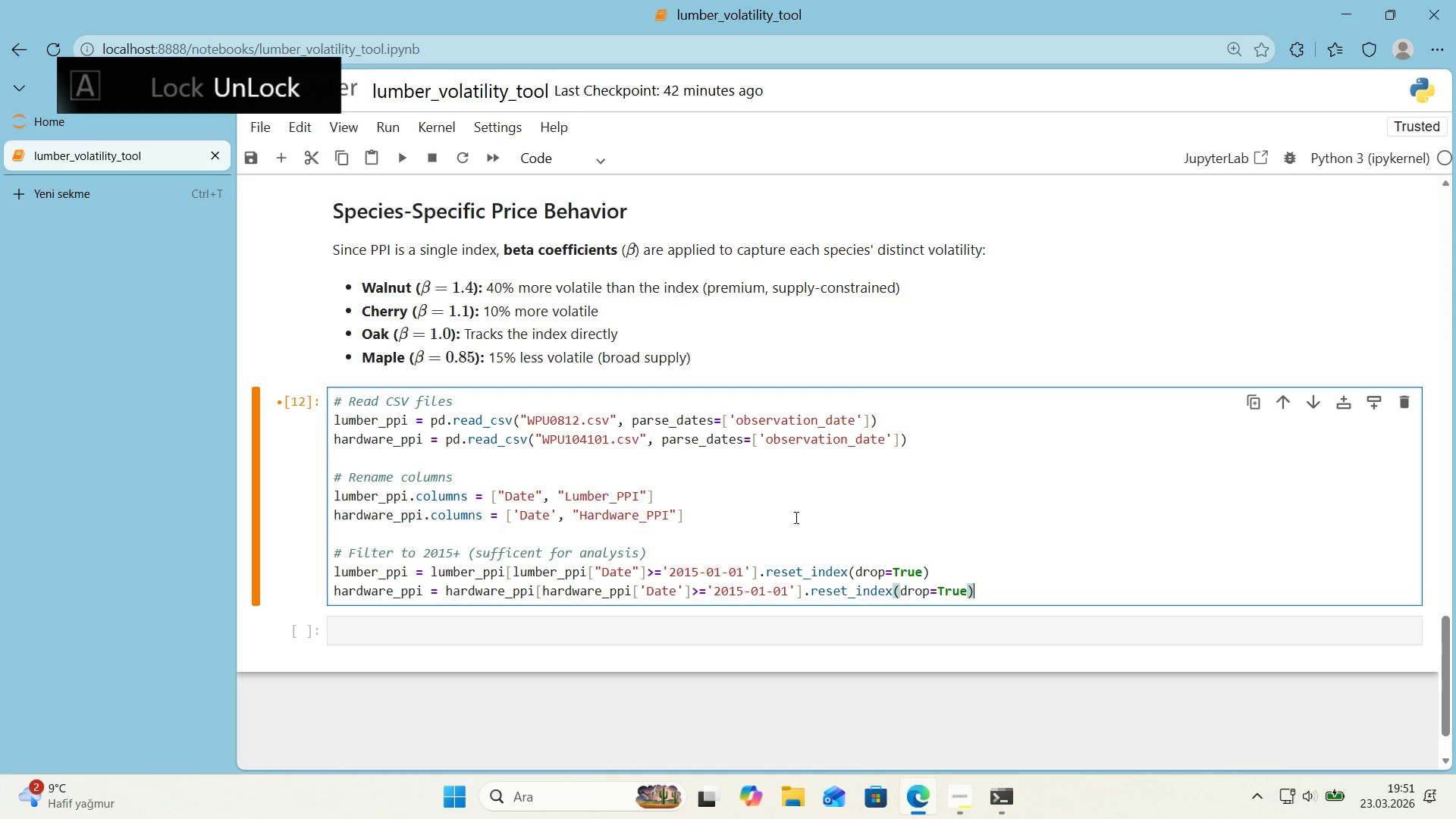 
 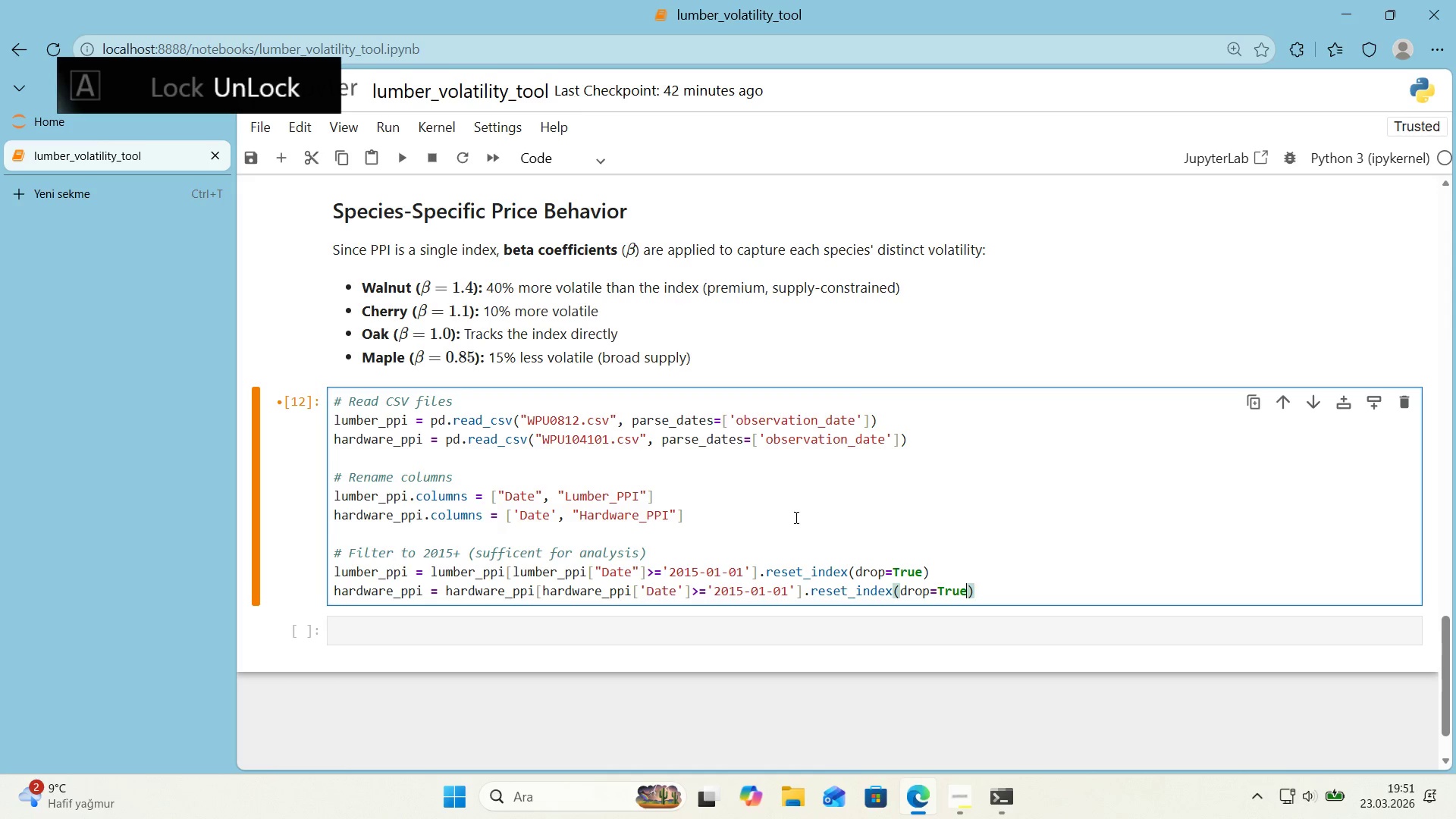 
key(ArrowRight)
 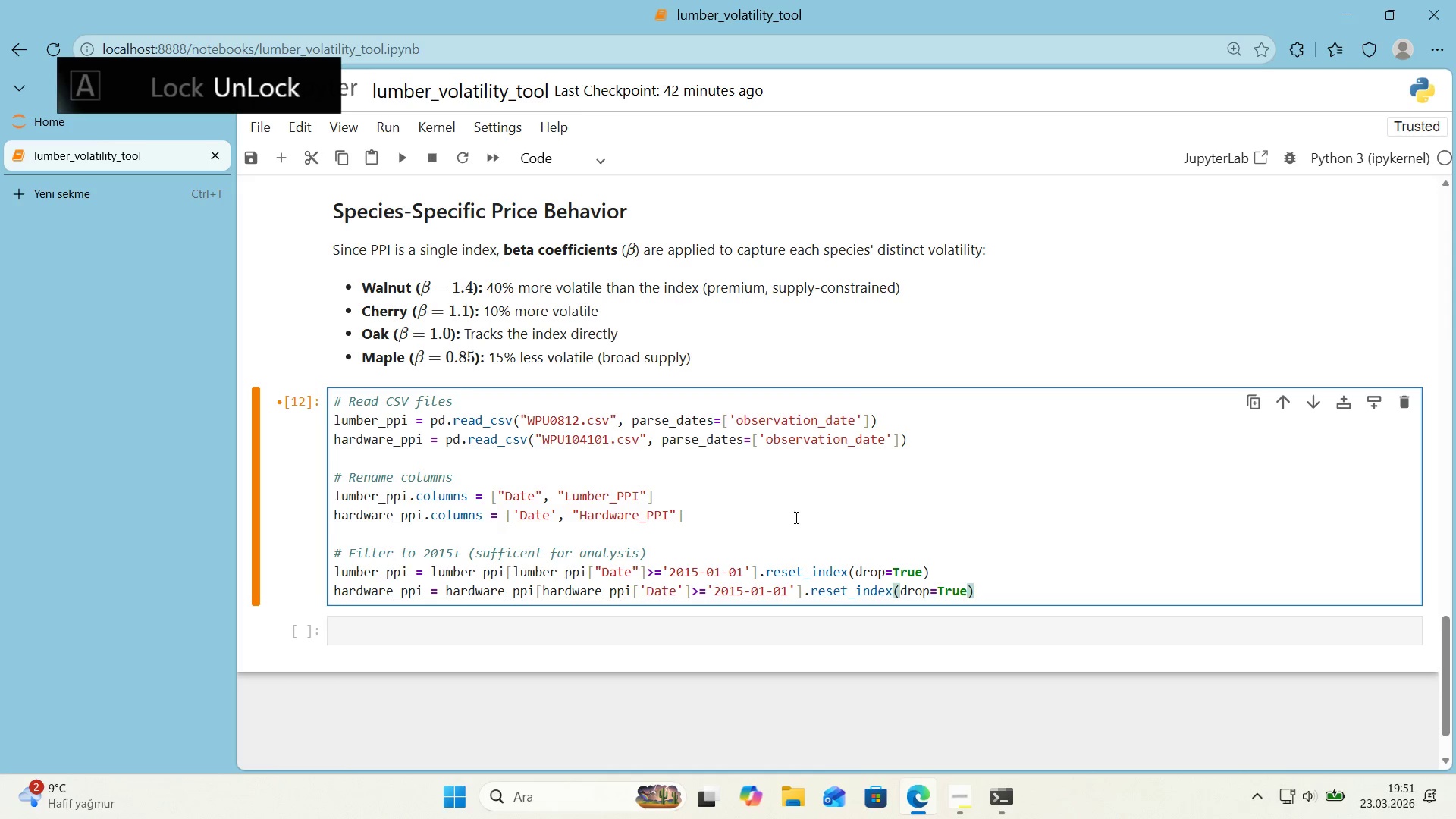 
key(Enter)
 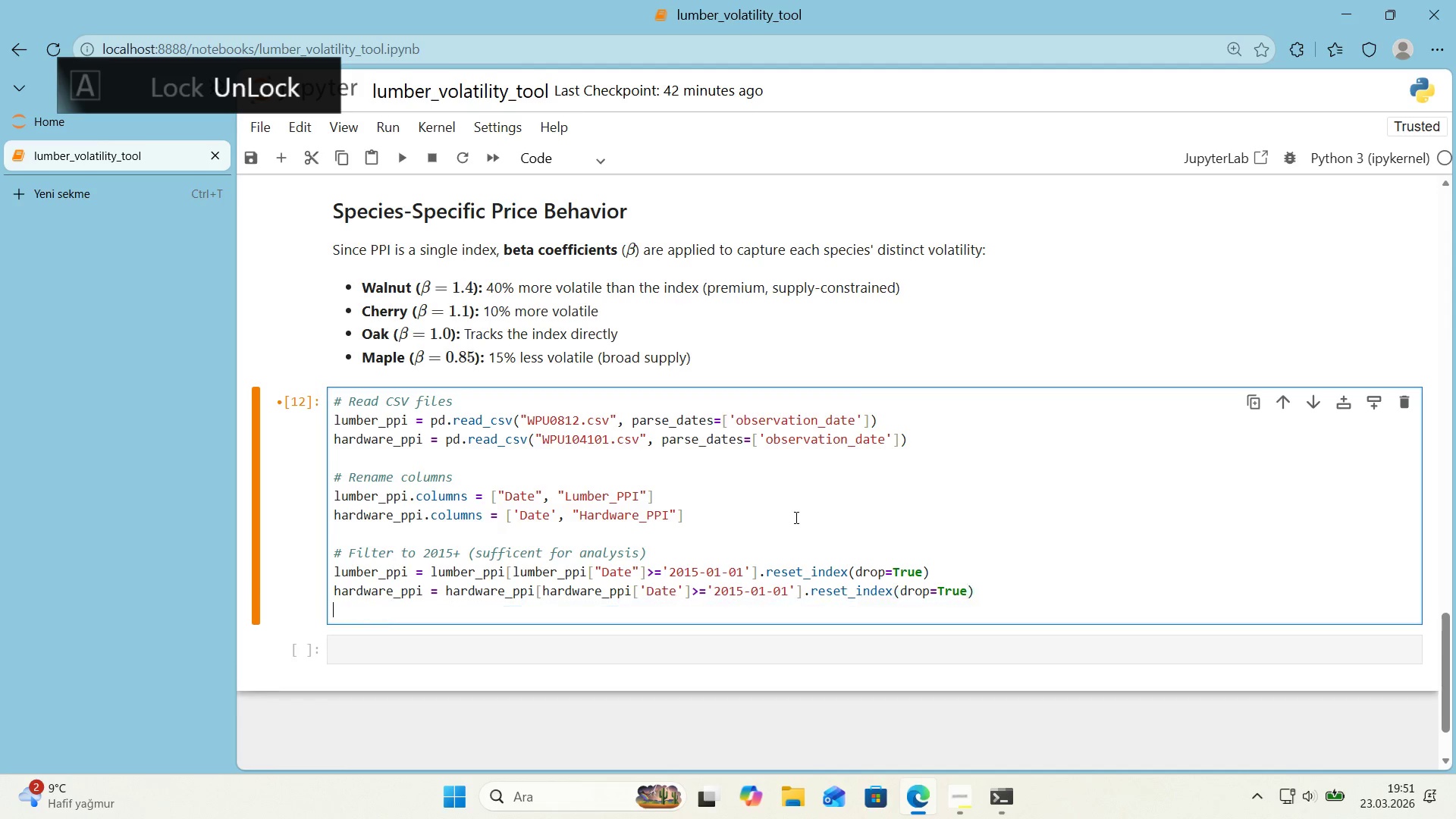 
key(Enter)
 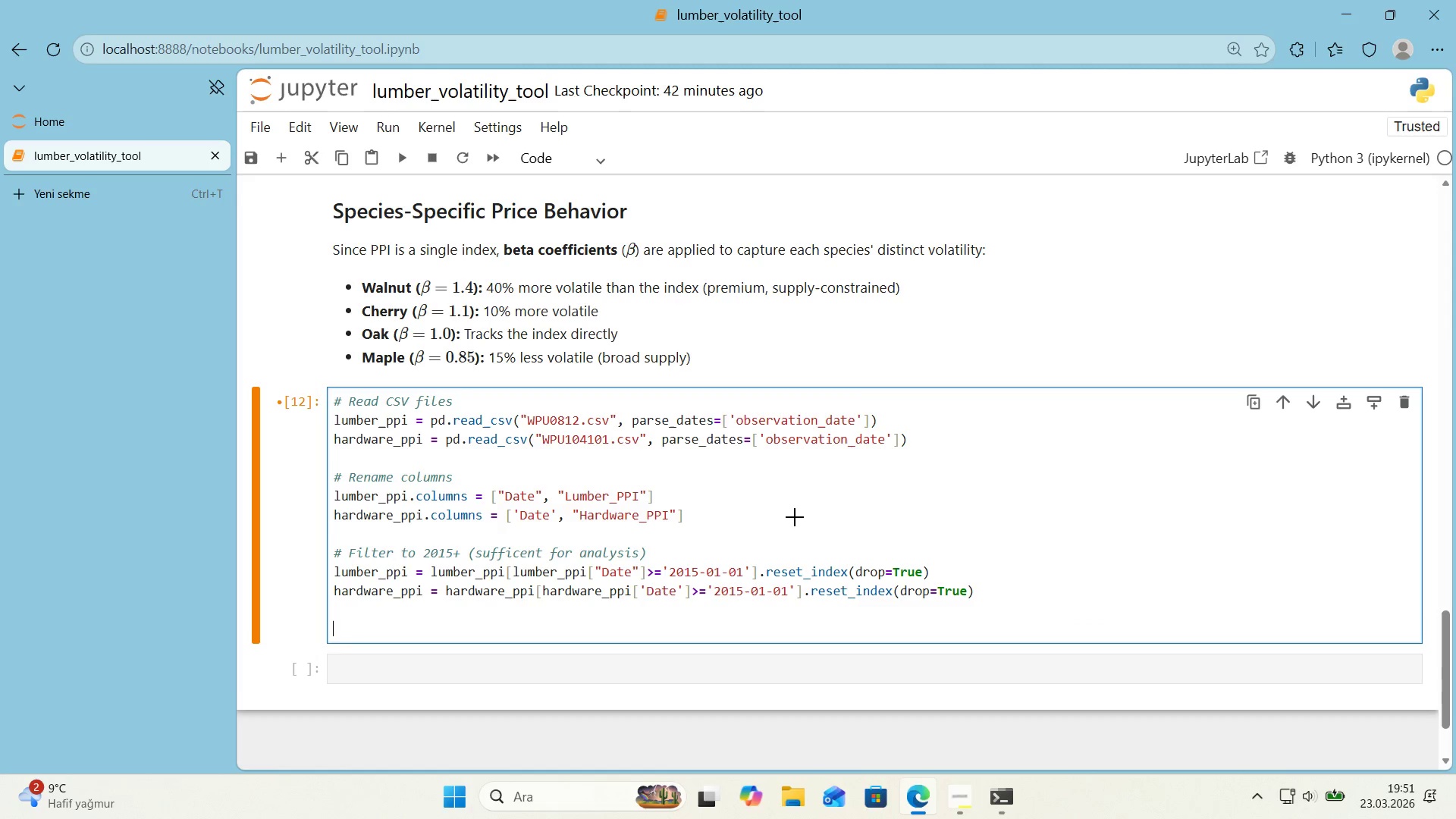 
key(Alt+Control+3)
 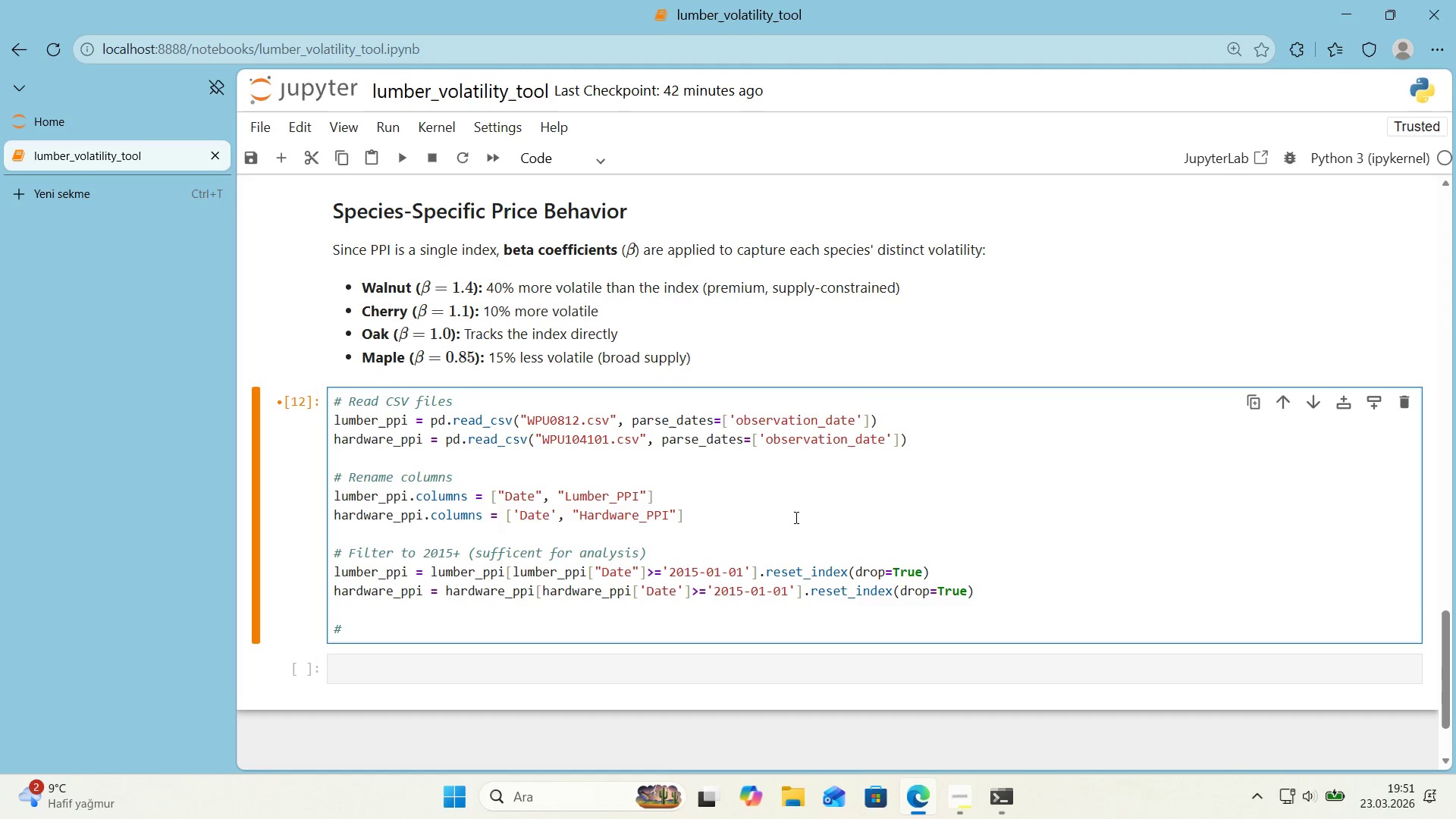 
type(Merge datasets)
 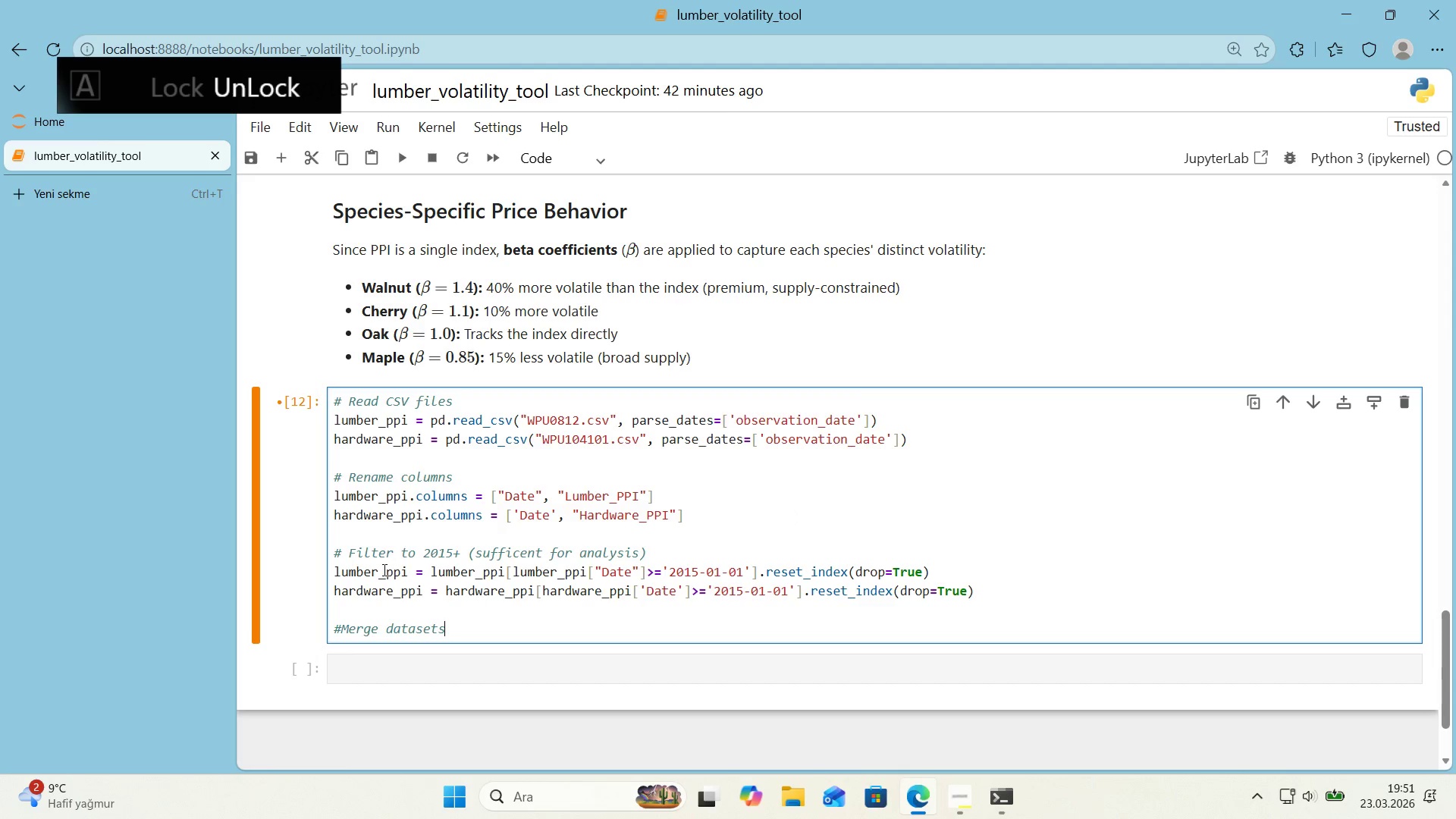 
scroll: coordinate [381, 570], scroll_direction: down, amount: 2.0
 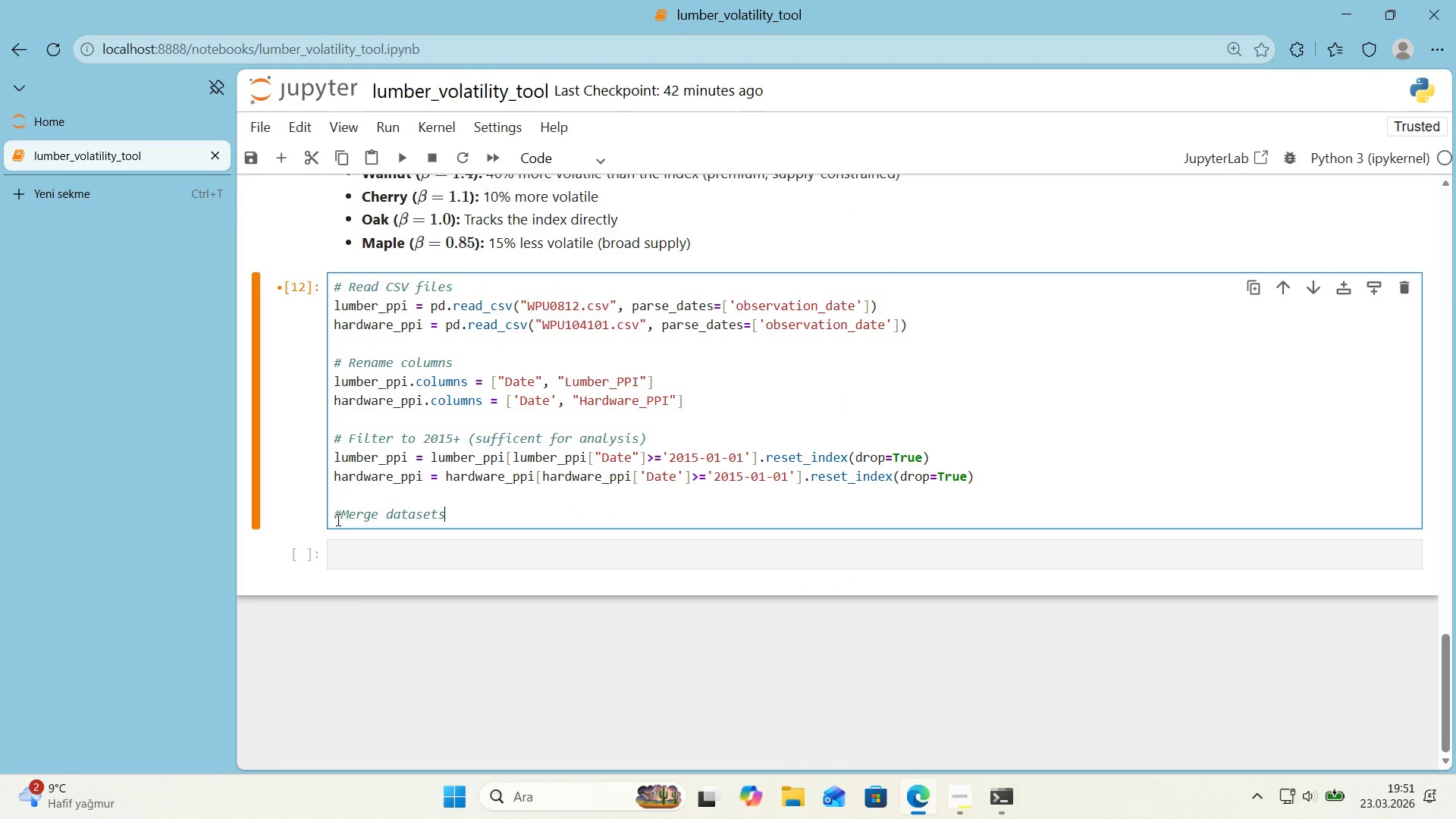 
left_click([339, 519])
 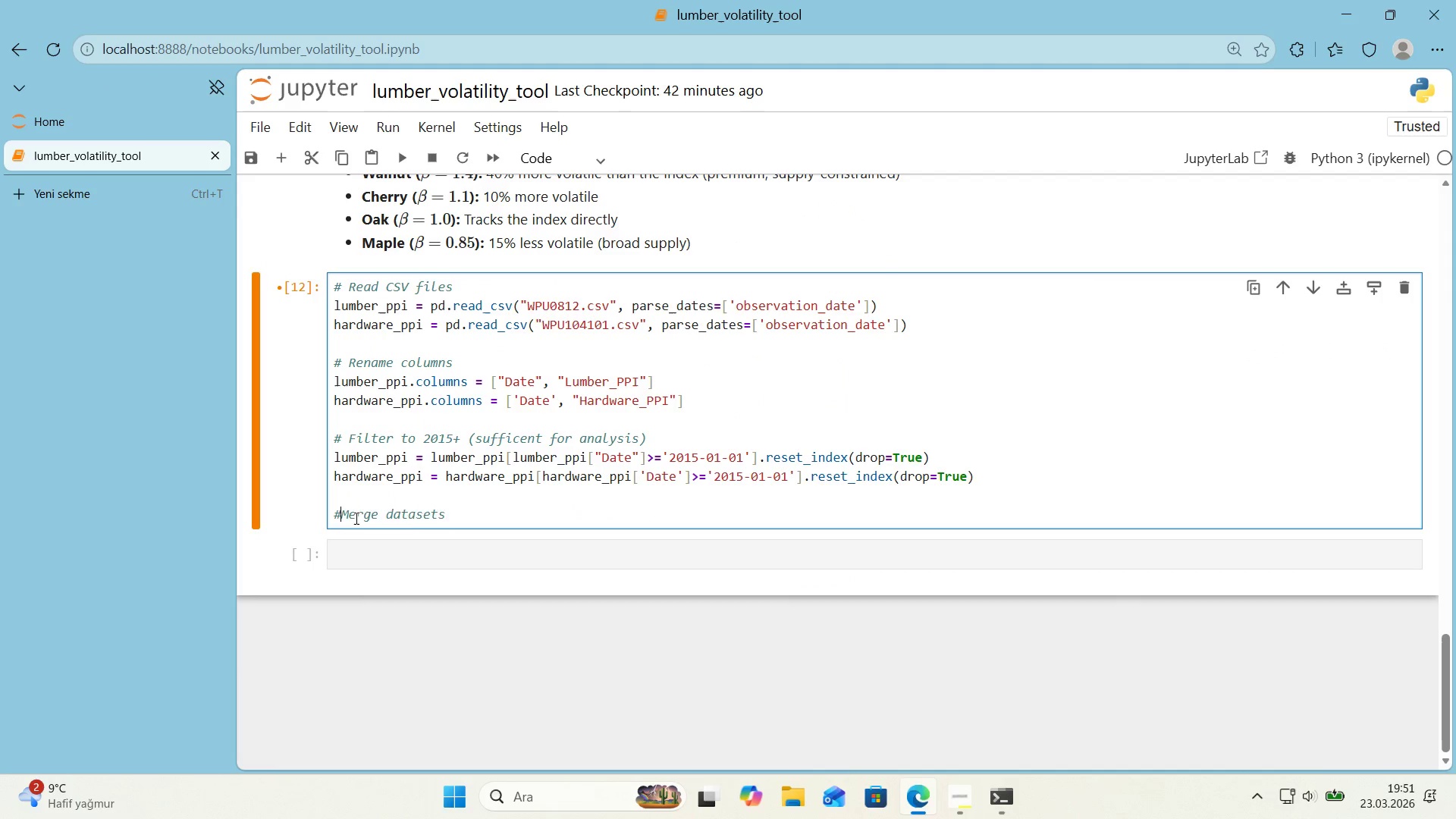 
key(Space)
 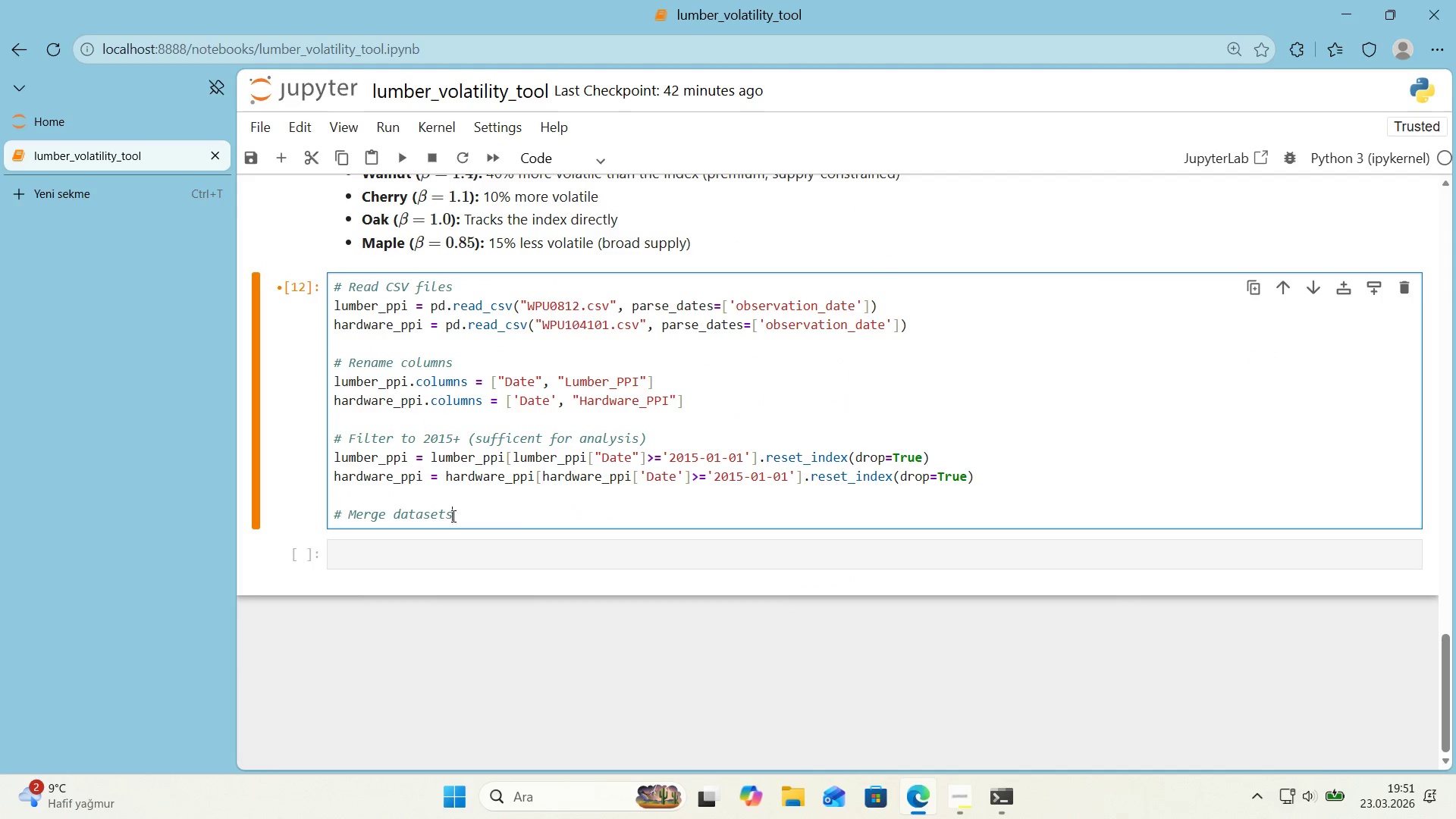 
left_click([452, 516])
 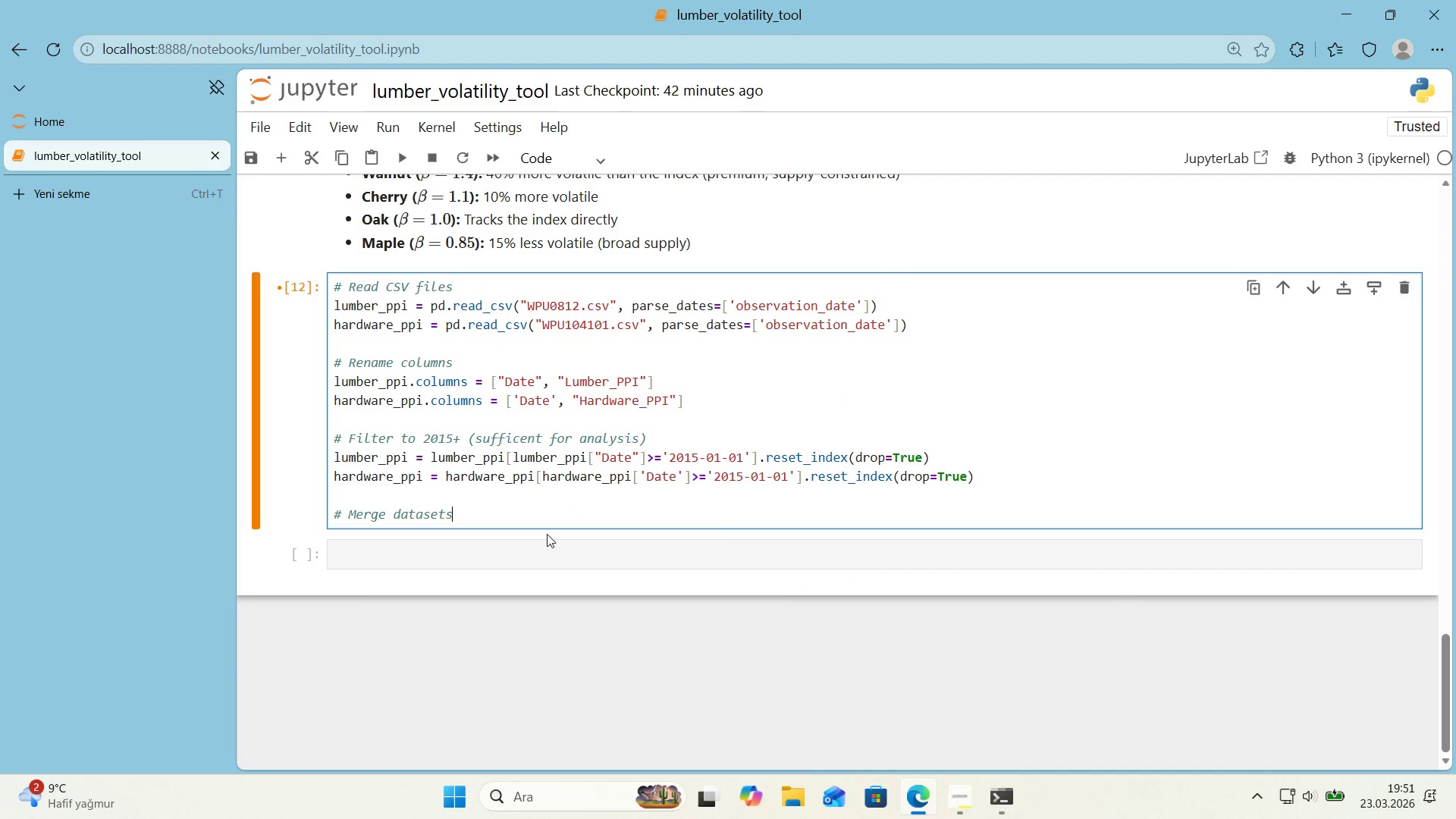 
key(Enter)
 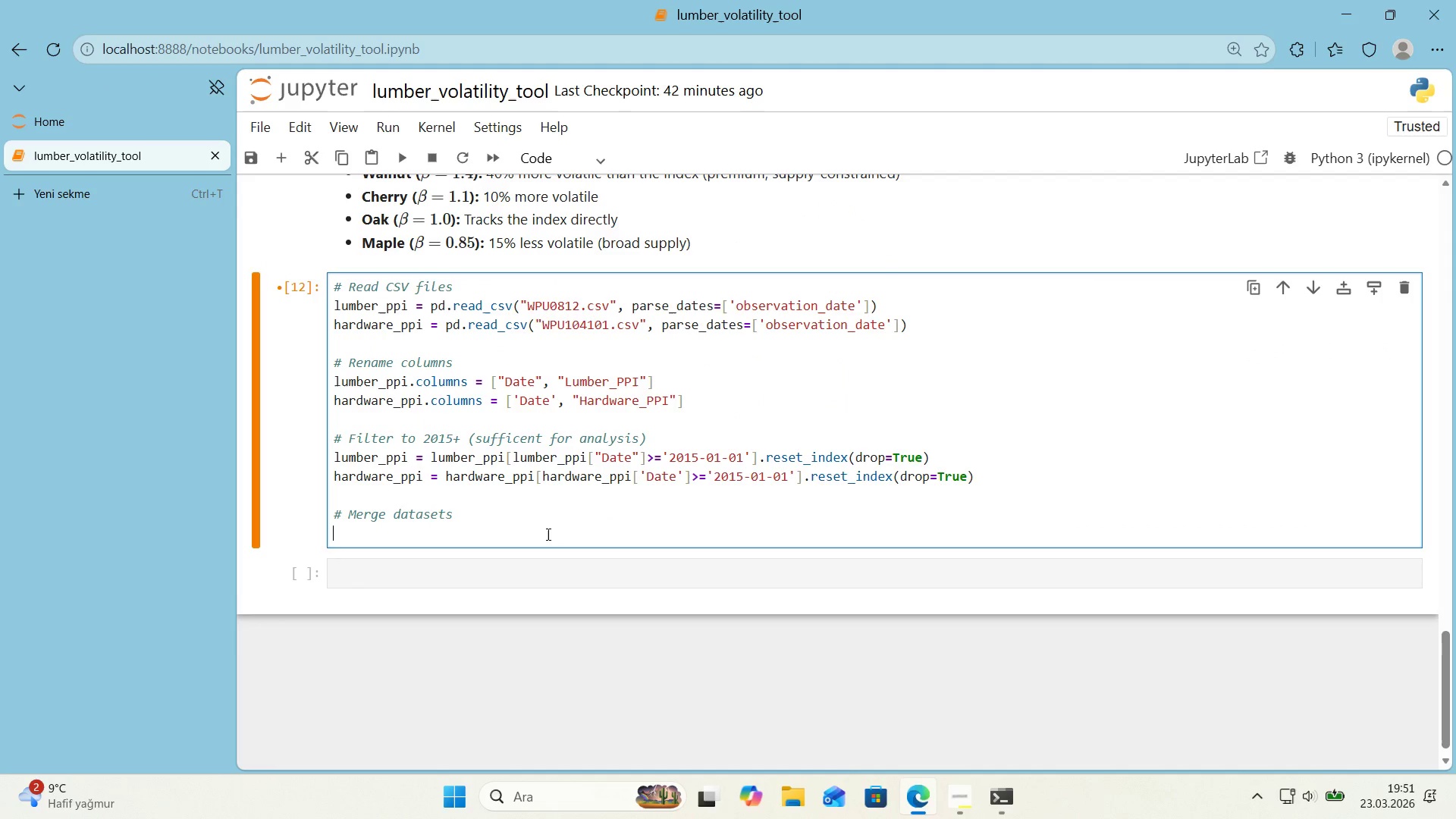 
type(pr'ce_Data)
key(Backspace)
key(Backspace)
key(Backspace)
type(DD)
key(Backspace)
key(Backspace)
key(Backspace)
type(data ) pd.merge*()
 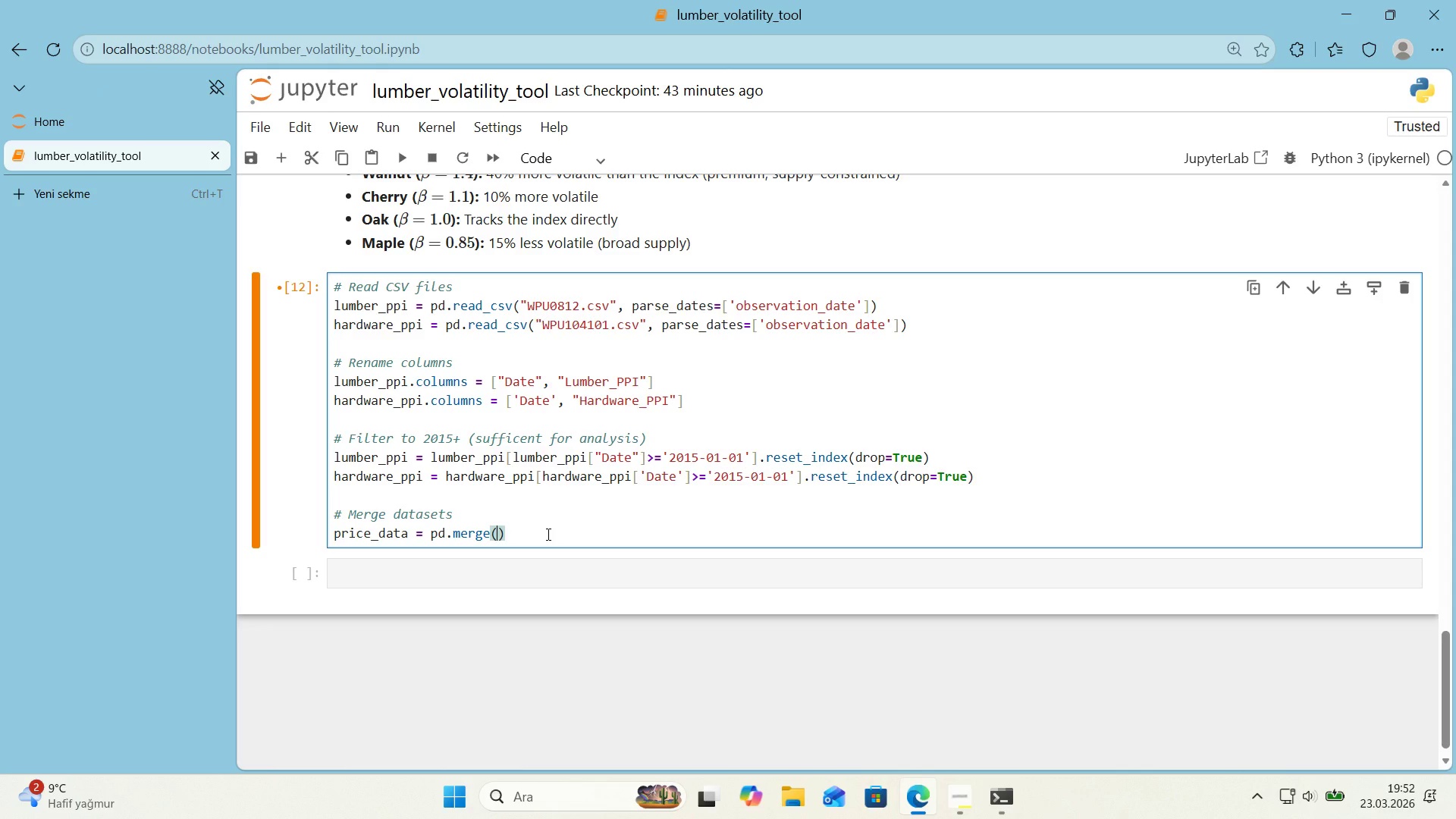 
 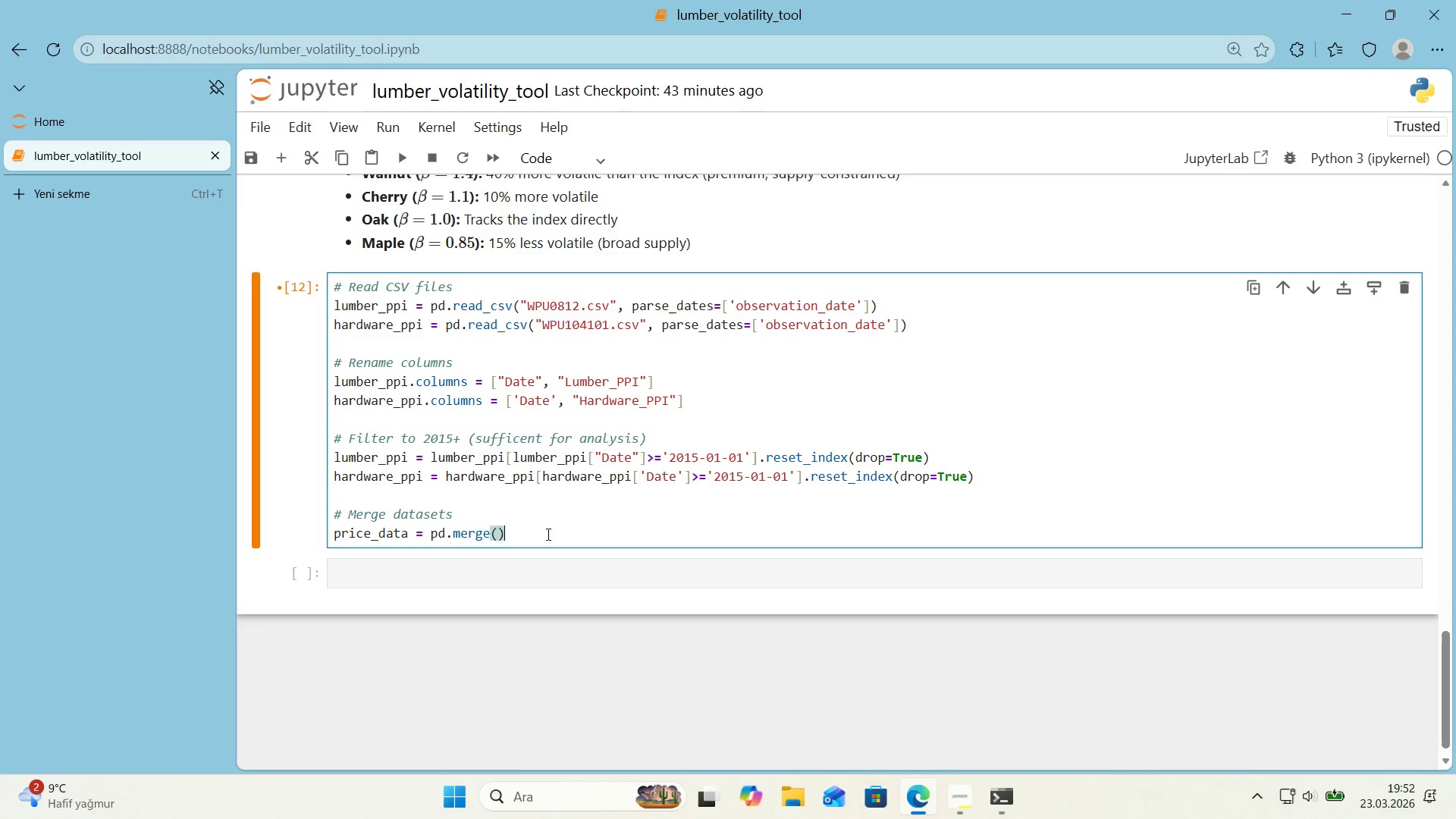 
key(ArrowLeft)
 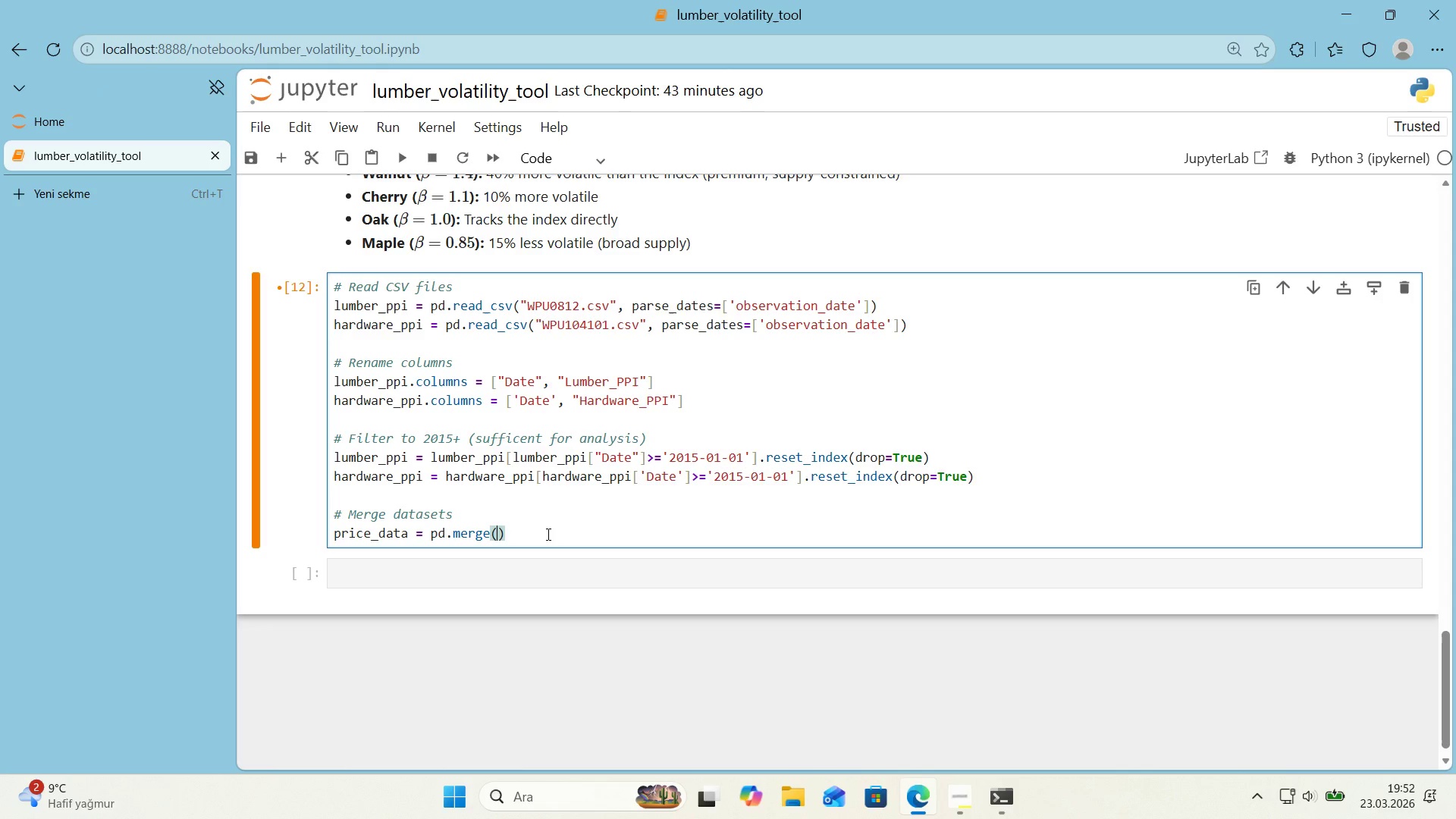 
type(lumber_pp', hardware_pp',)
 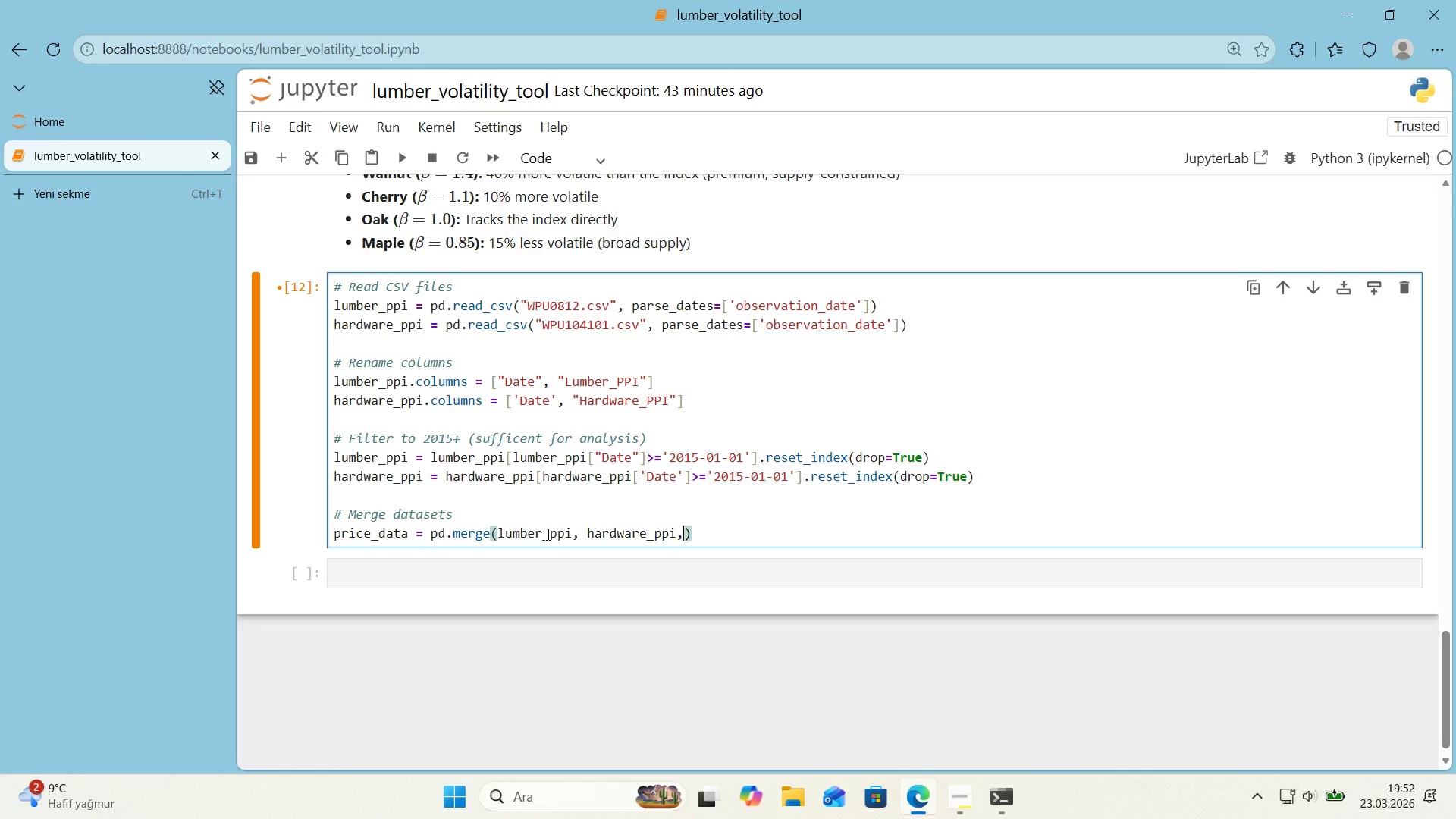 
type( on@@)
 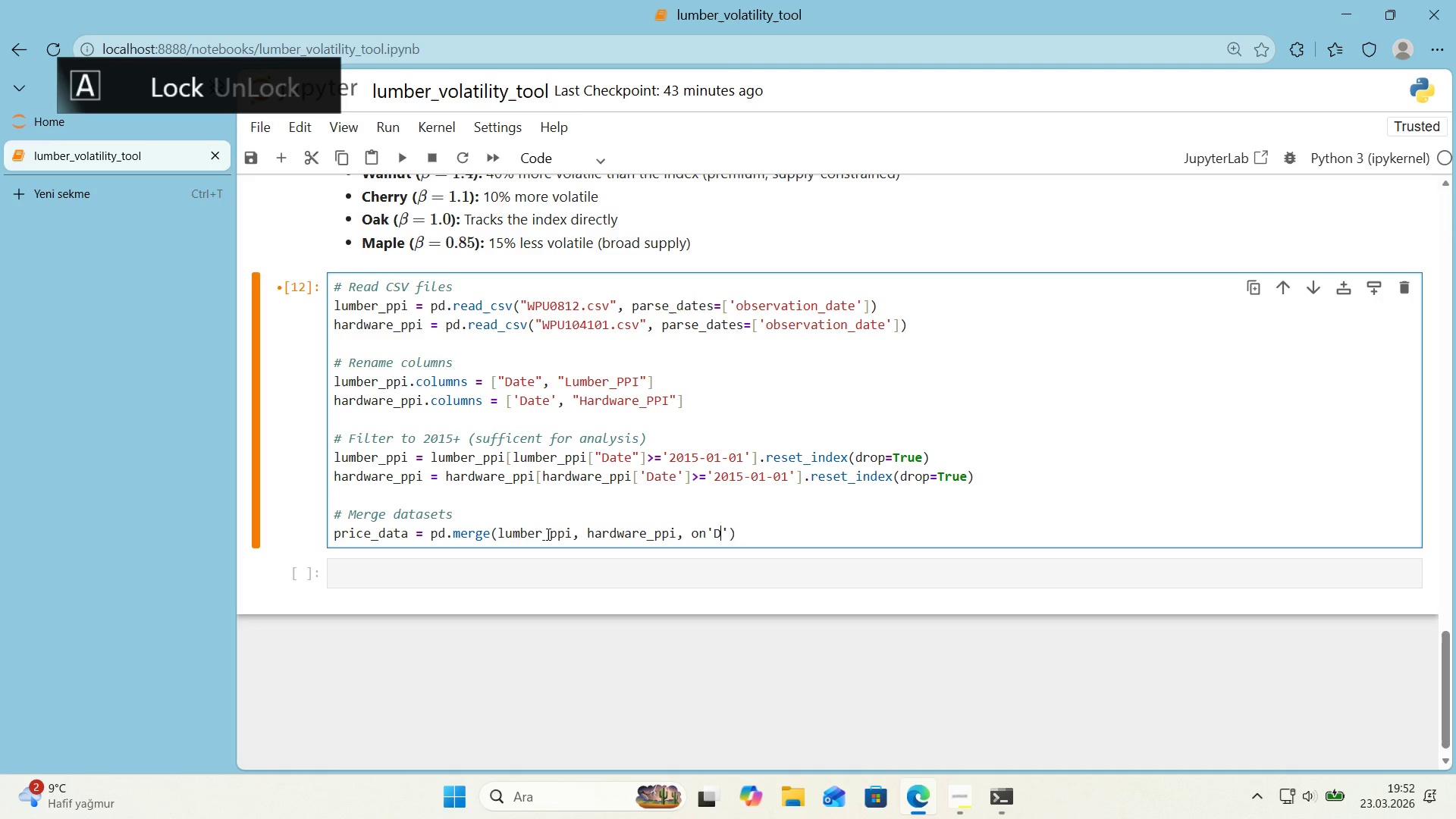 
 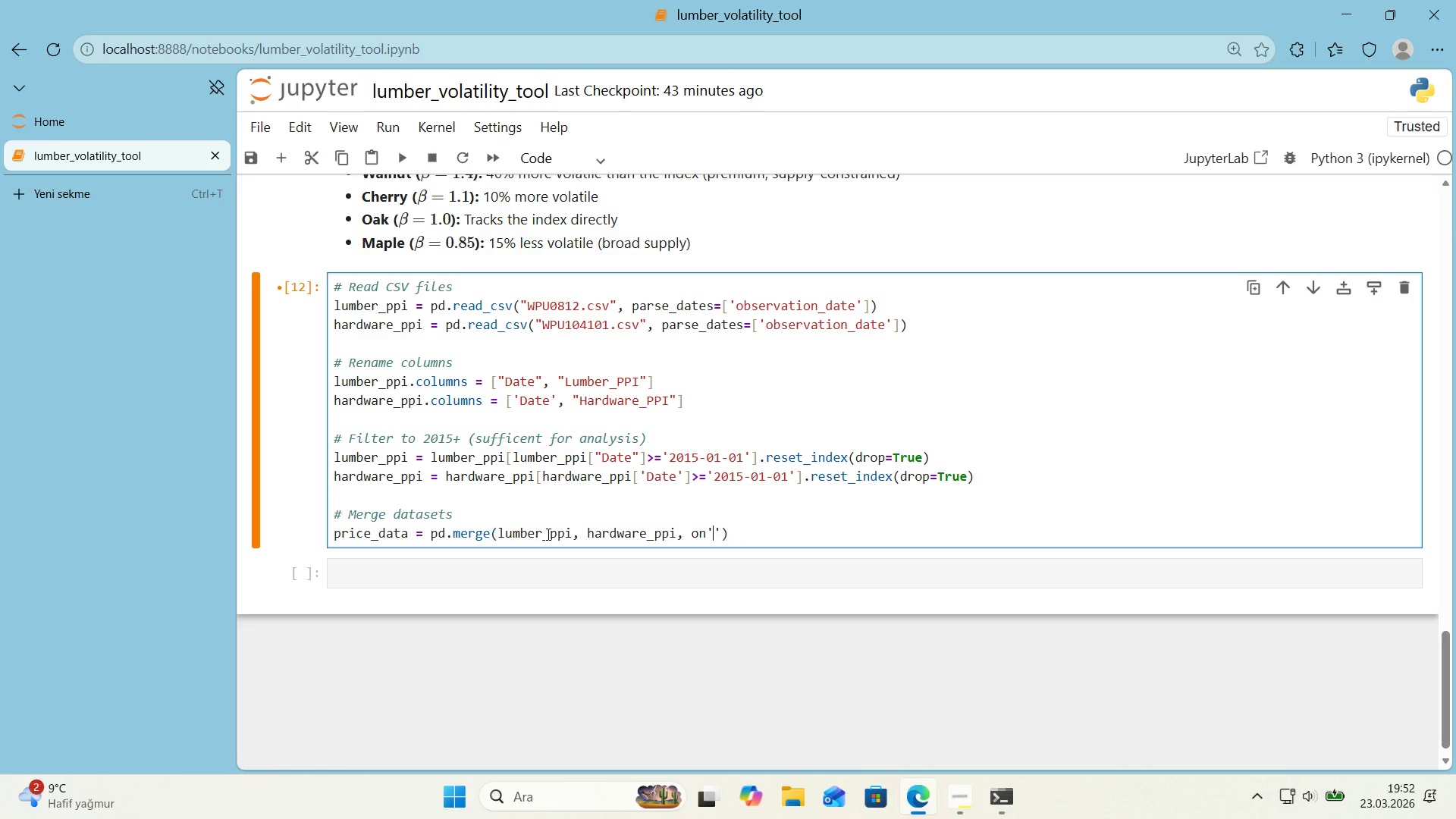 
key(ArrowLeft)
 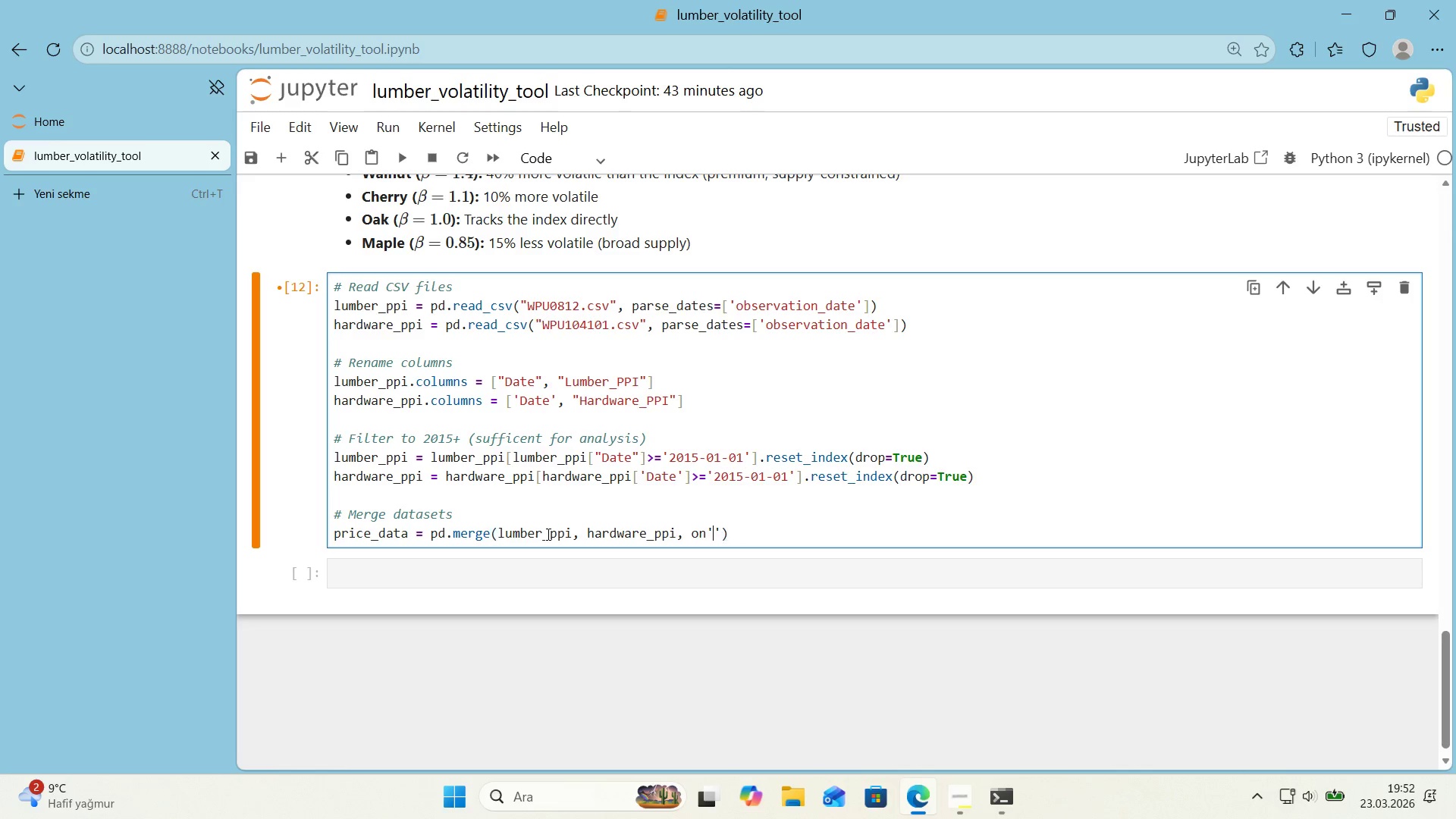 
key(CapsLock)
 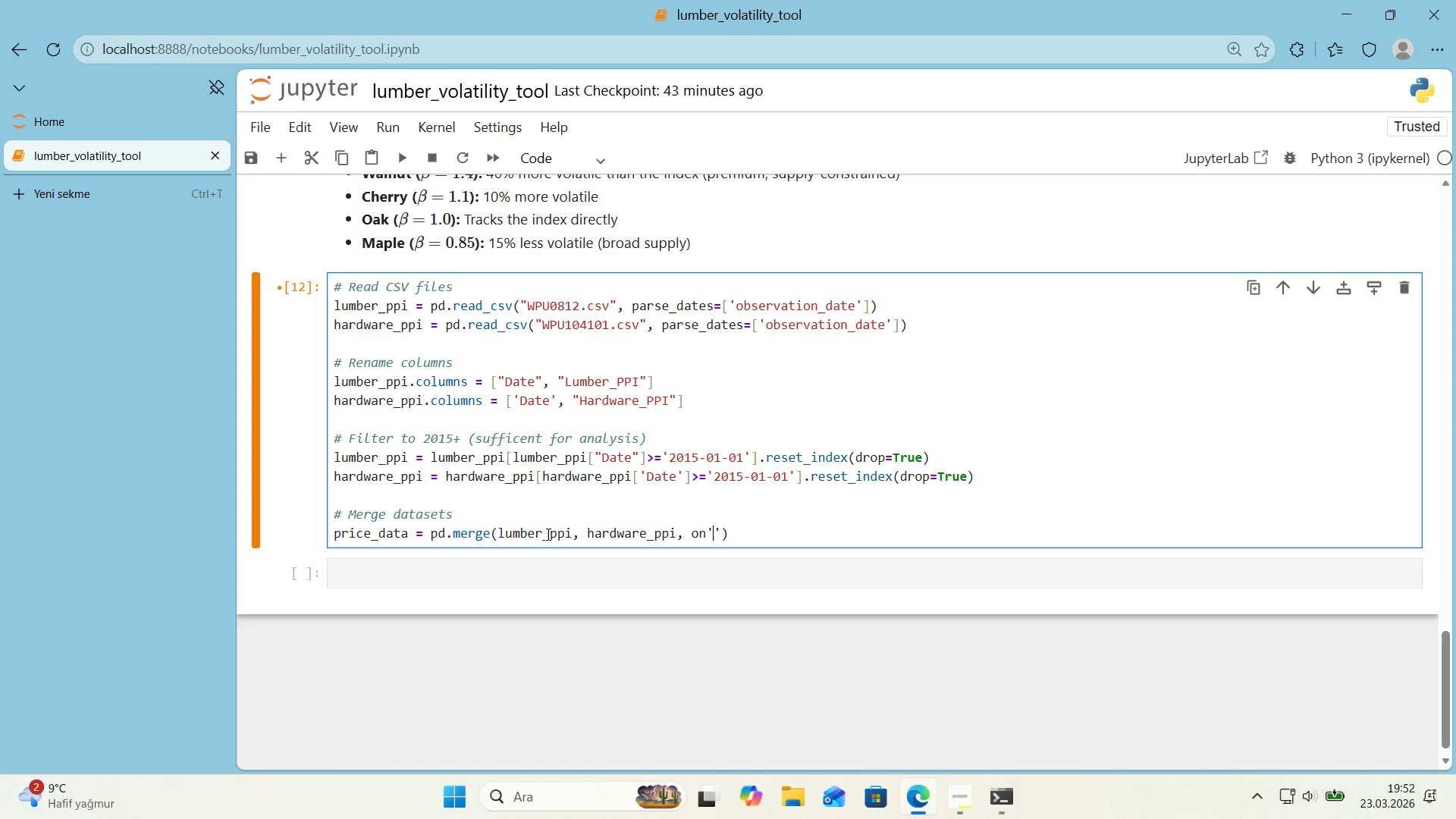 
key(D)
 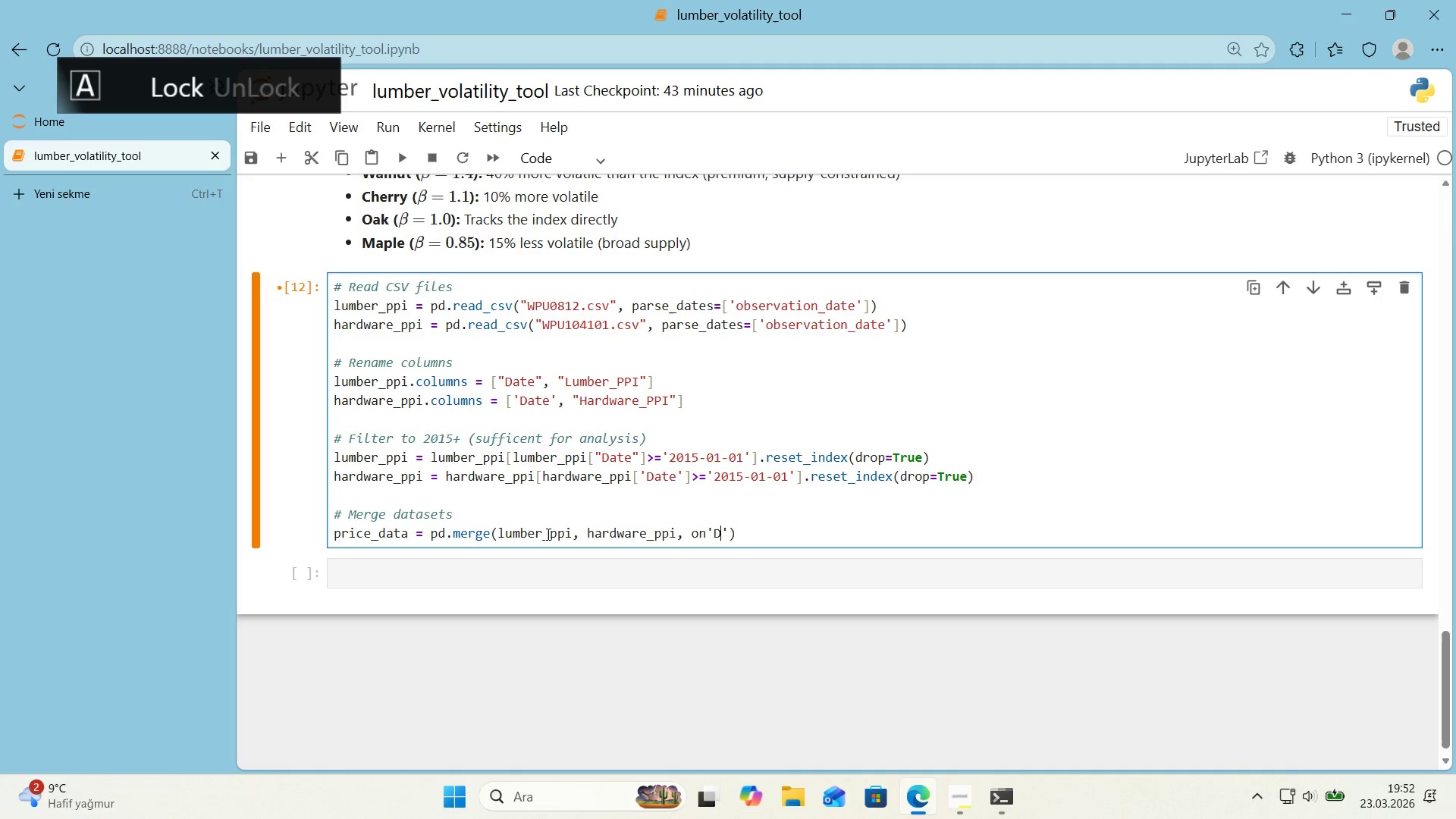 
key(CapsLock)
 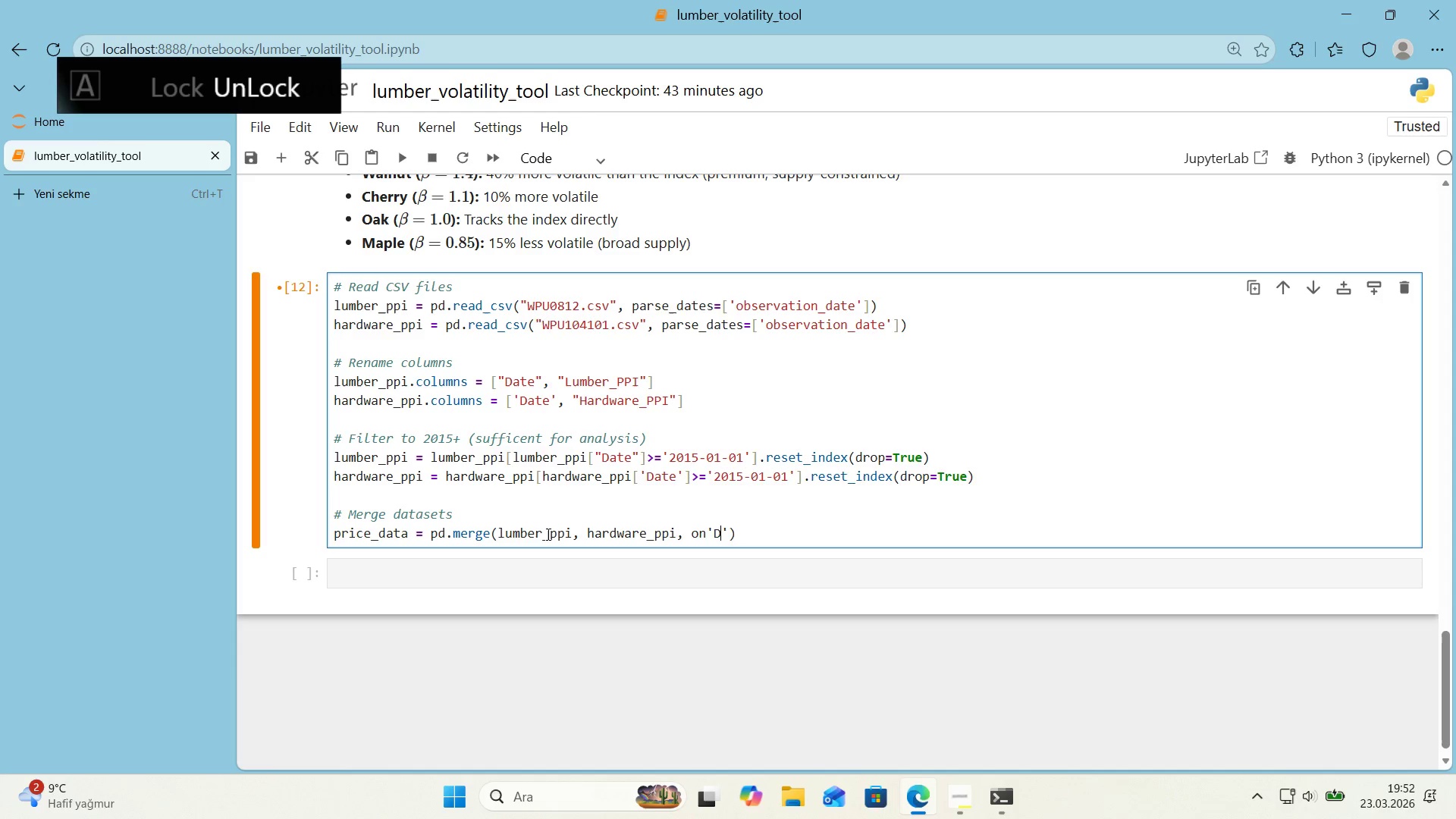 
key(ArrowLeft)
 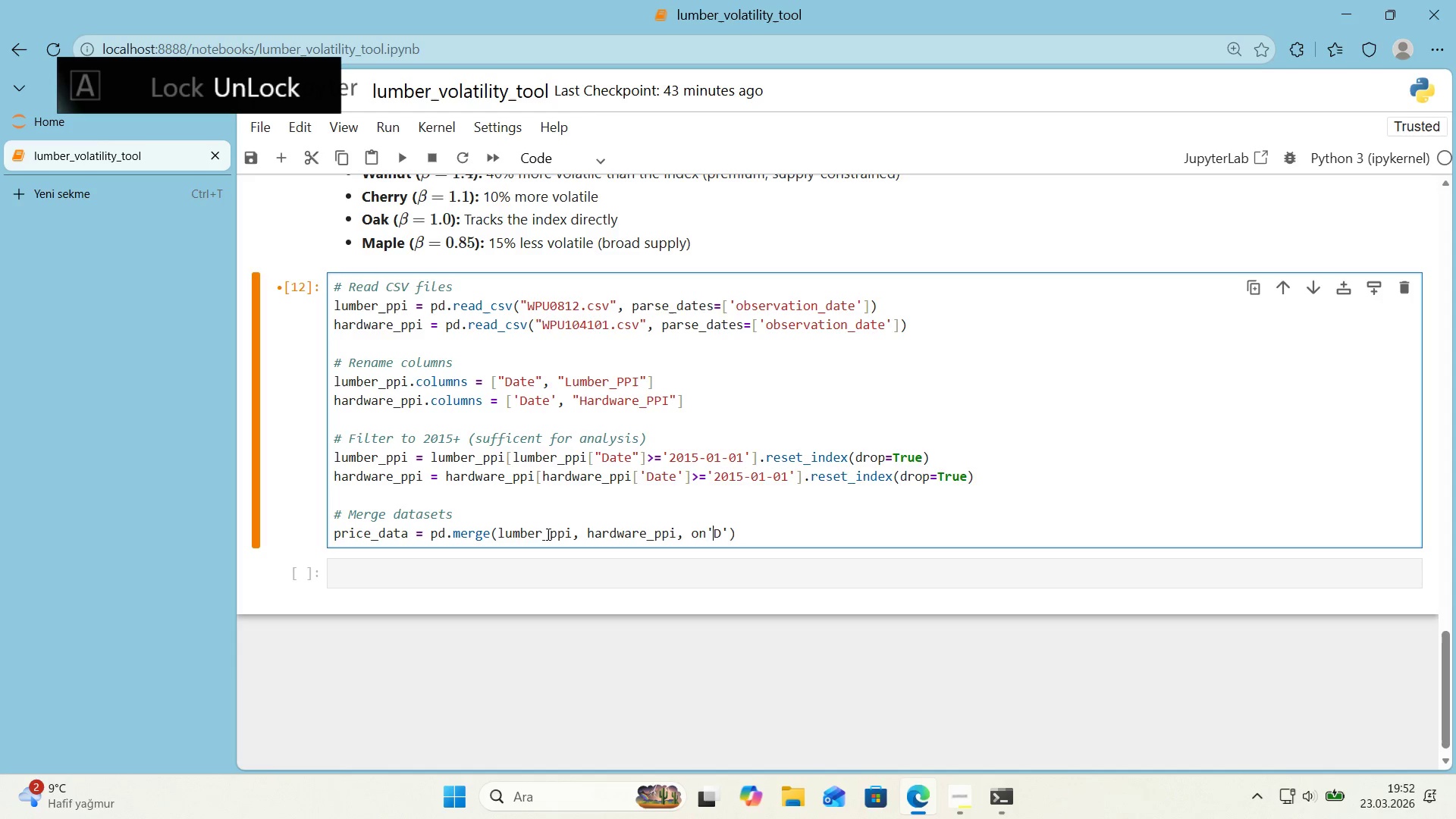 
key(Backspace)
 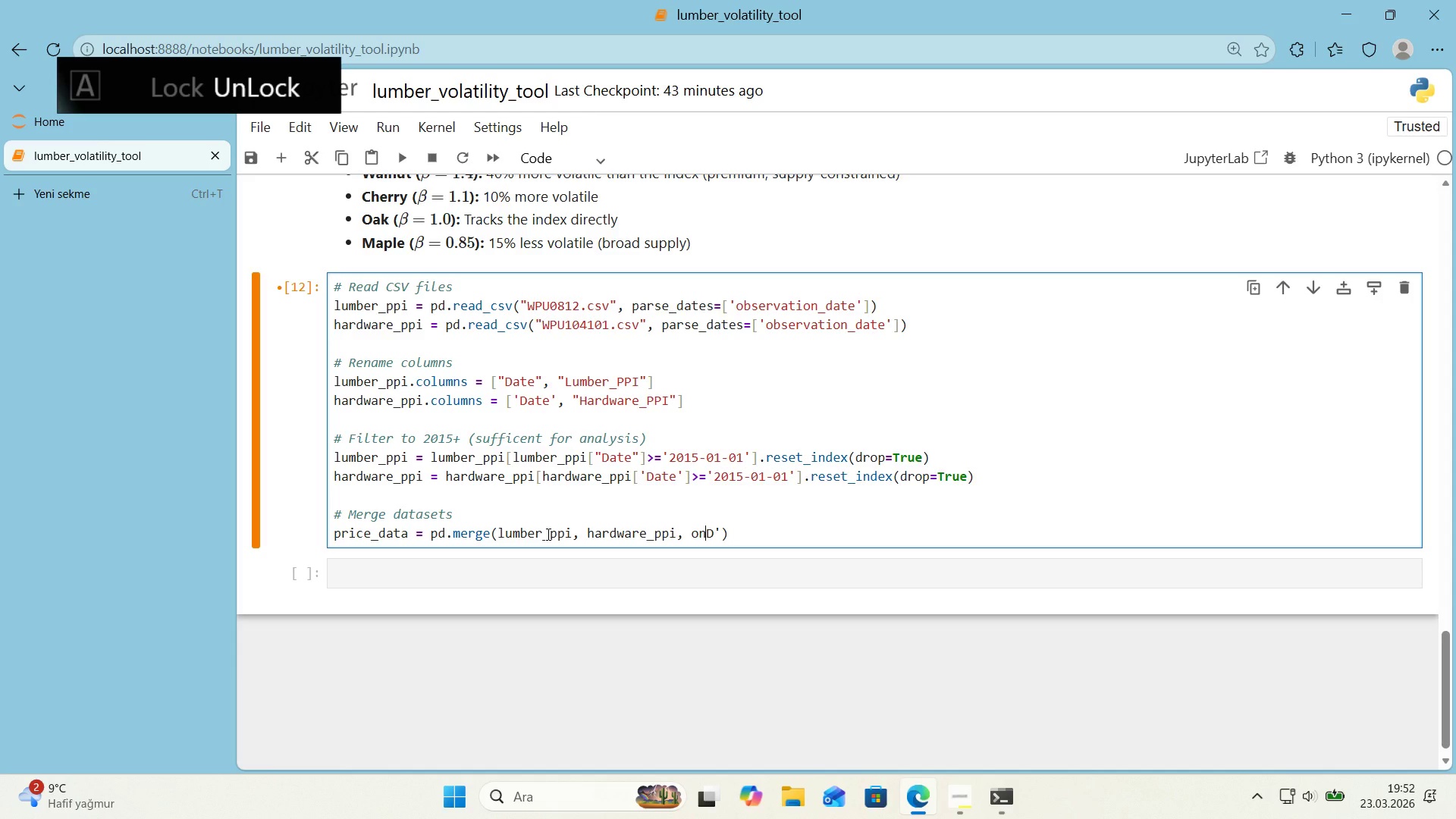 
key(Shift+ShiftRight)
 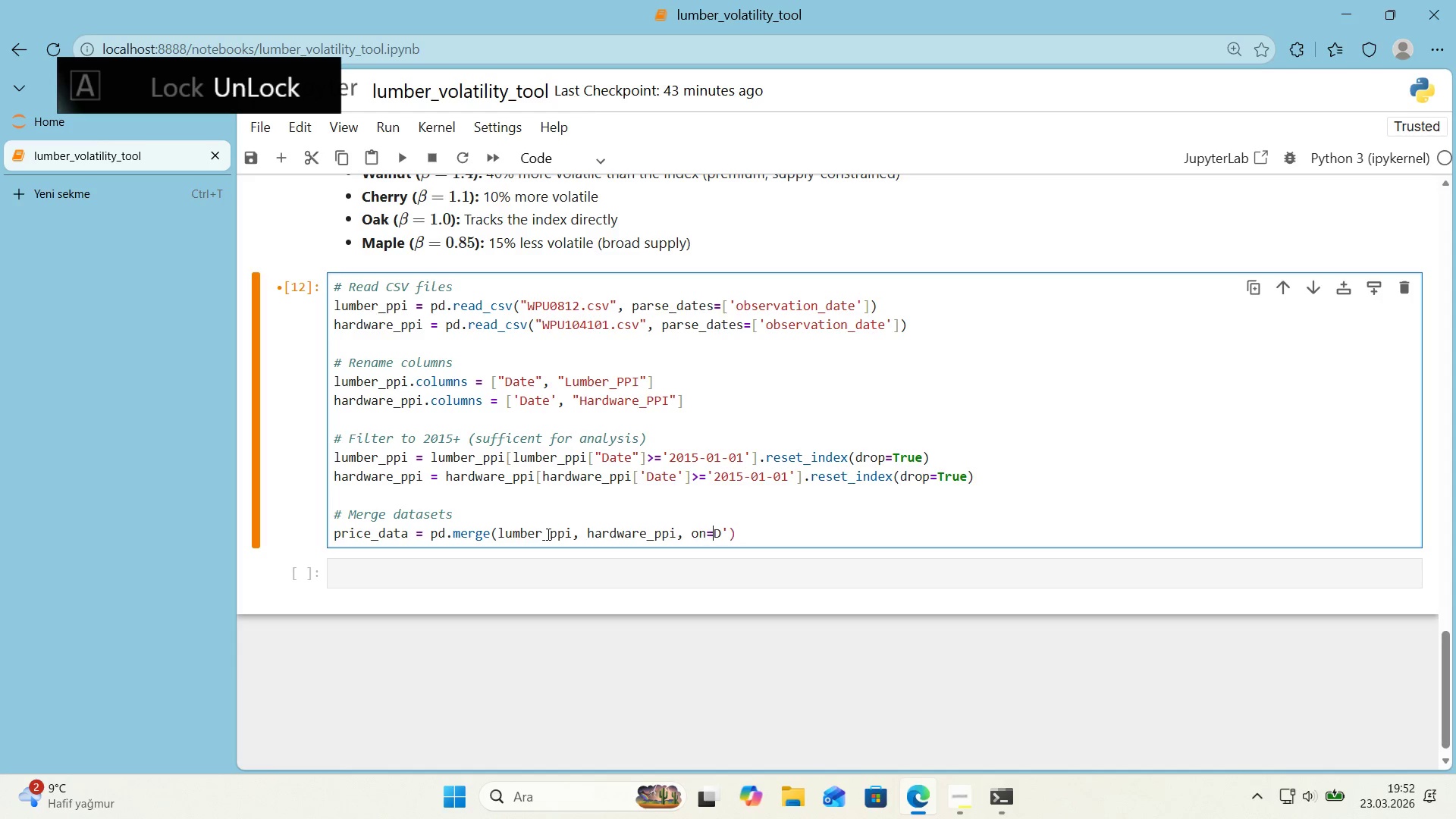 
key(Shift+0)
 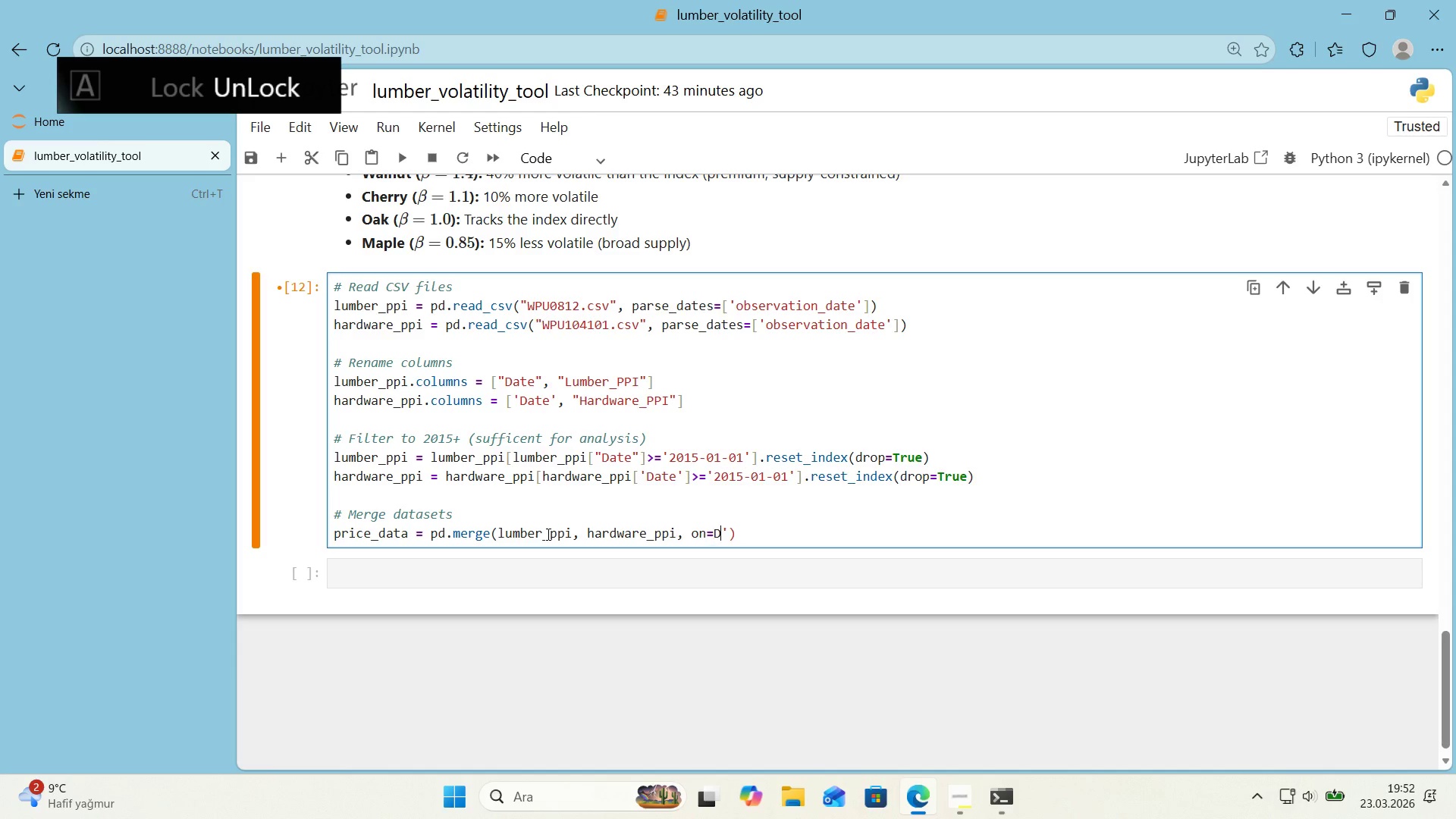 
key(ArrowRight)
 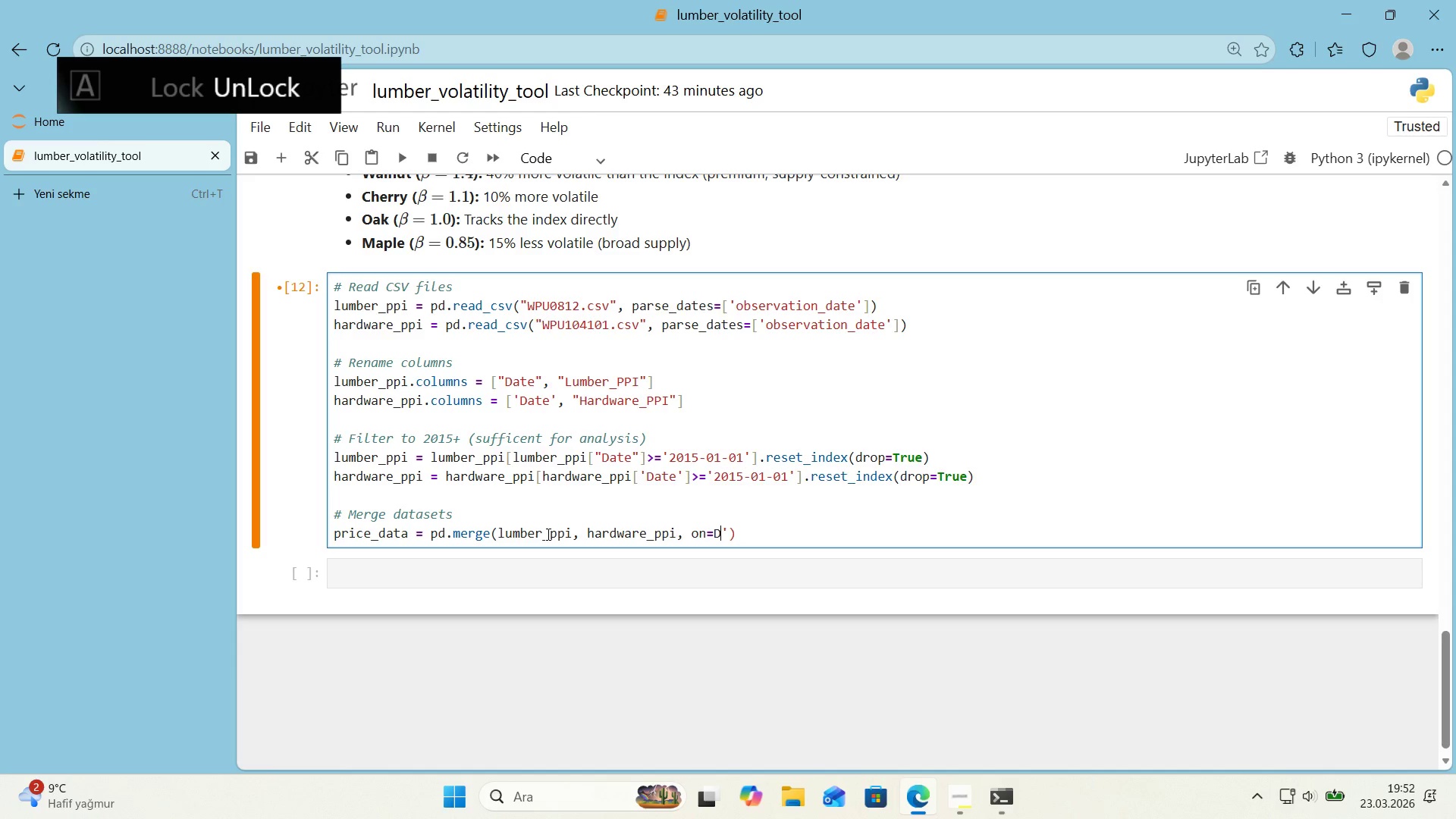 
key(ArrowLeft)
 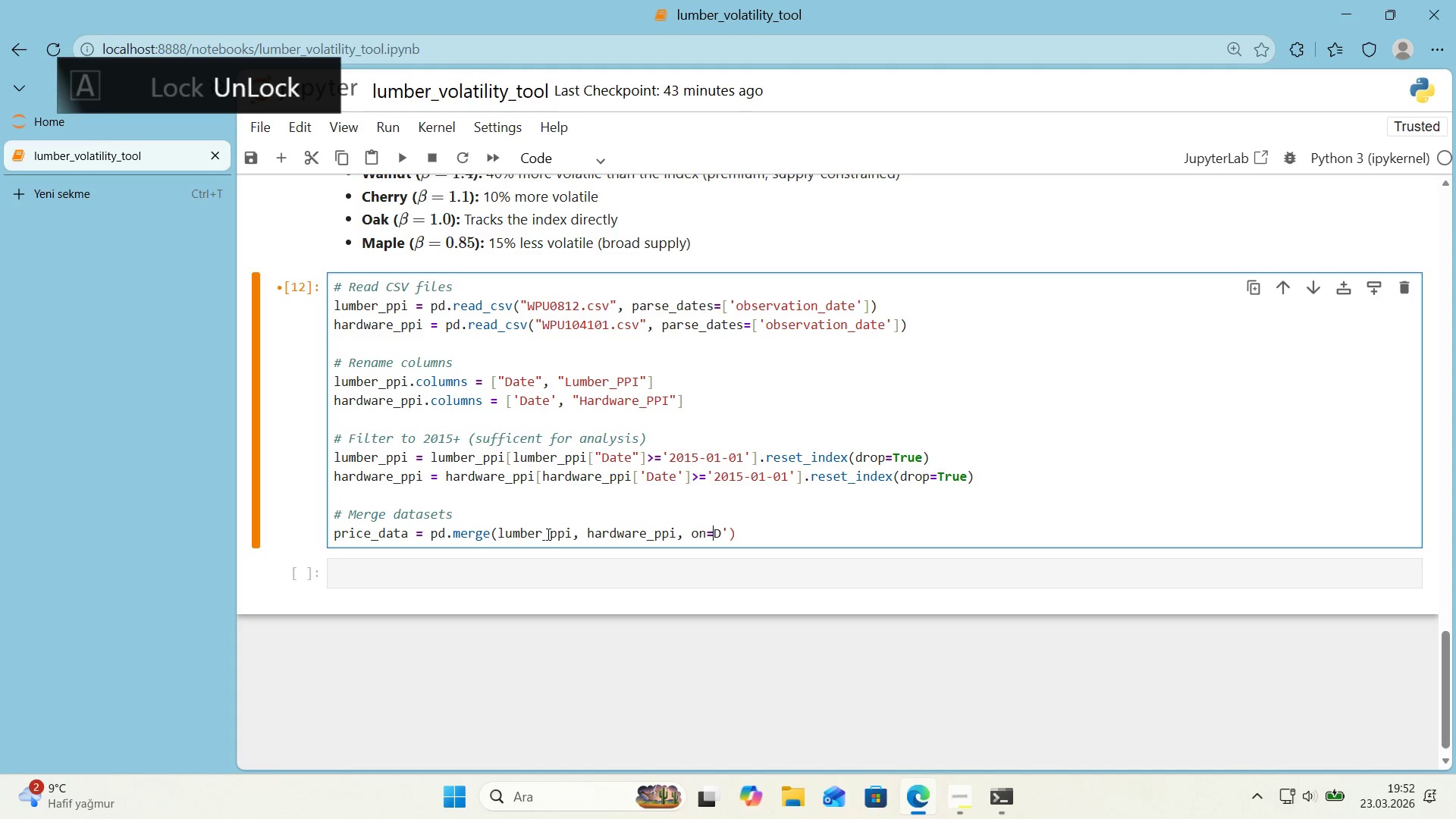 
key(Shift+ShiftRight)
 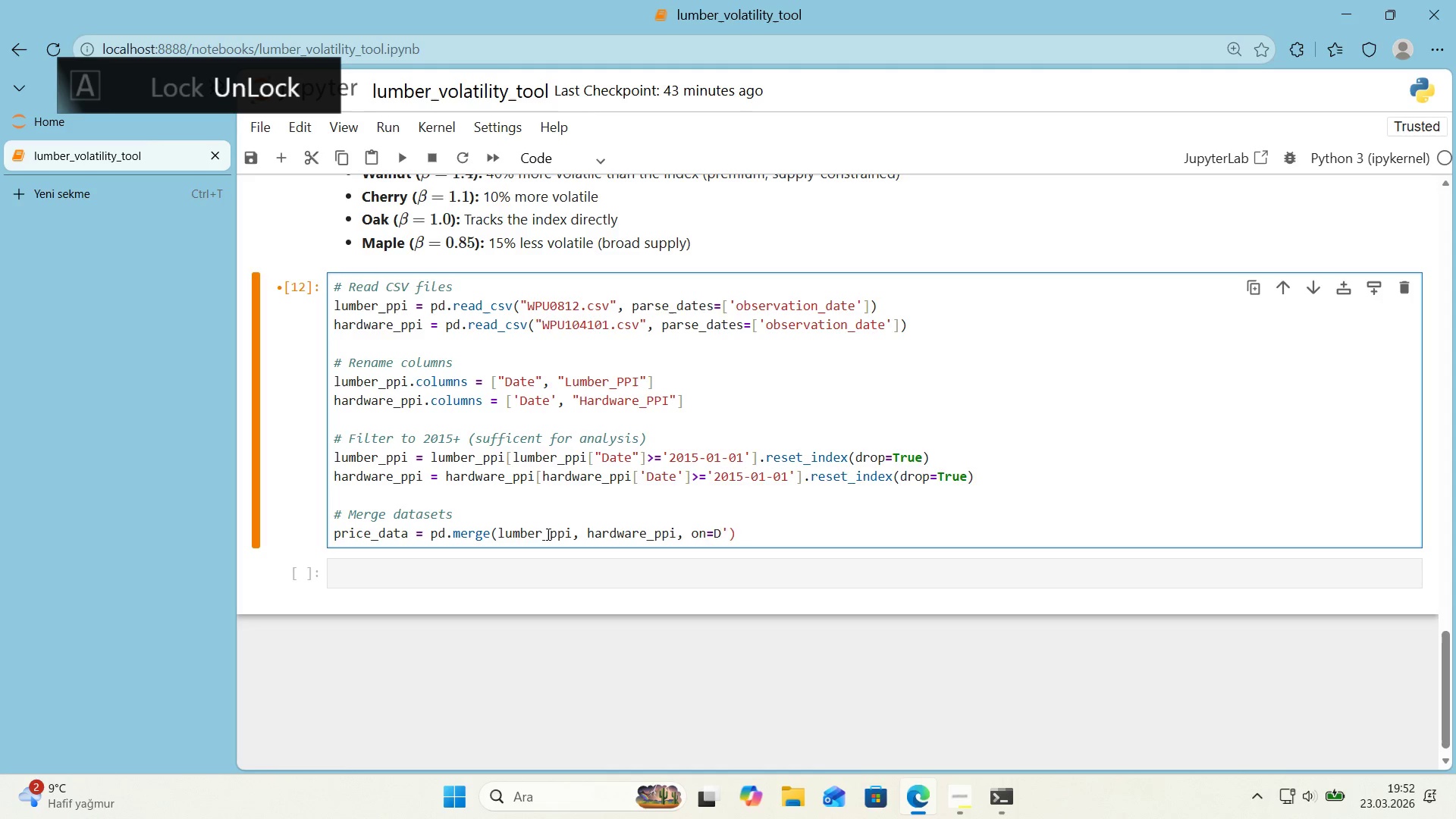 
key(Shift+2)
 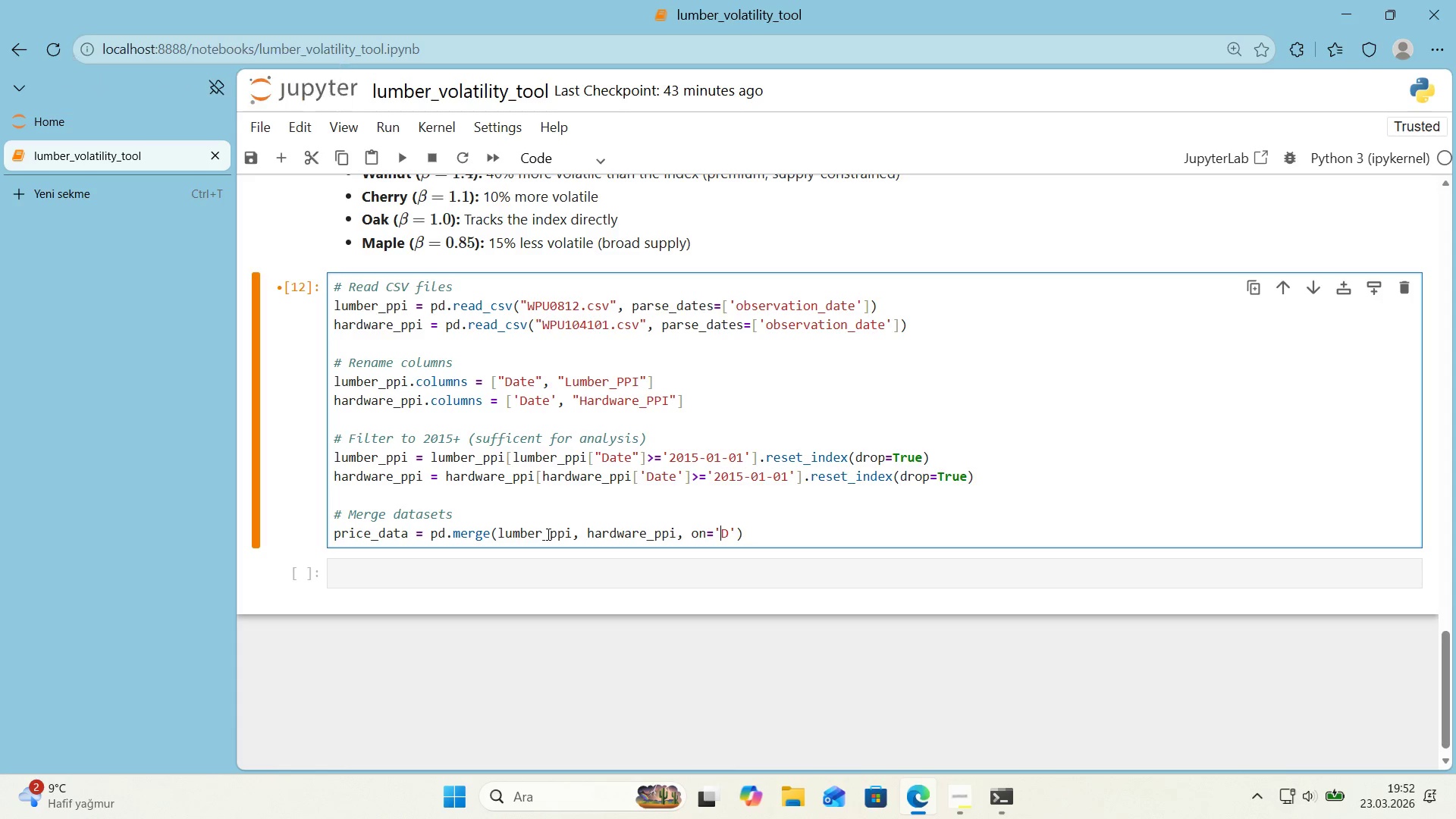 
key(ArrowRight)
 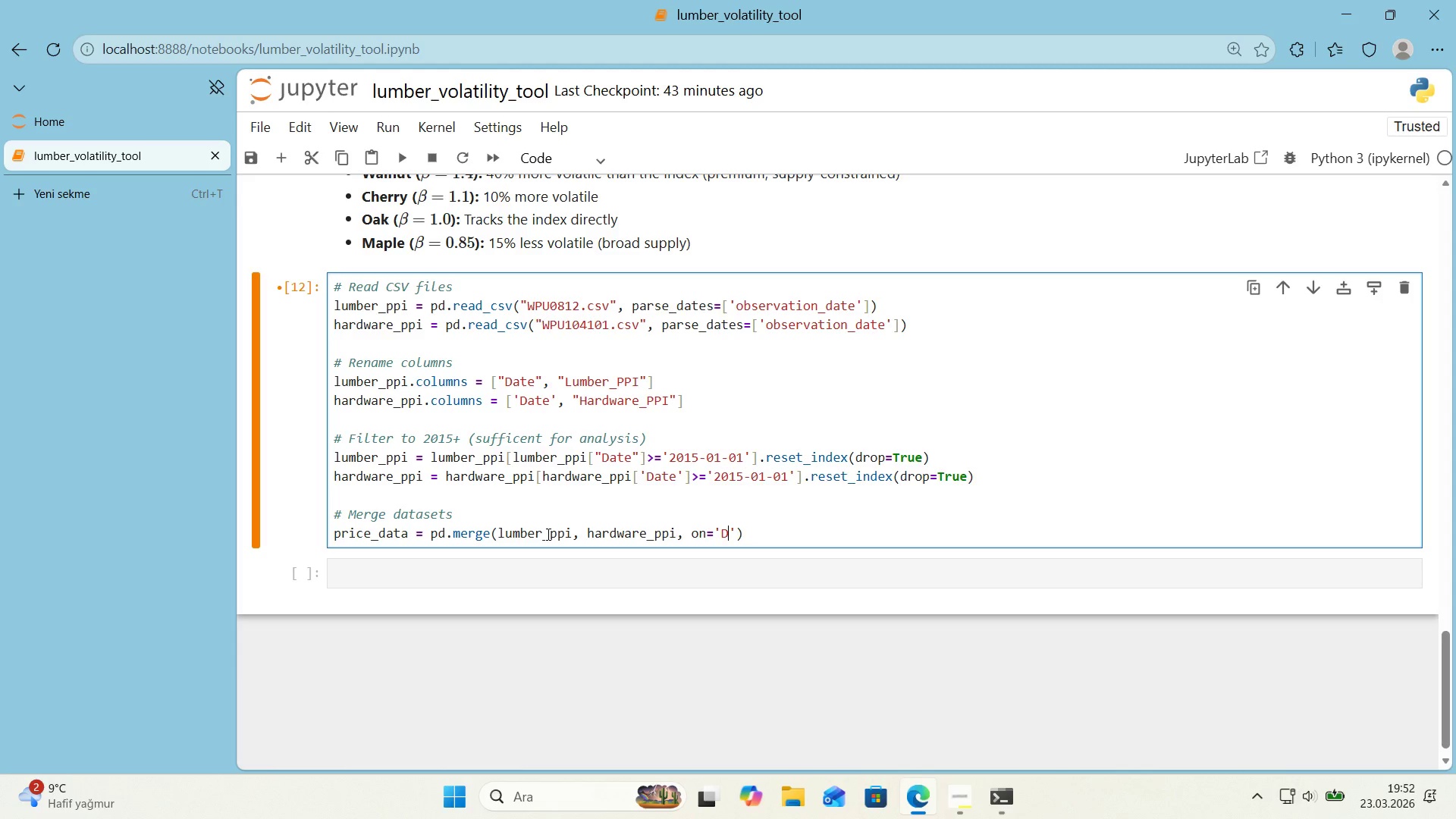 
type(AA)
key(Backspace)
key(Backspace)
type(ate)
 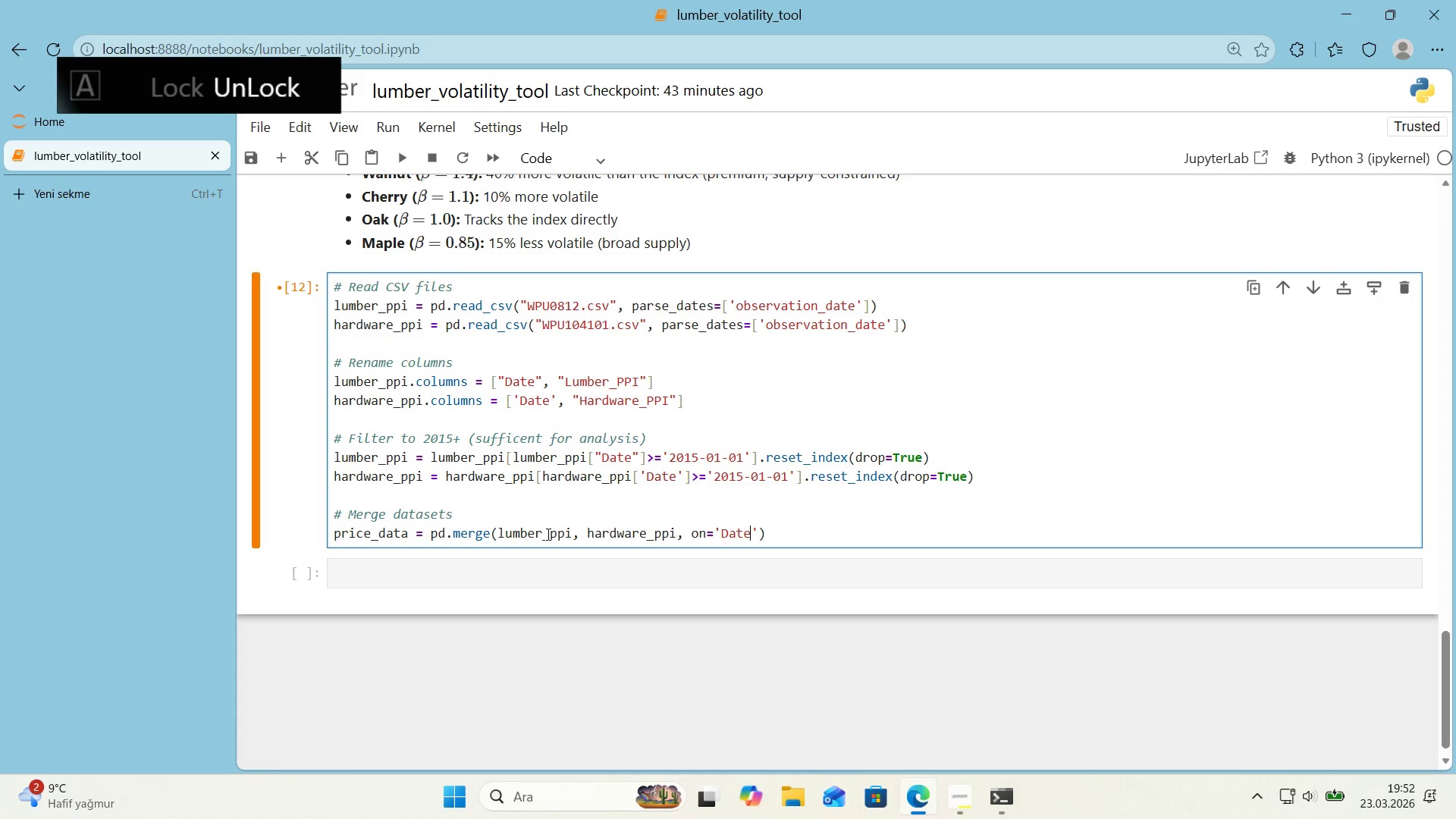 
key(ArrowRight)
 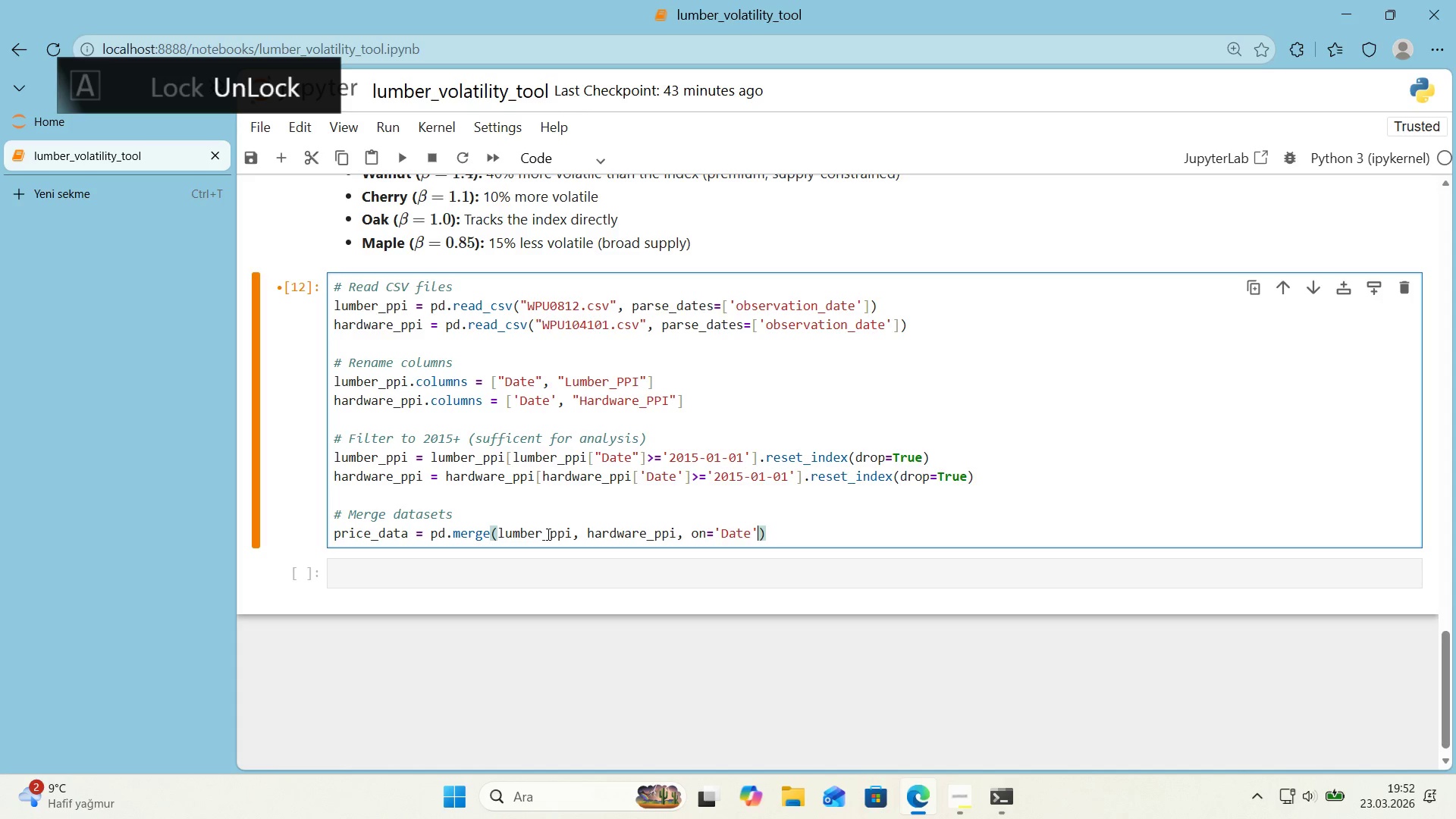 
type(, howw)
key(Backspace)
type()@@)
 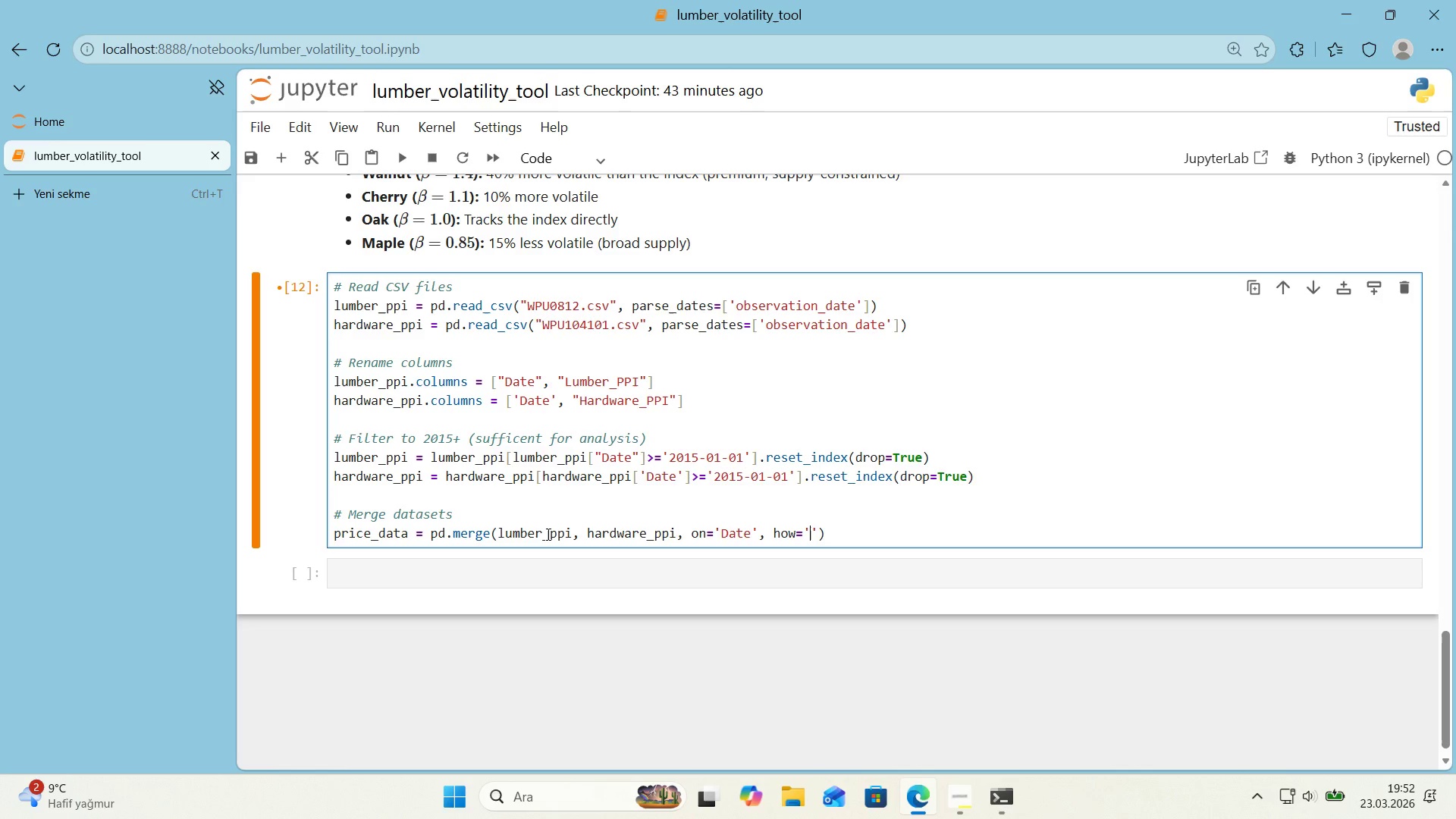 
 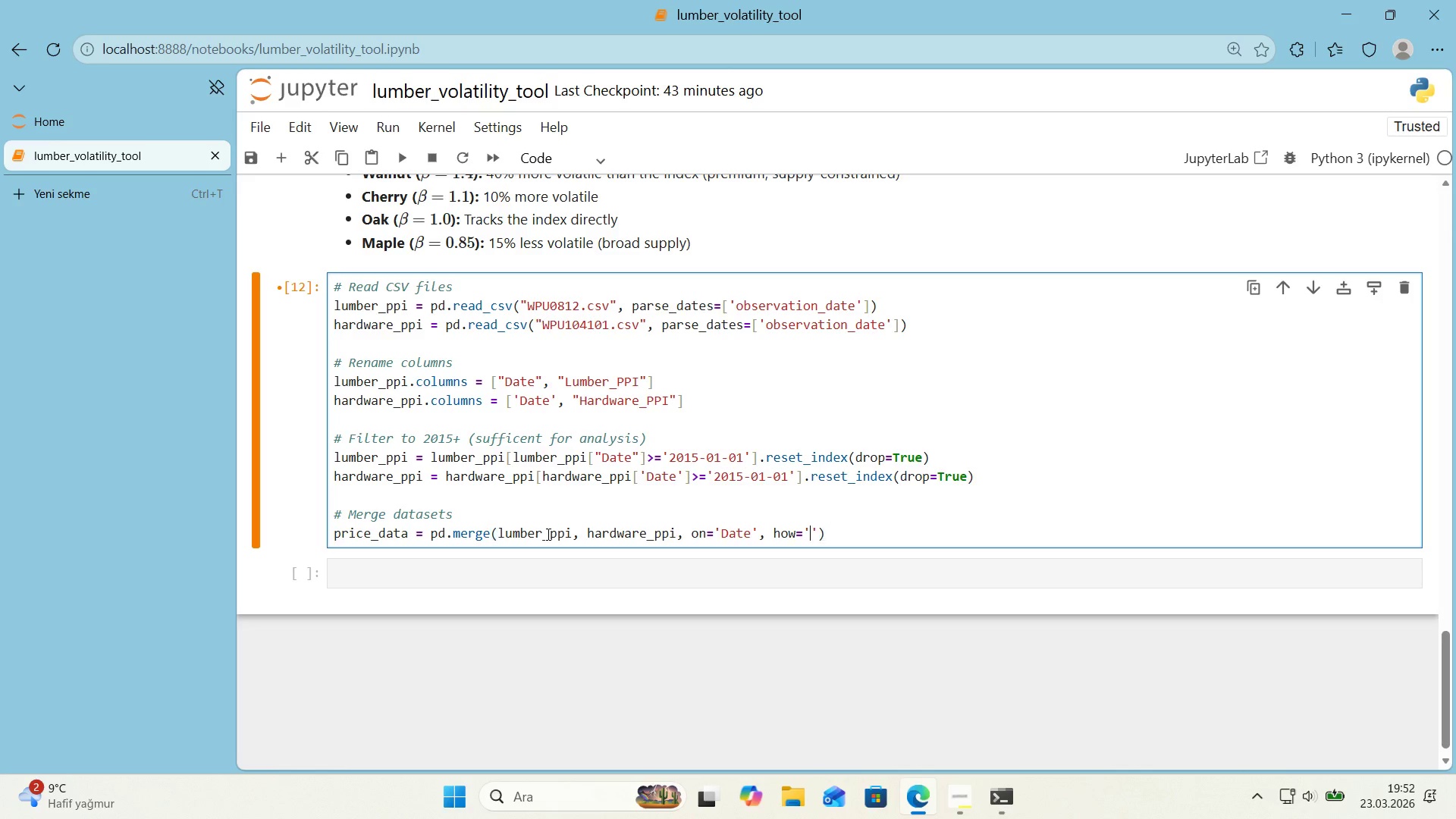 
key(ArrowLeft)
 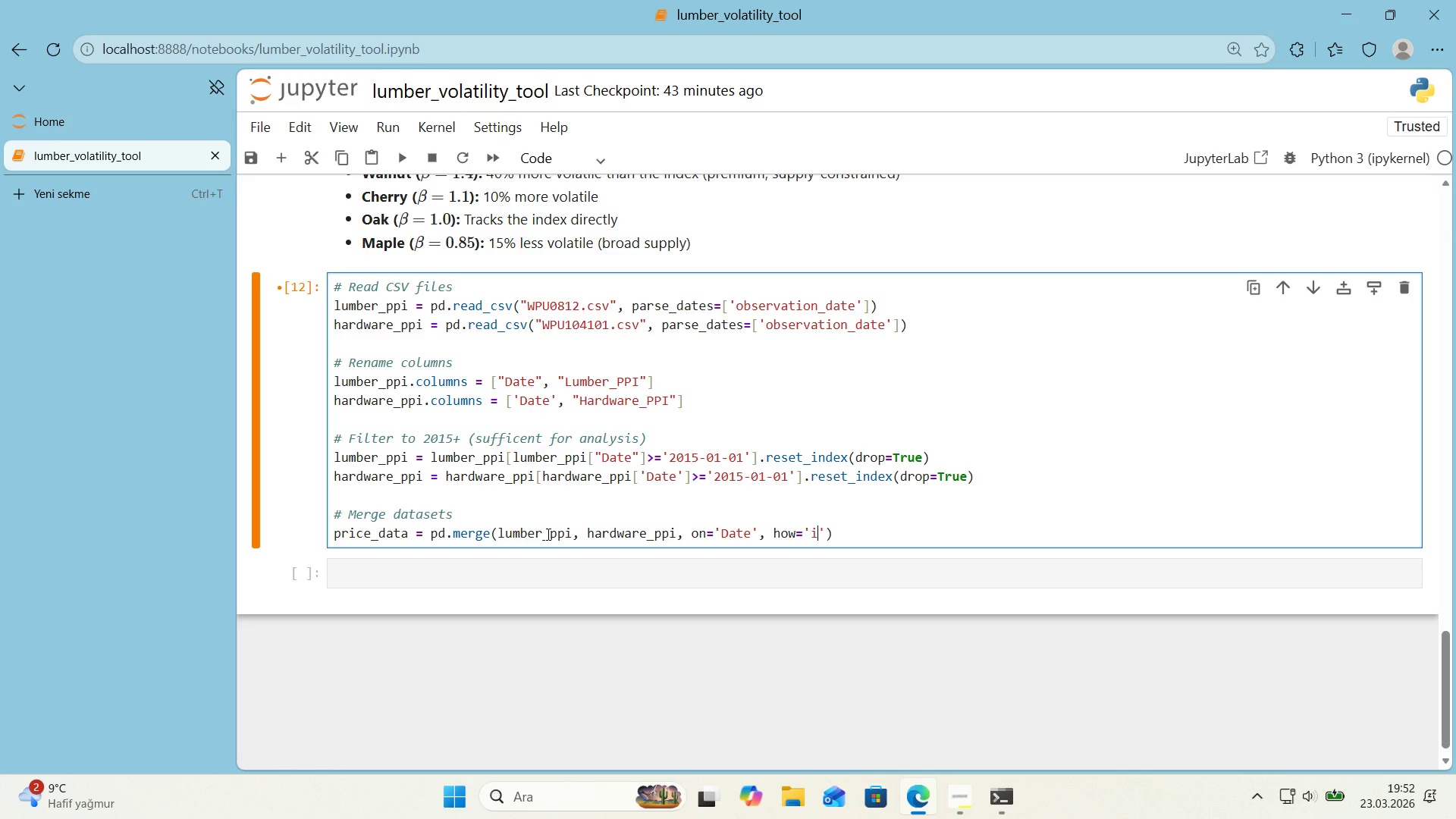 
type('nner)
 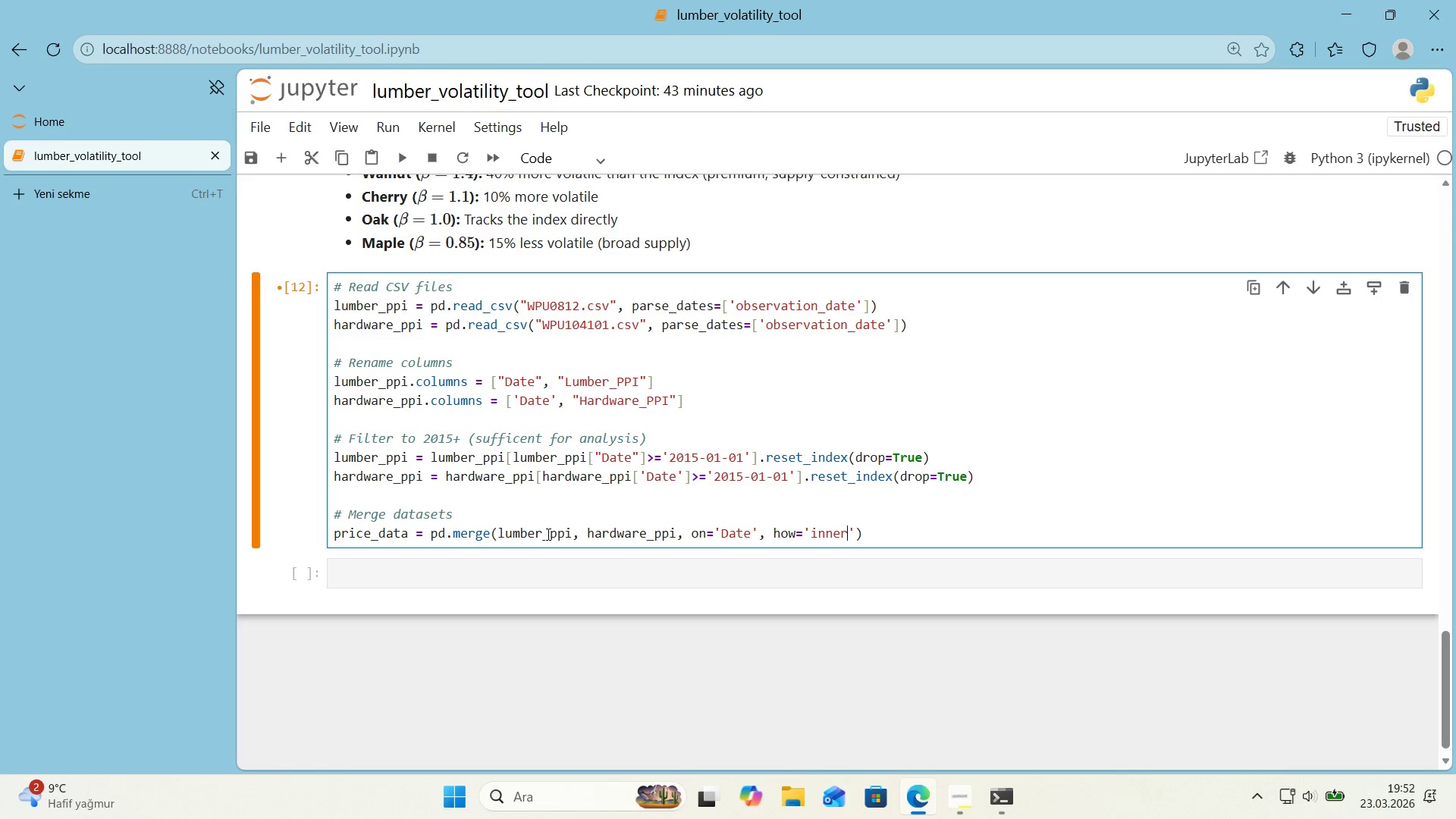 
key(ArrowRight)
 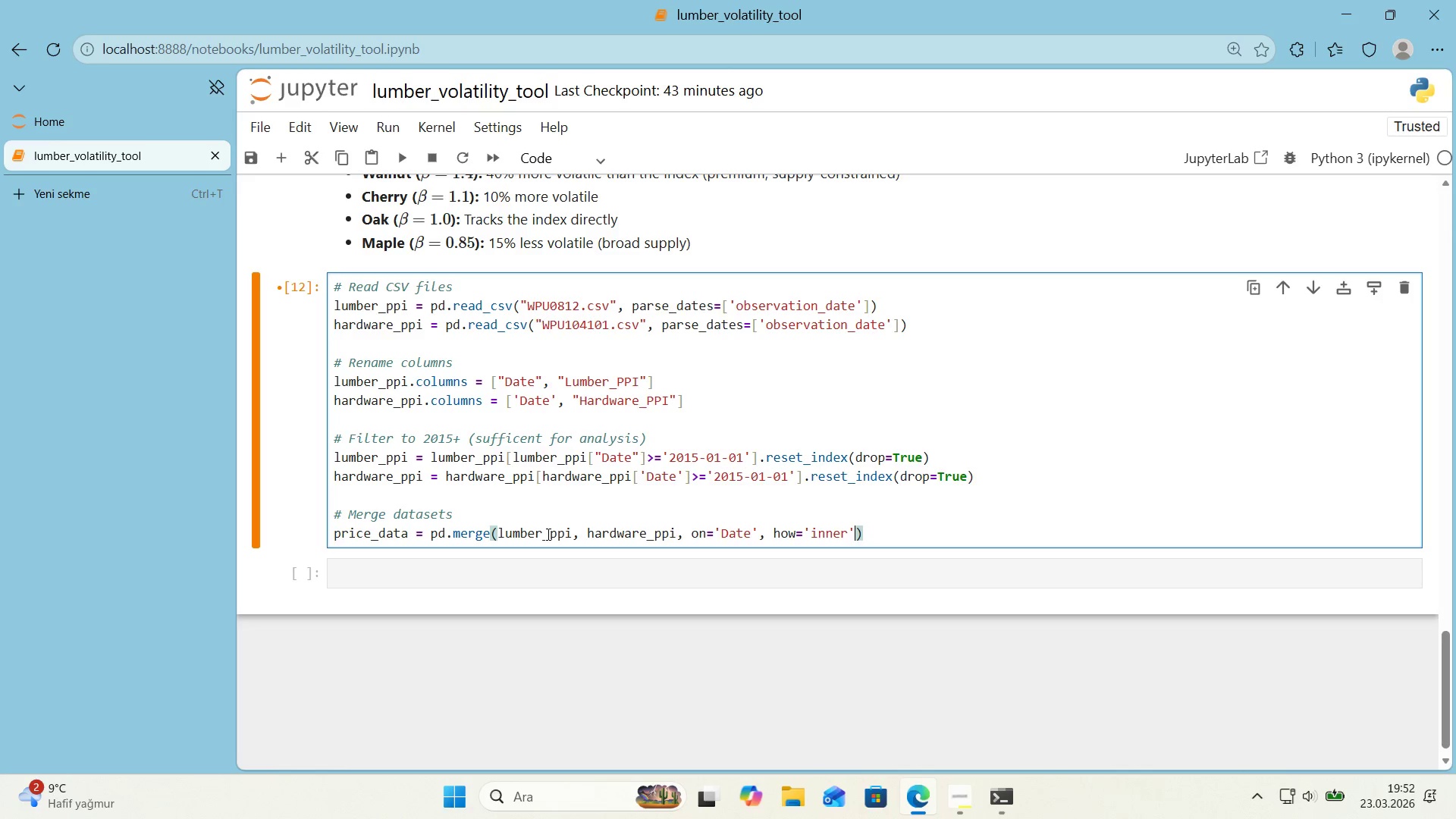 
key(ArrowRight)
 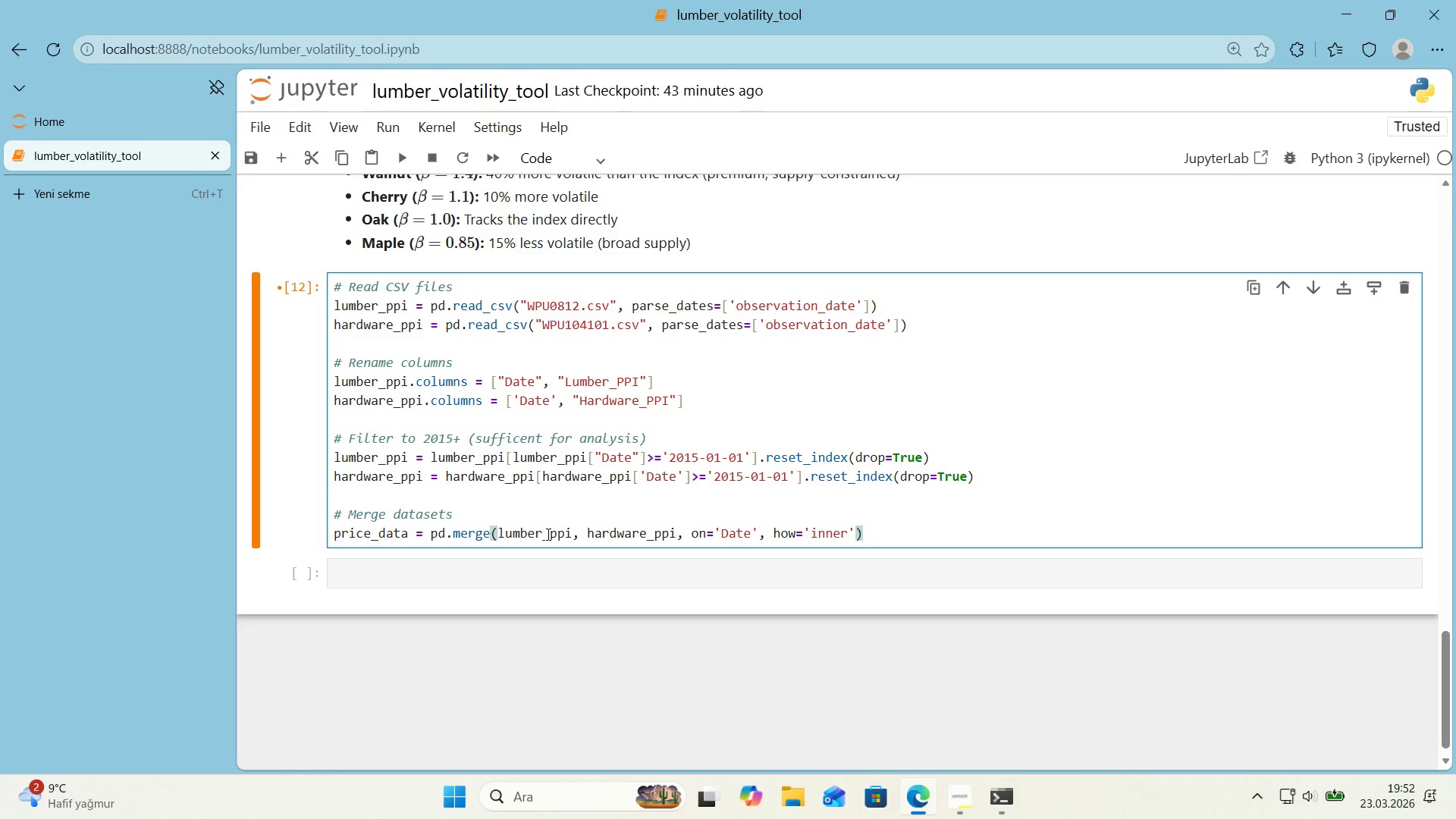 
key(Enter)
 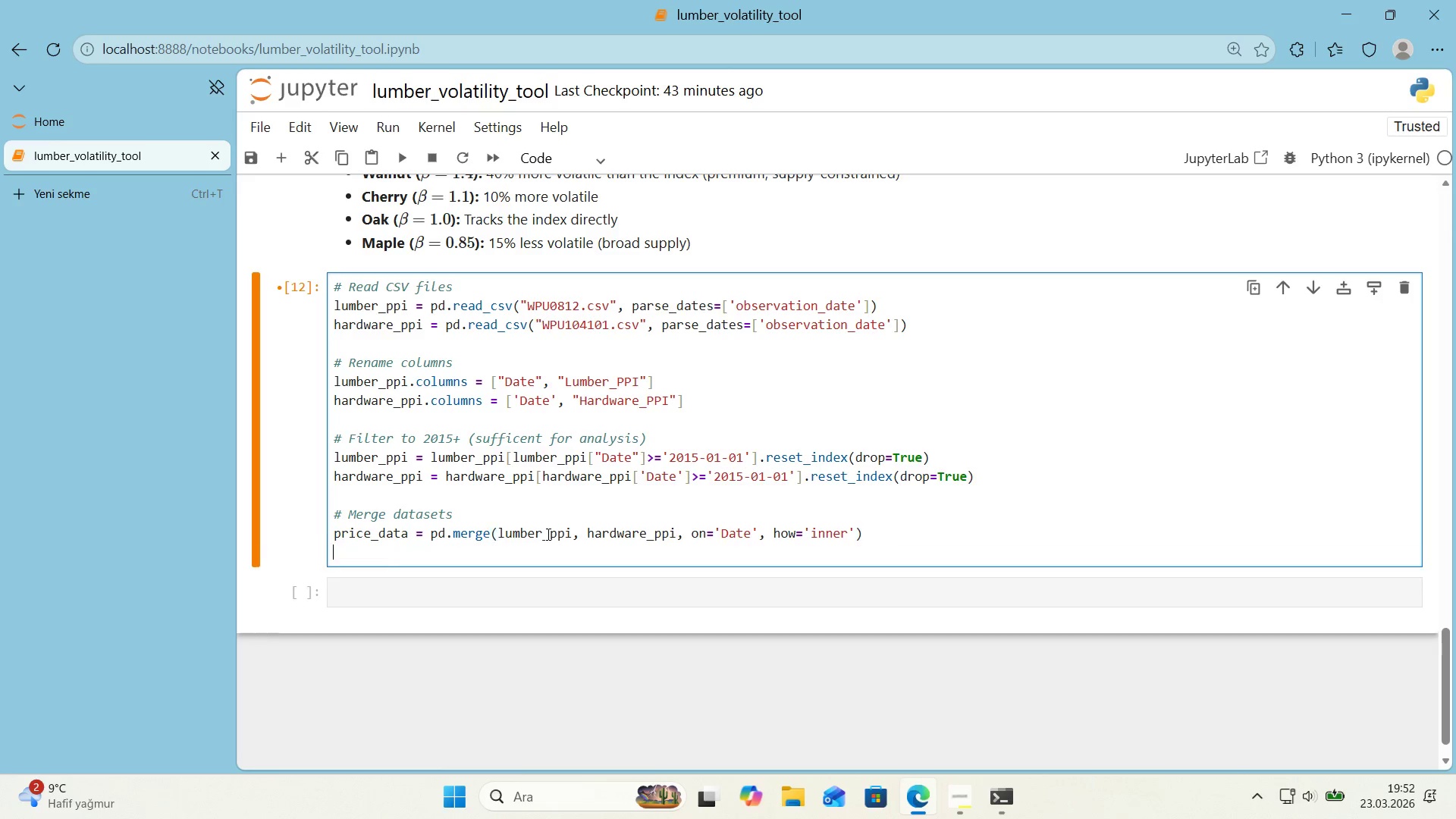 
key(Enter)
 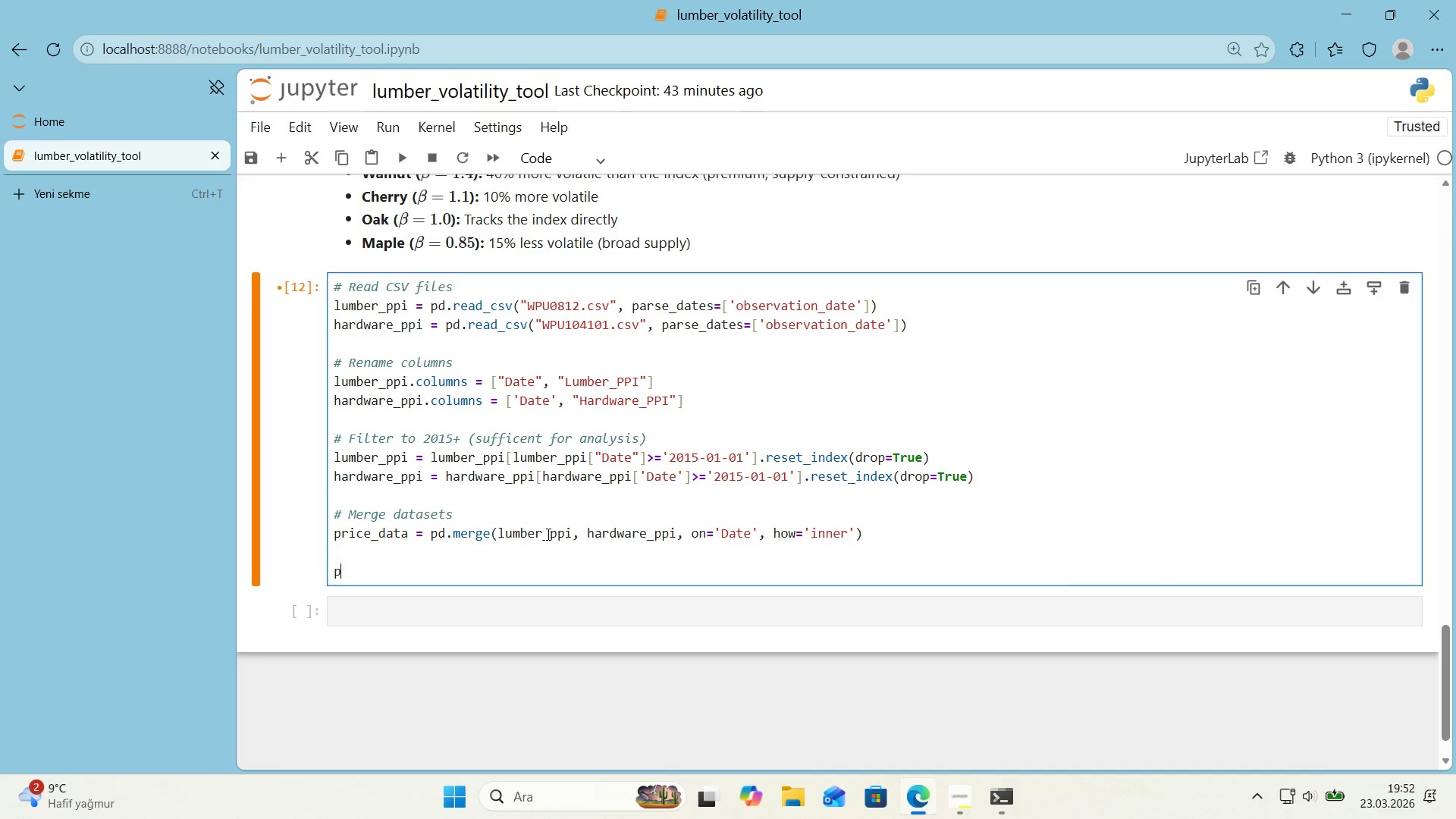 
type(pr'nt*()
 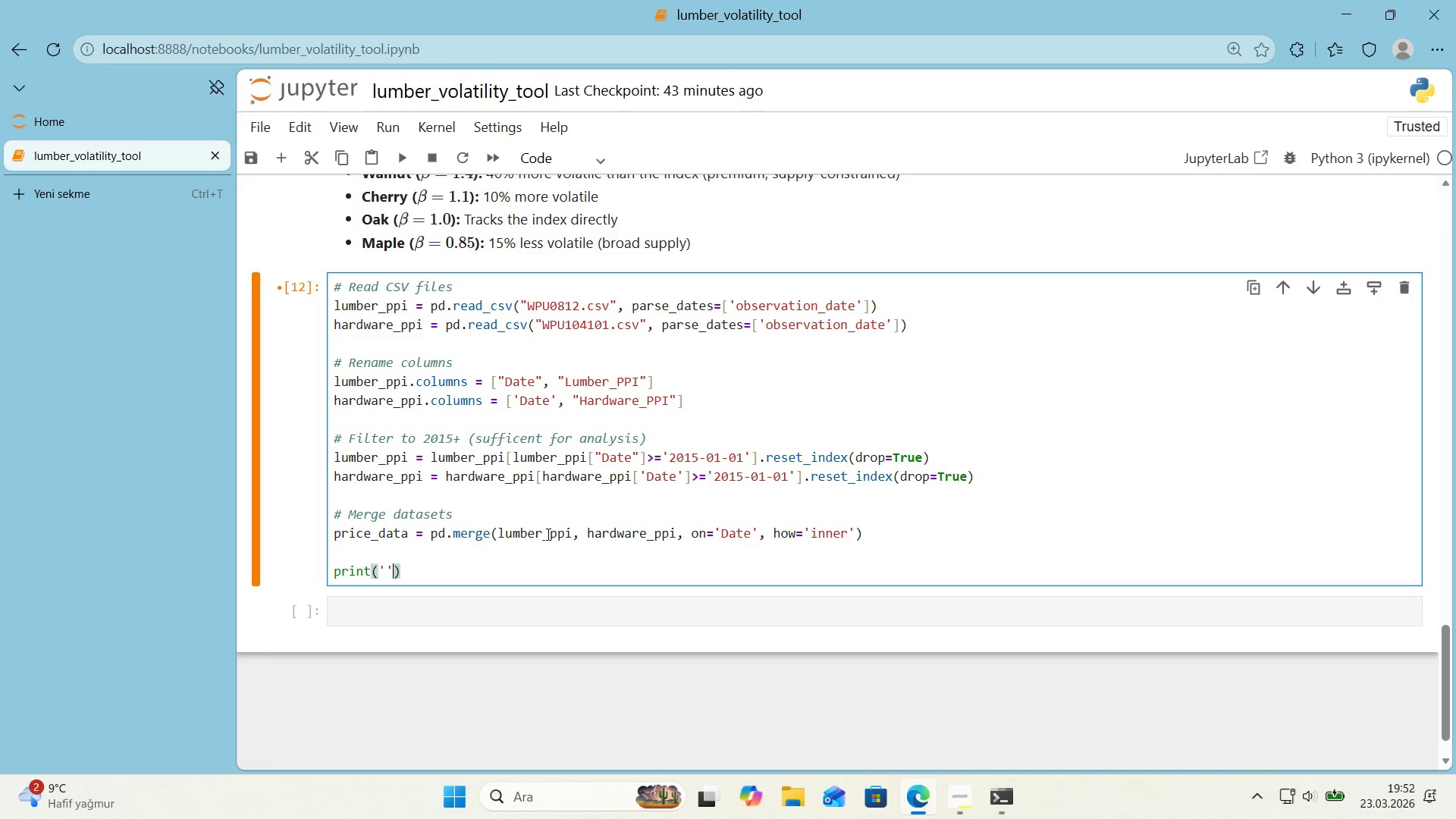 
 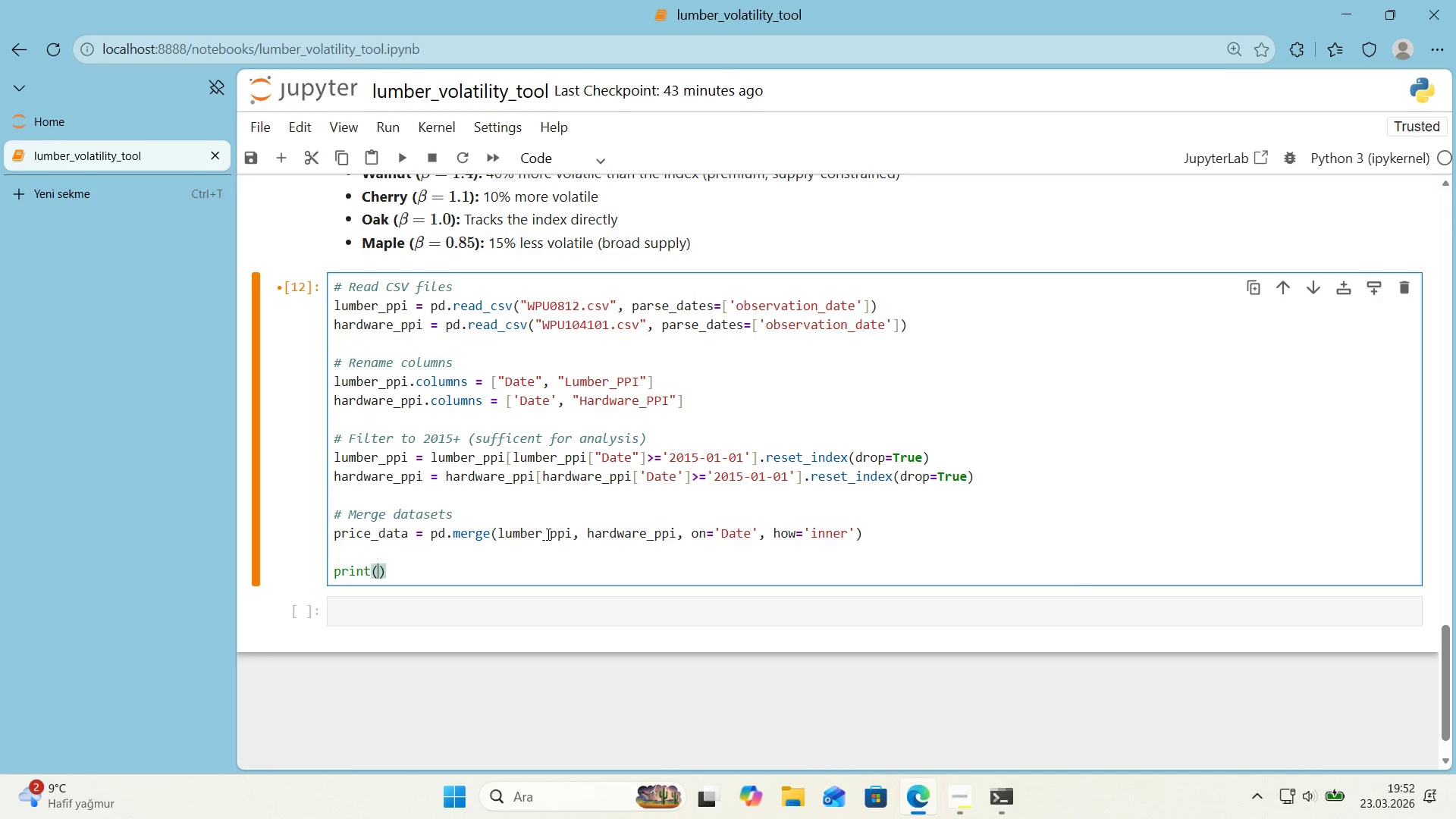 
key(ArrowLeft)
 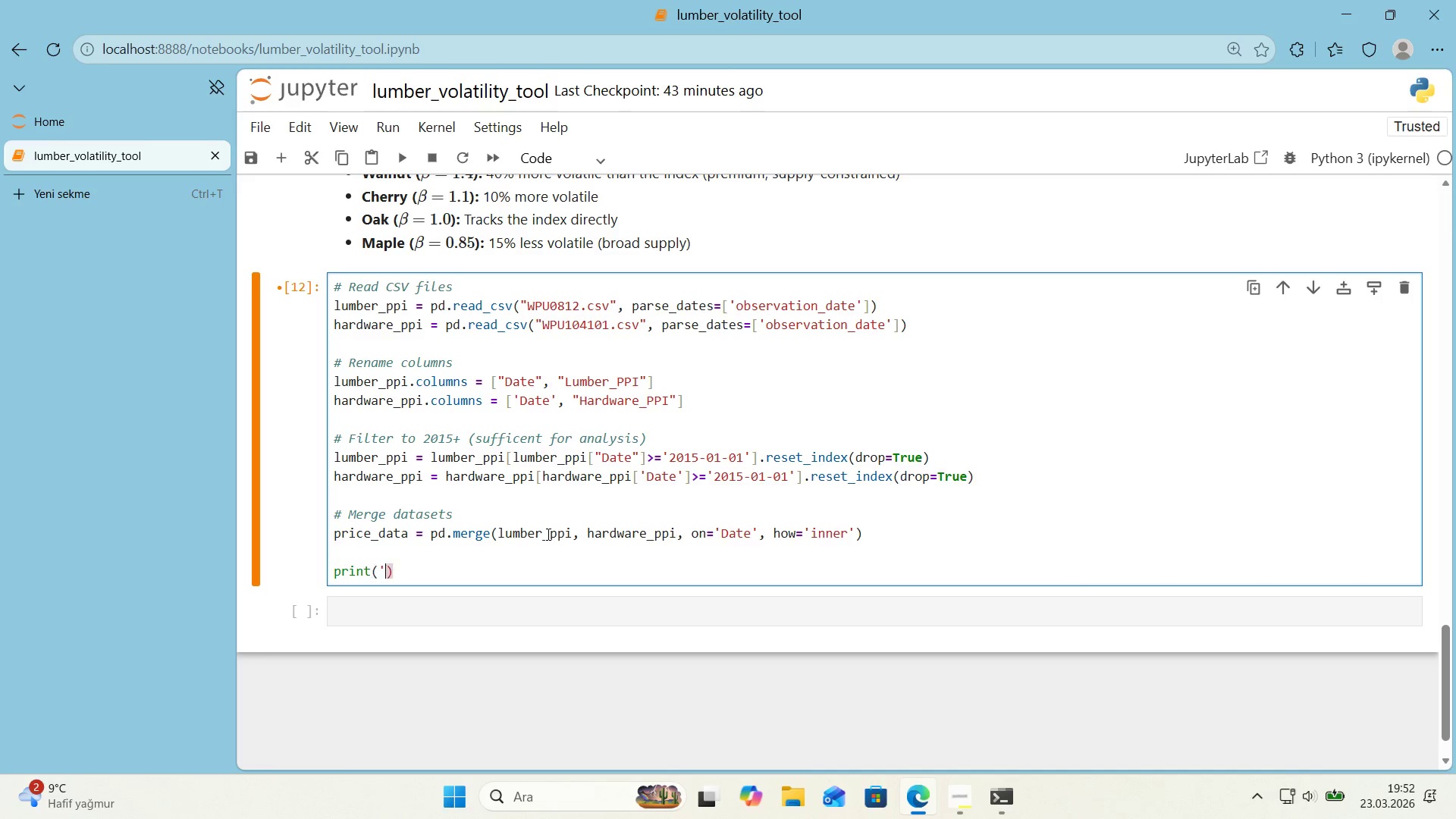 
type(@@)
 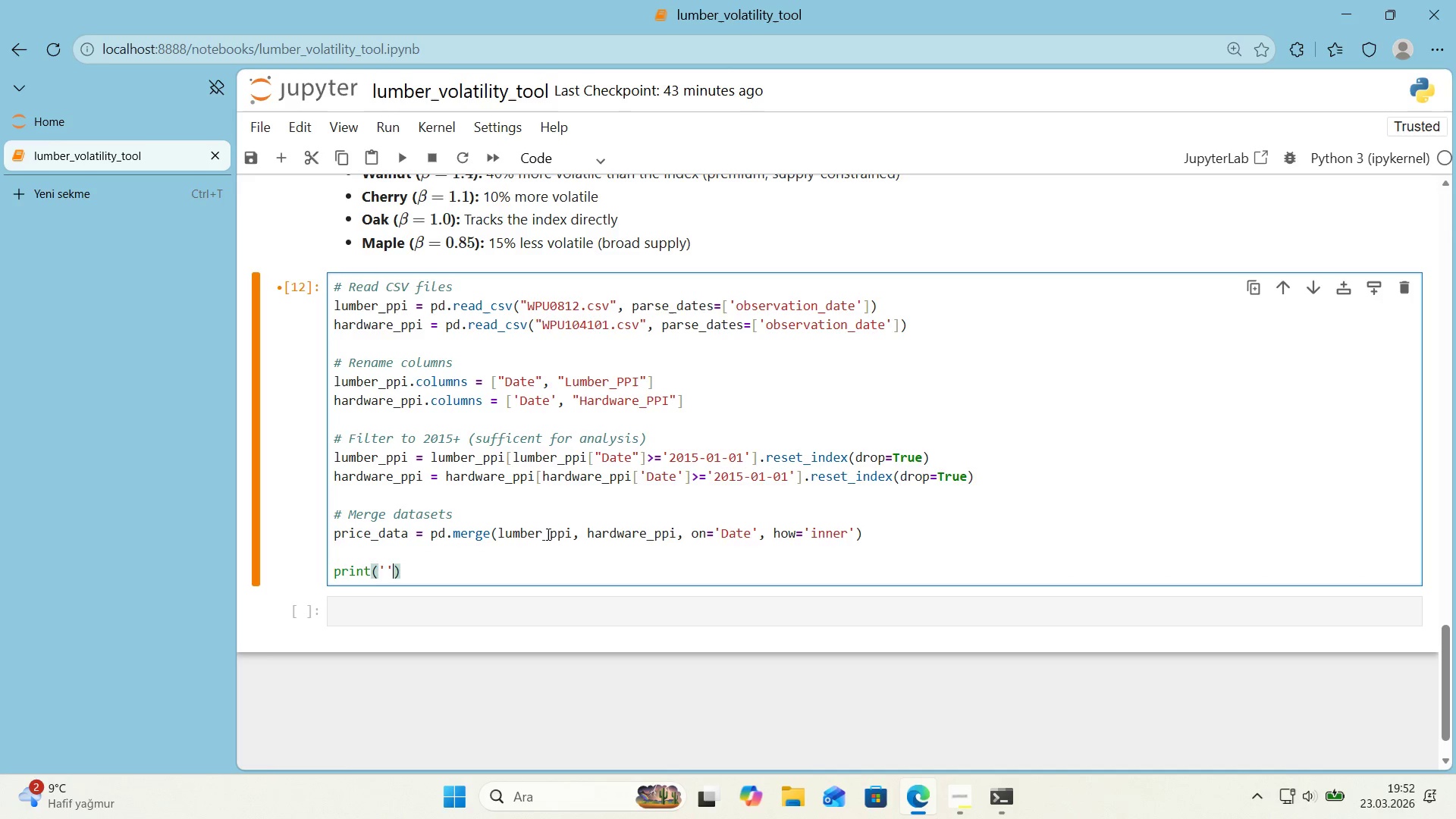 
key(ArrowLeft)
 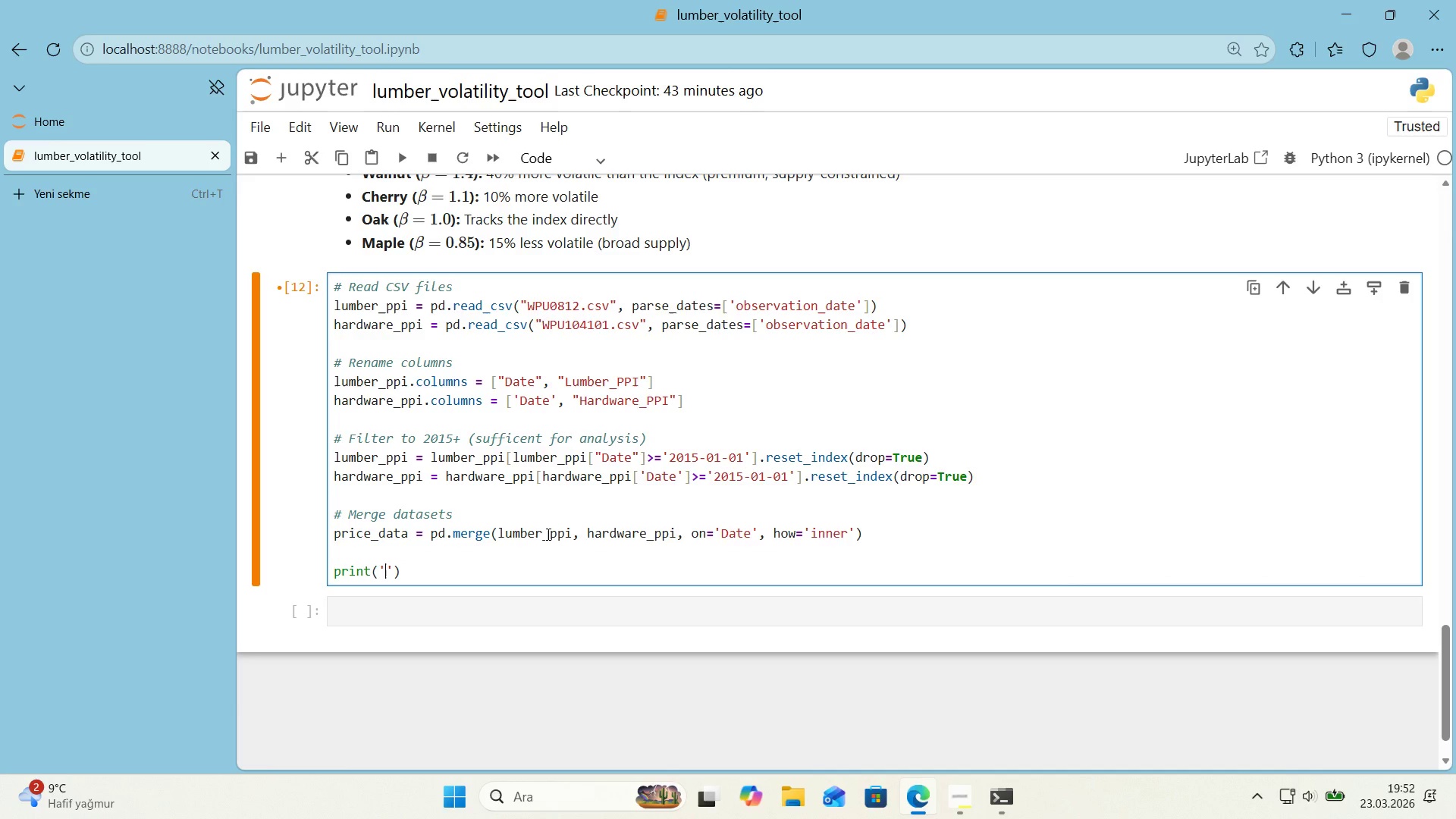 
type(Lumber PPI)
 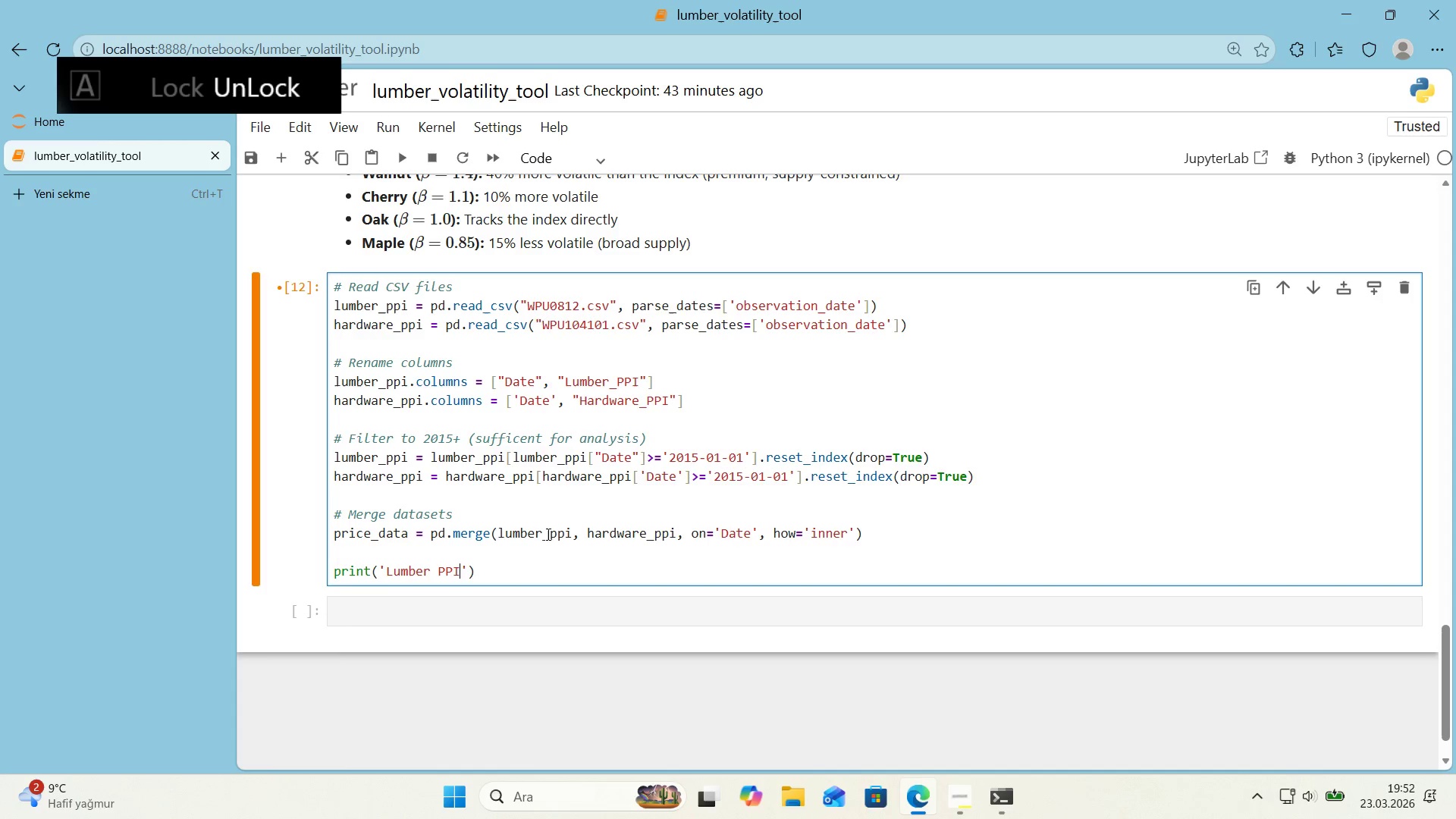 
key(ArrowRight)
 